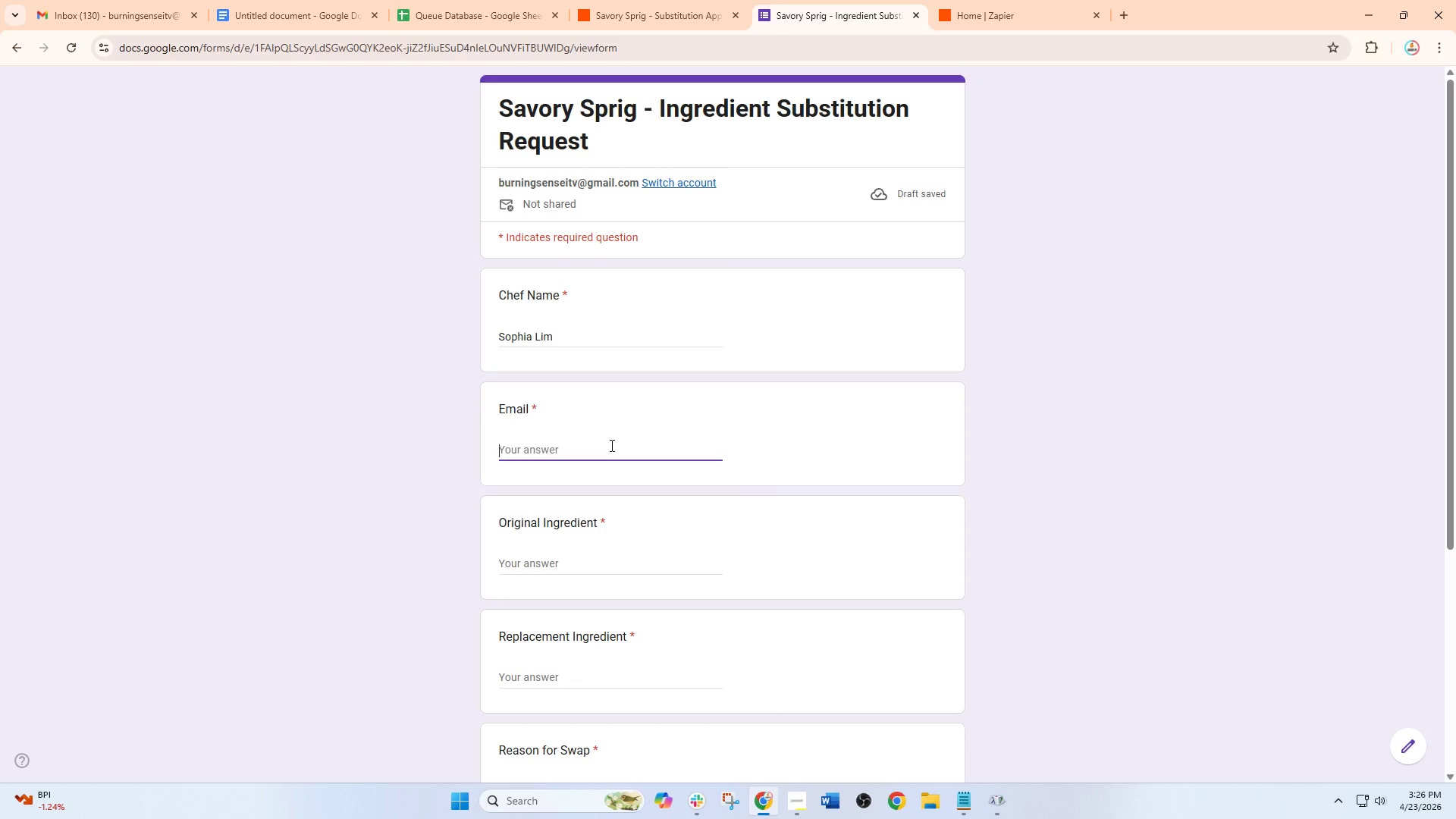 
type(sophia)
 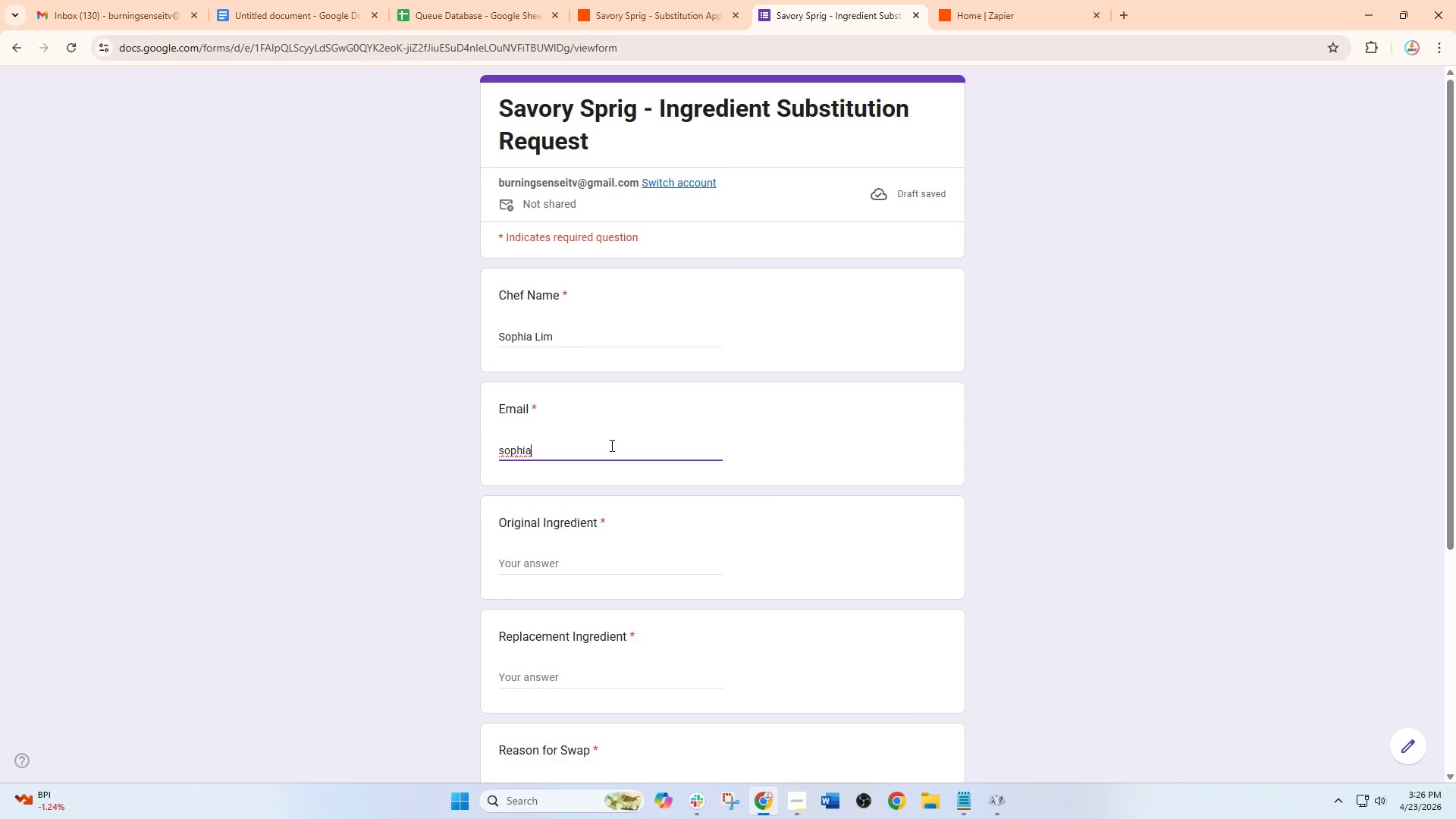 
type(@savort)
key(Backspace)
type(yspig)
 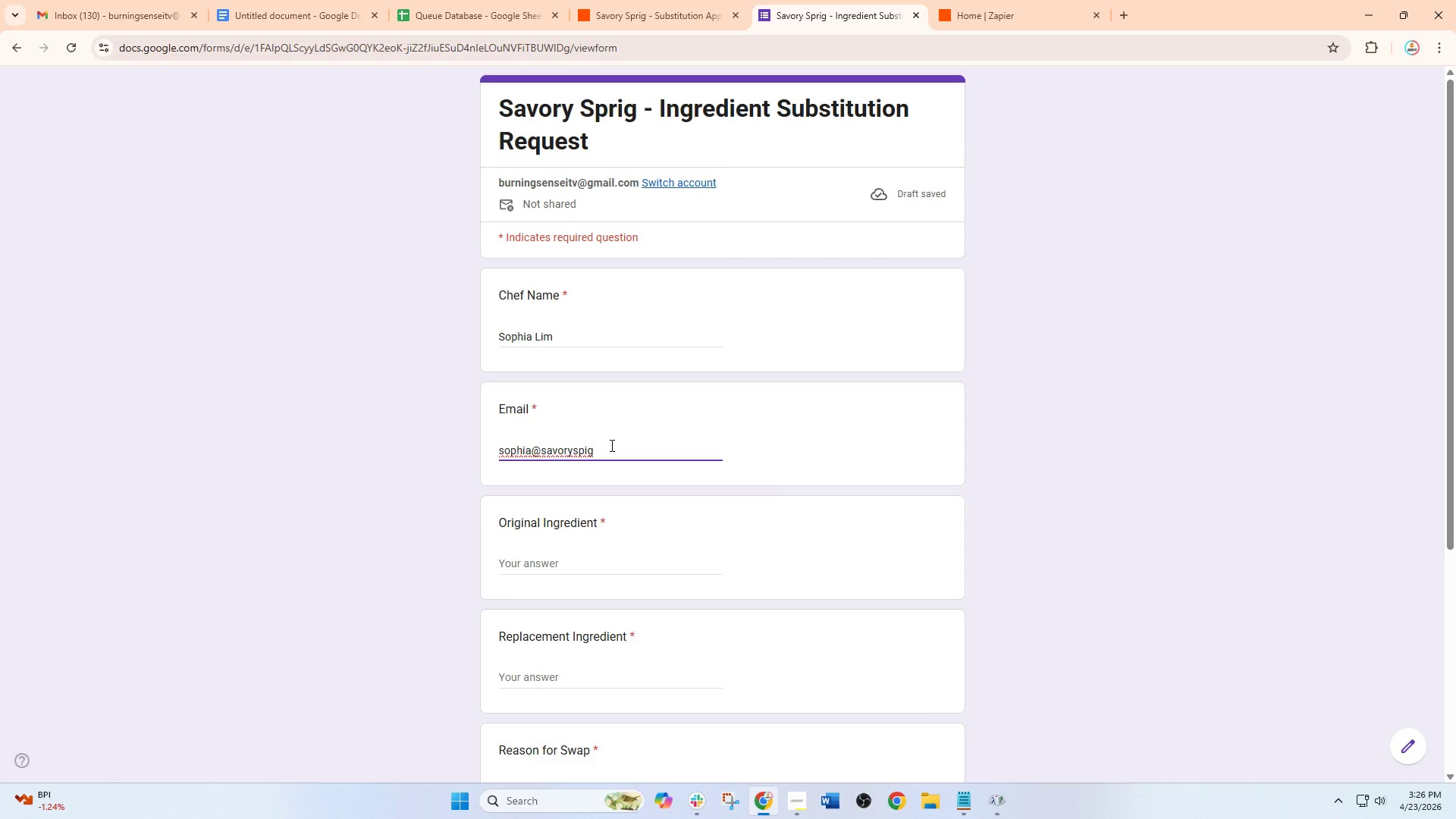 
key(Backspace)
key(Backspace)
type(rig)
 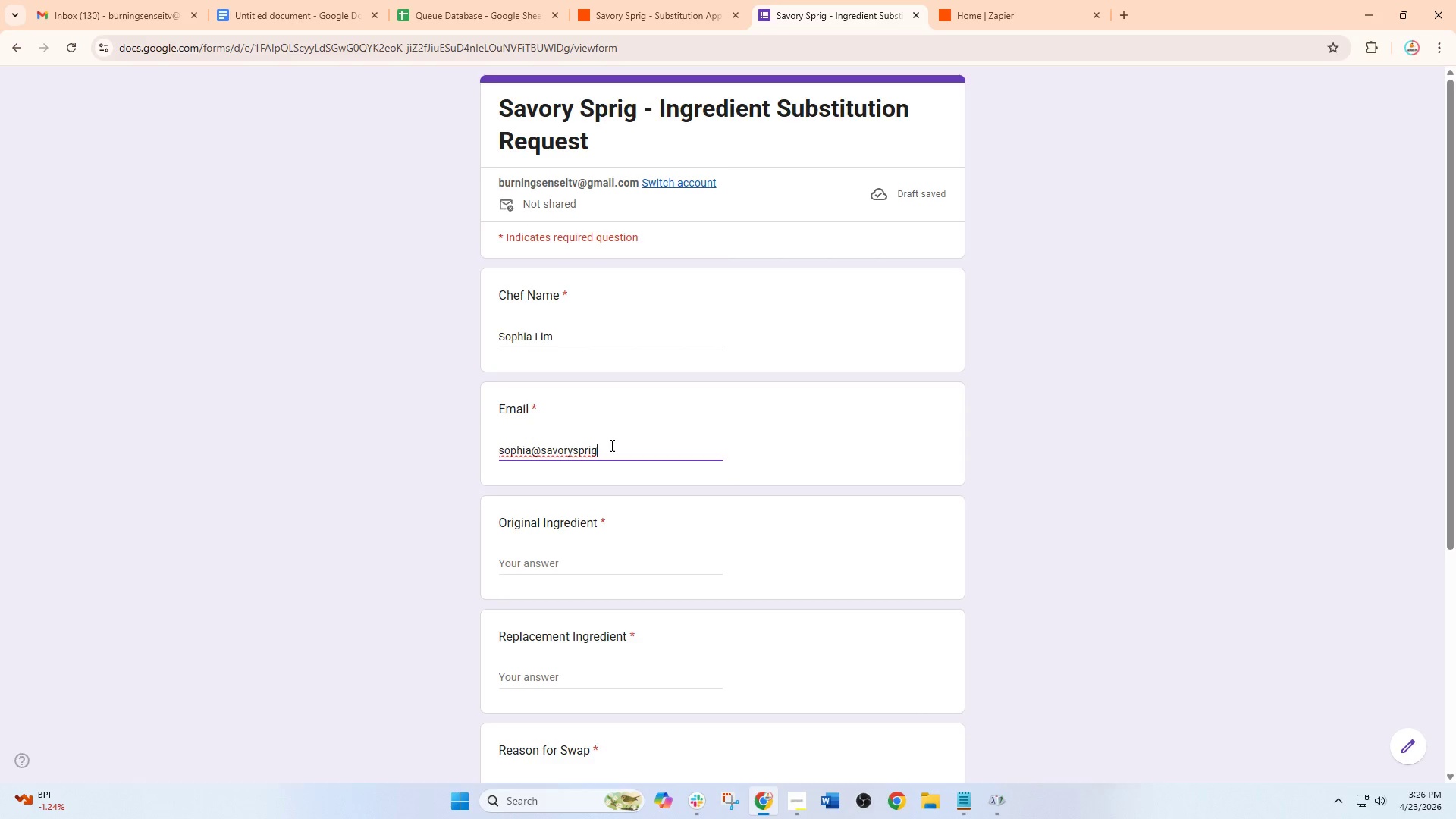 
type(.com)
 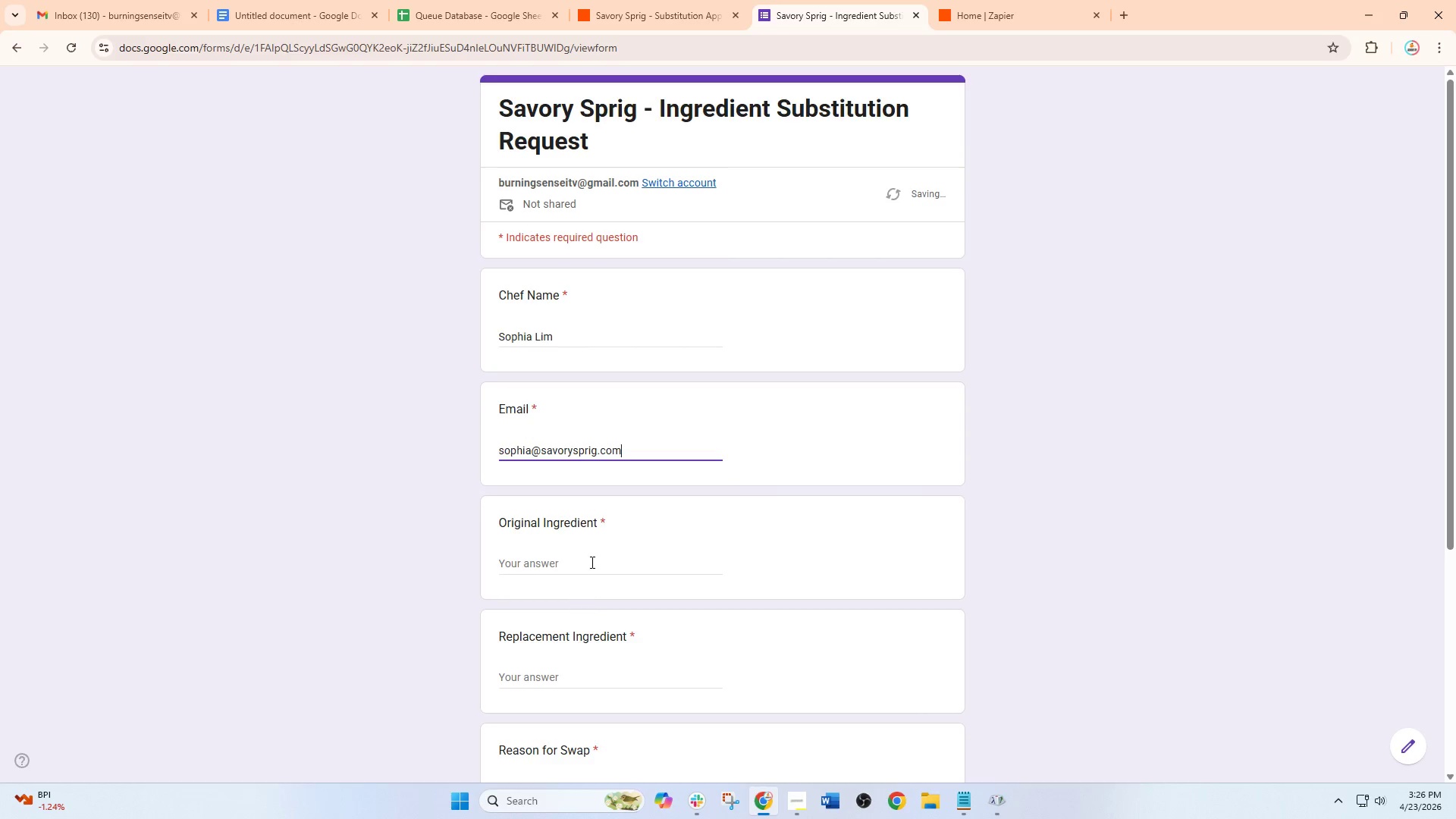 
left_click([591, 562])
 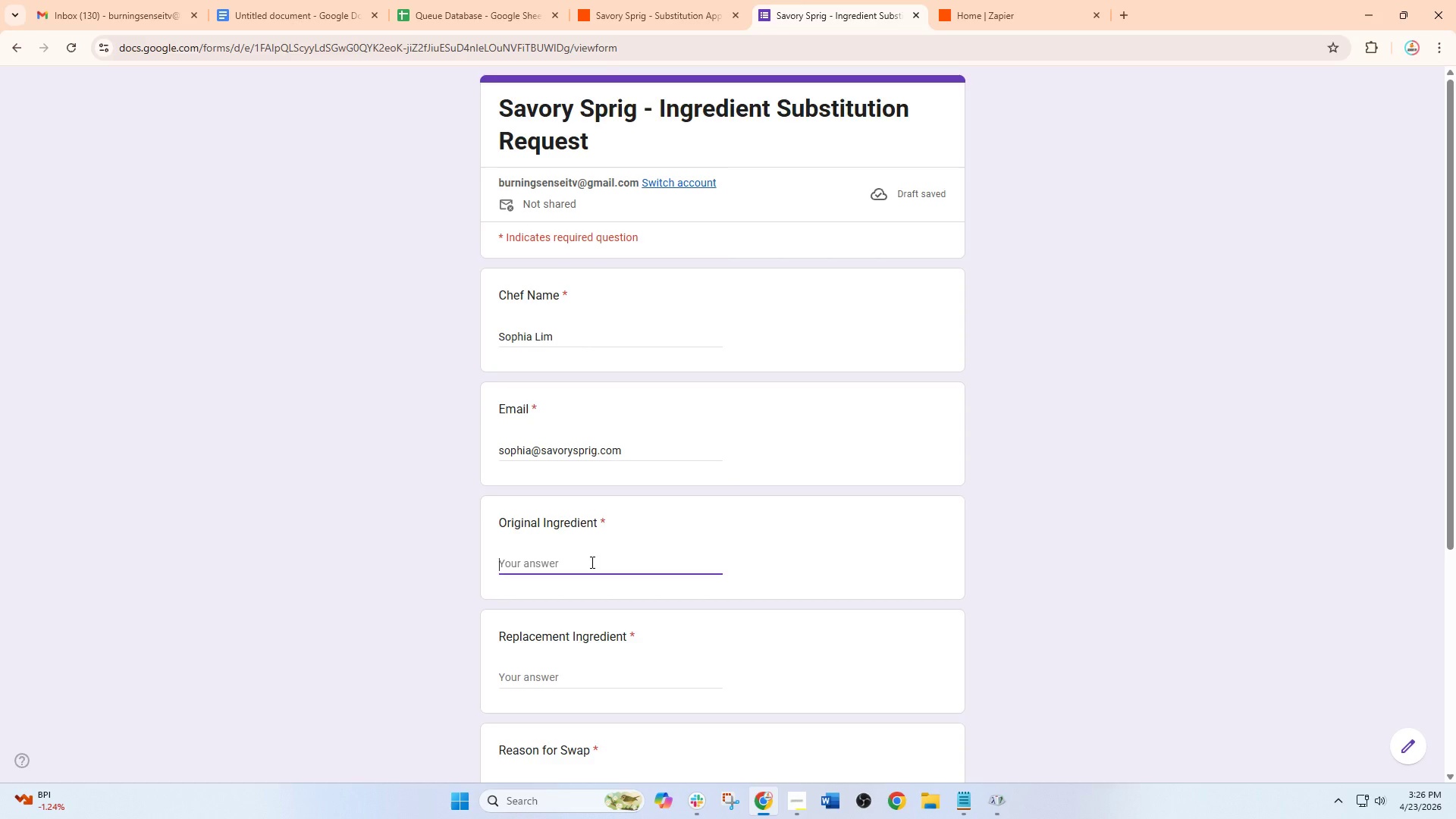 
type(Sunflo)
 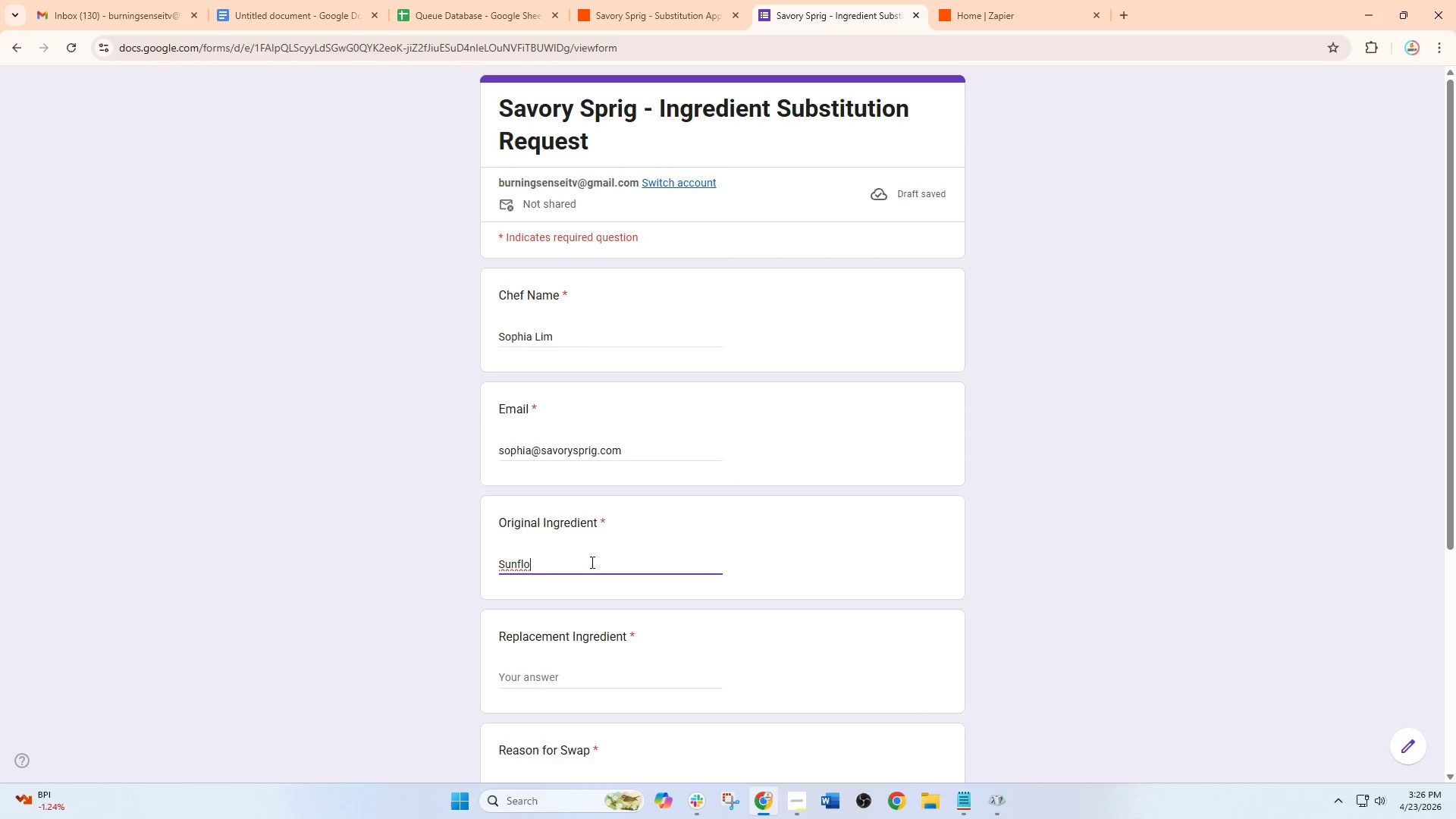 
type(wer)
 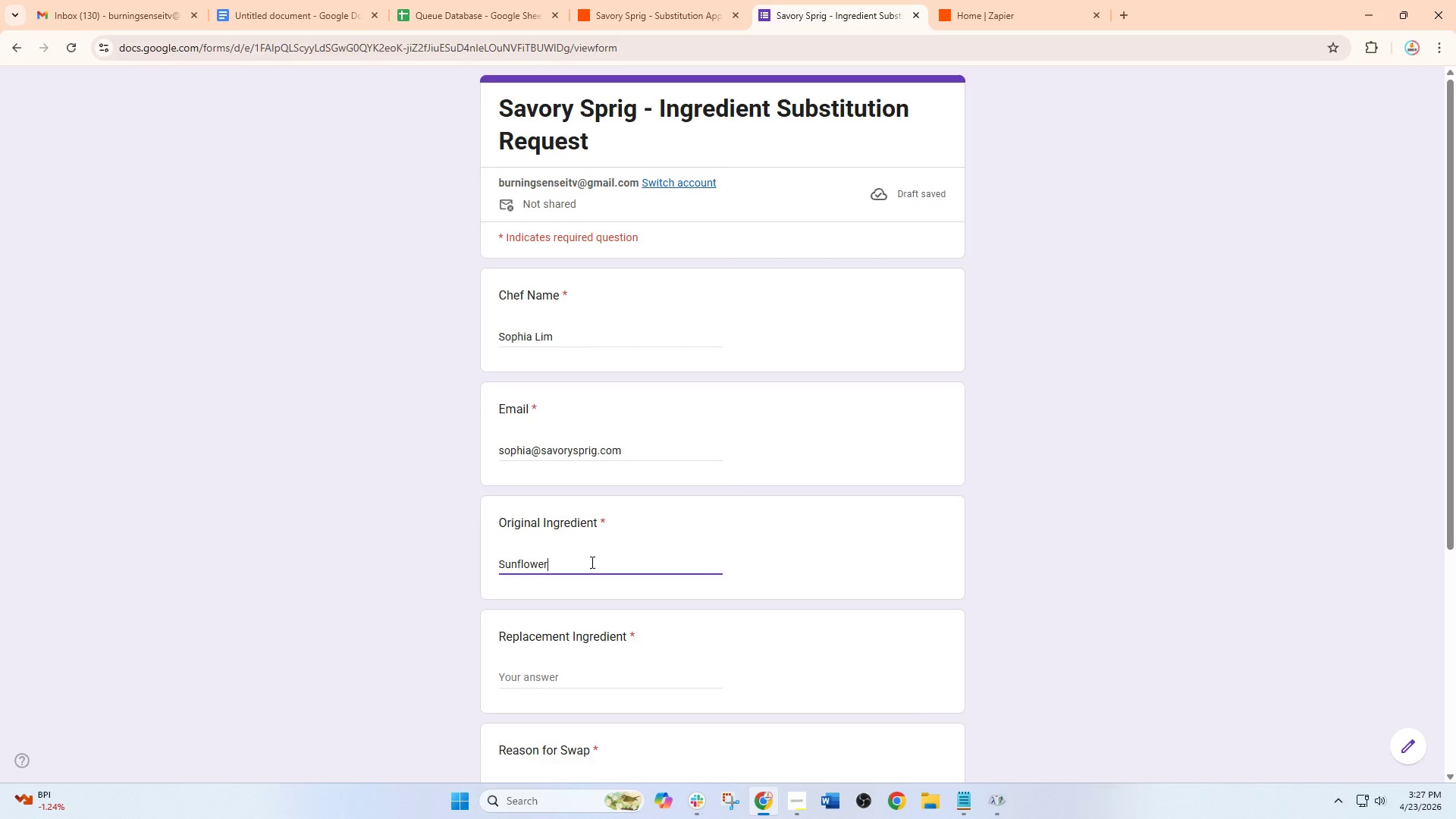 
key(Enter)
 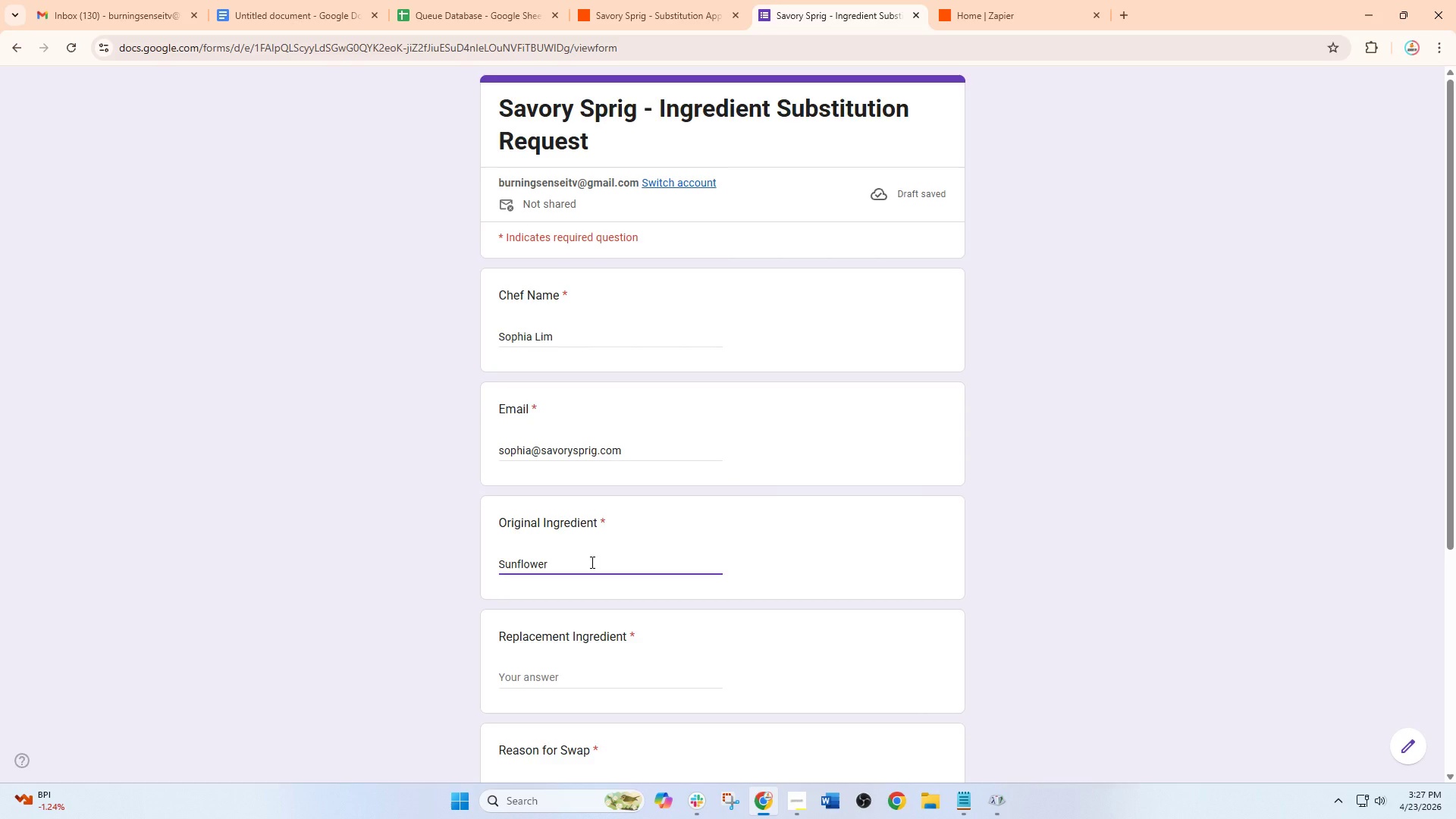 
key(Enter)
 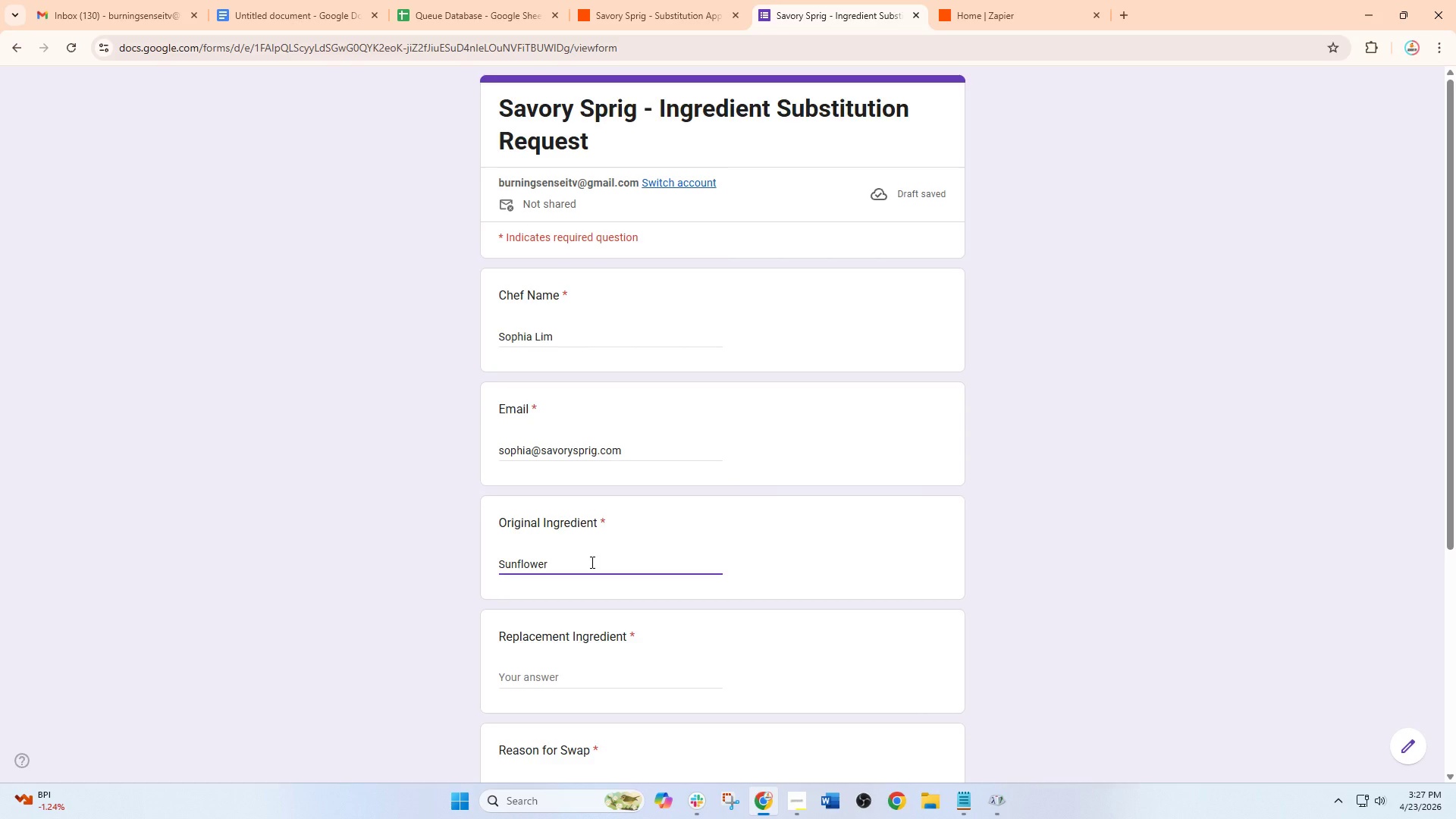 
key(Enter)
 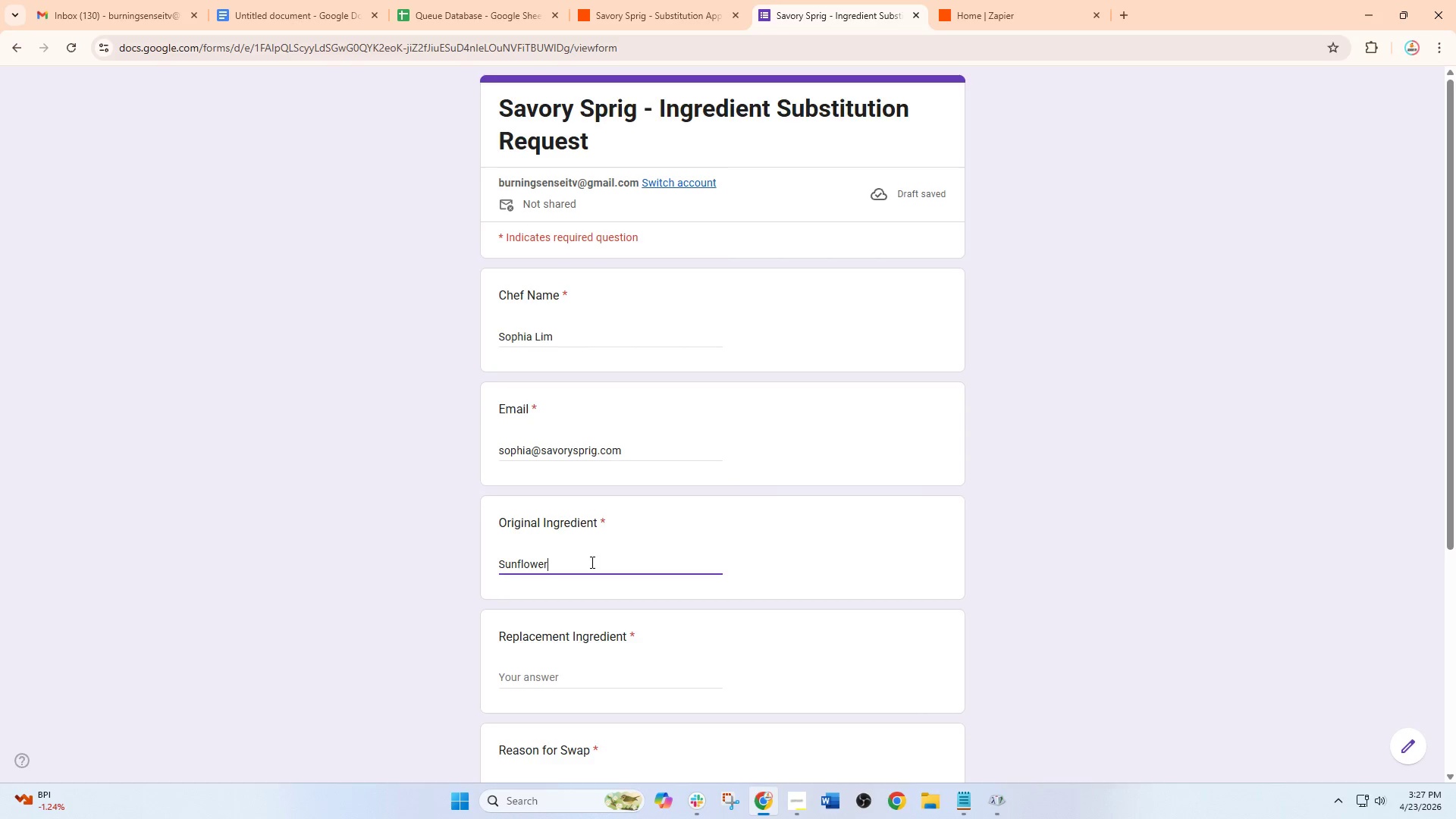 
key(Enter)
 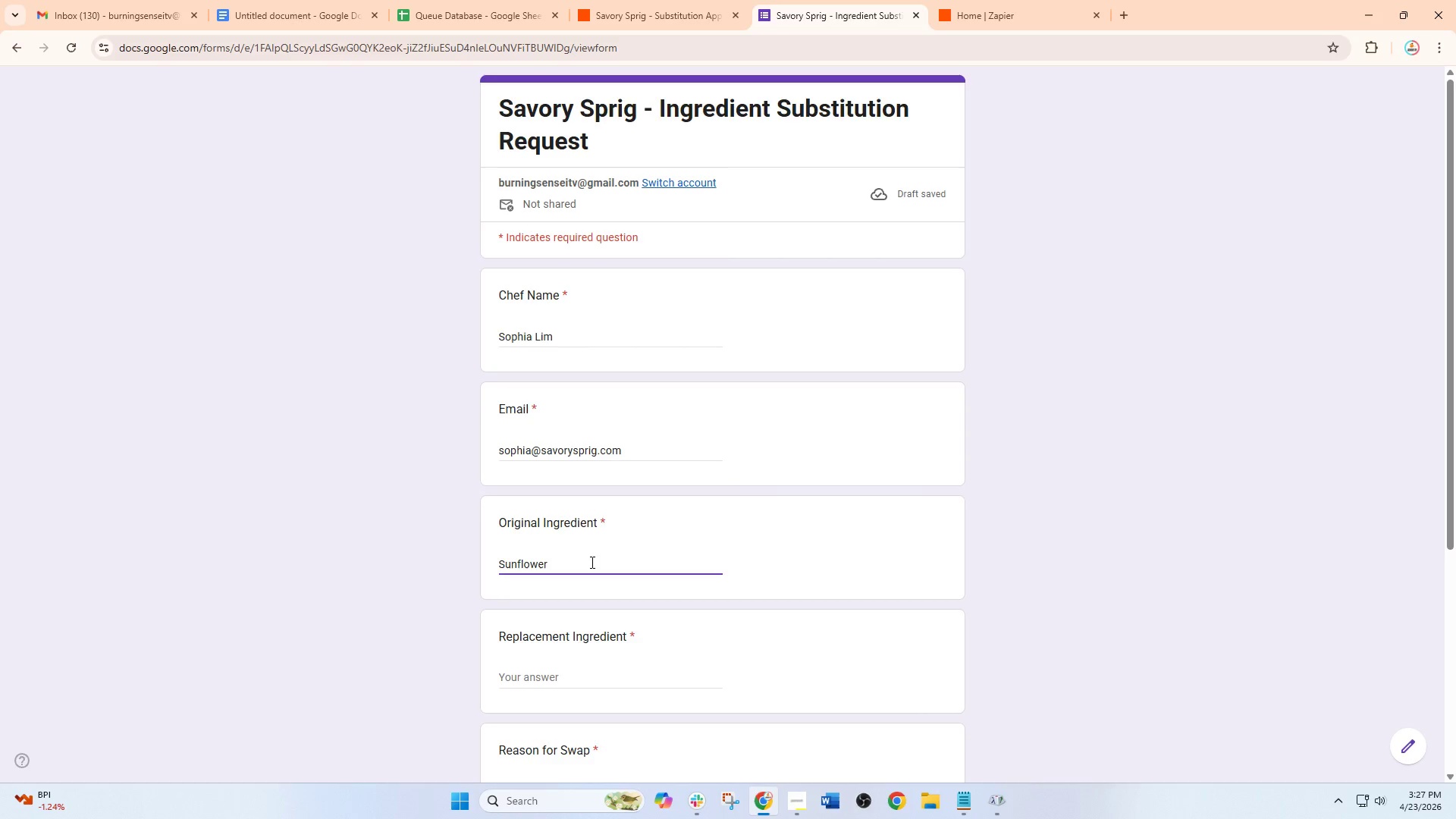 
key(Backspace)
 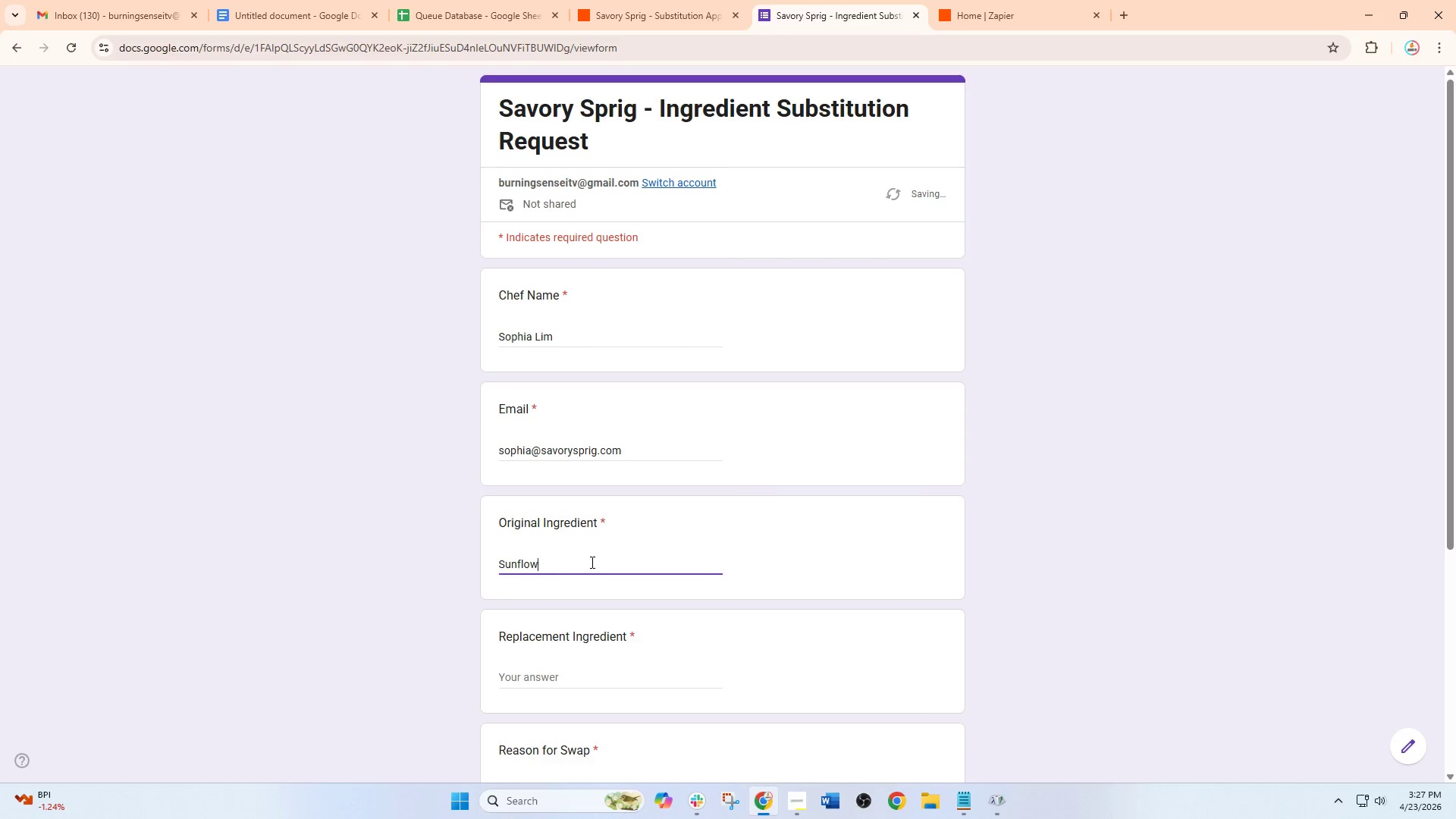 
key(Backspace)
 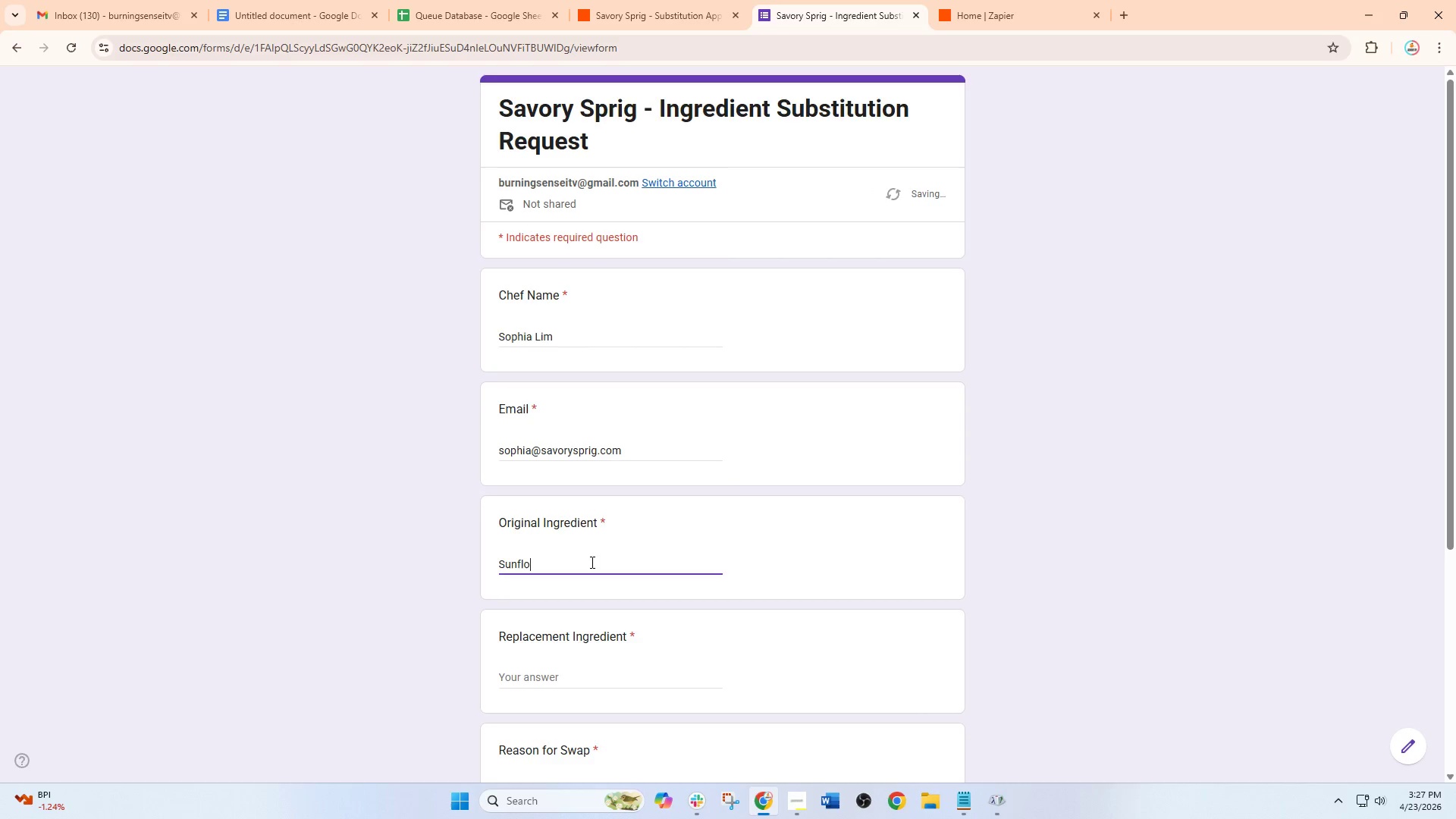 
key(Backspace)
 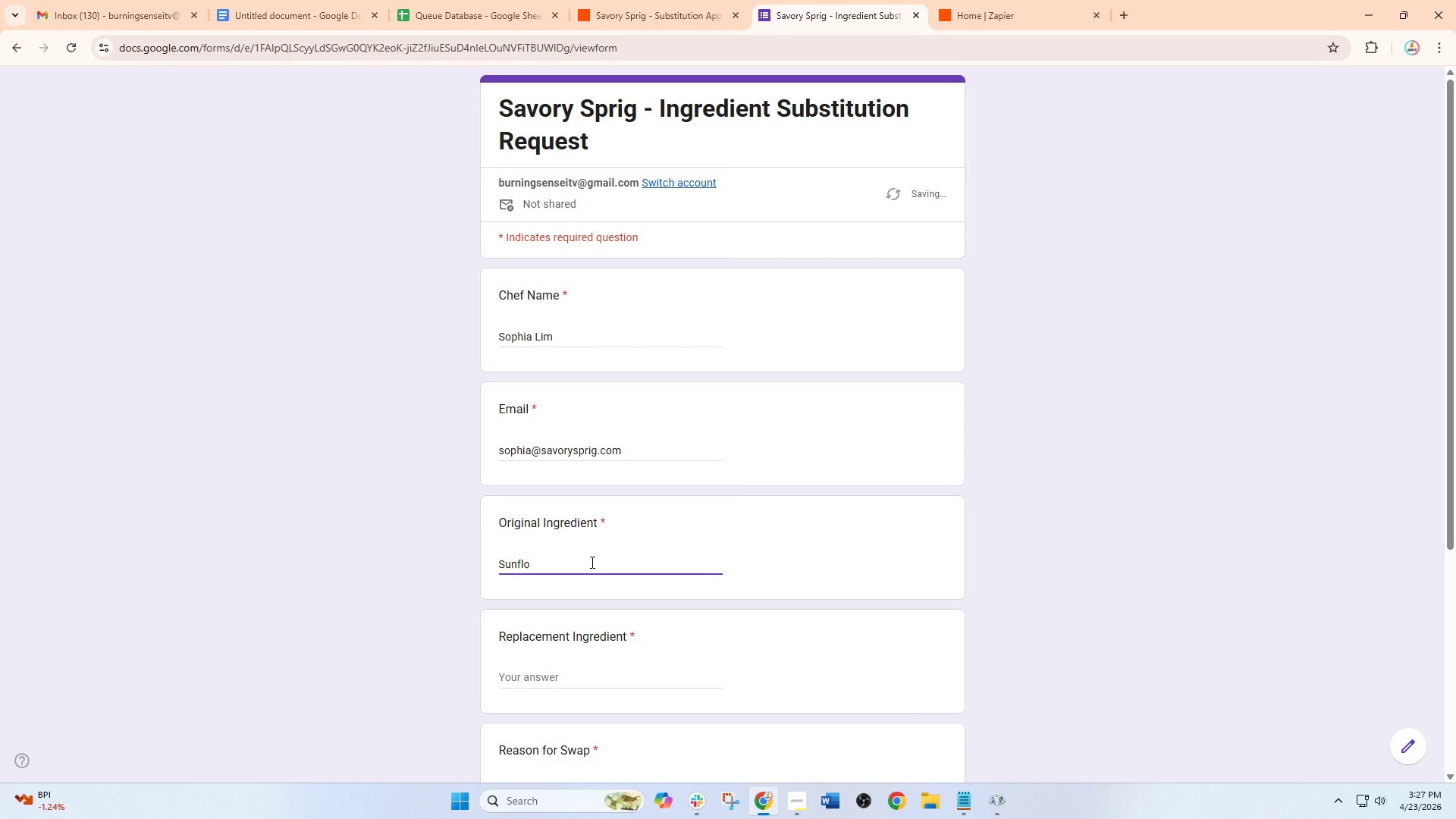 
key(Backspace)
 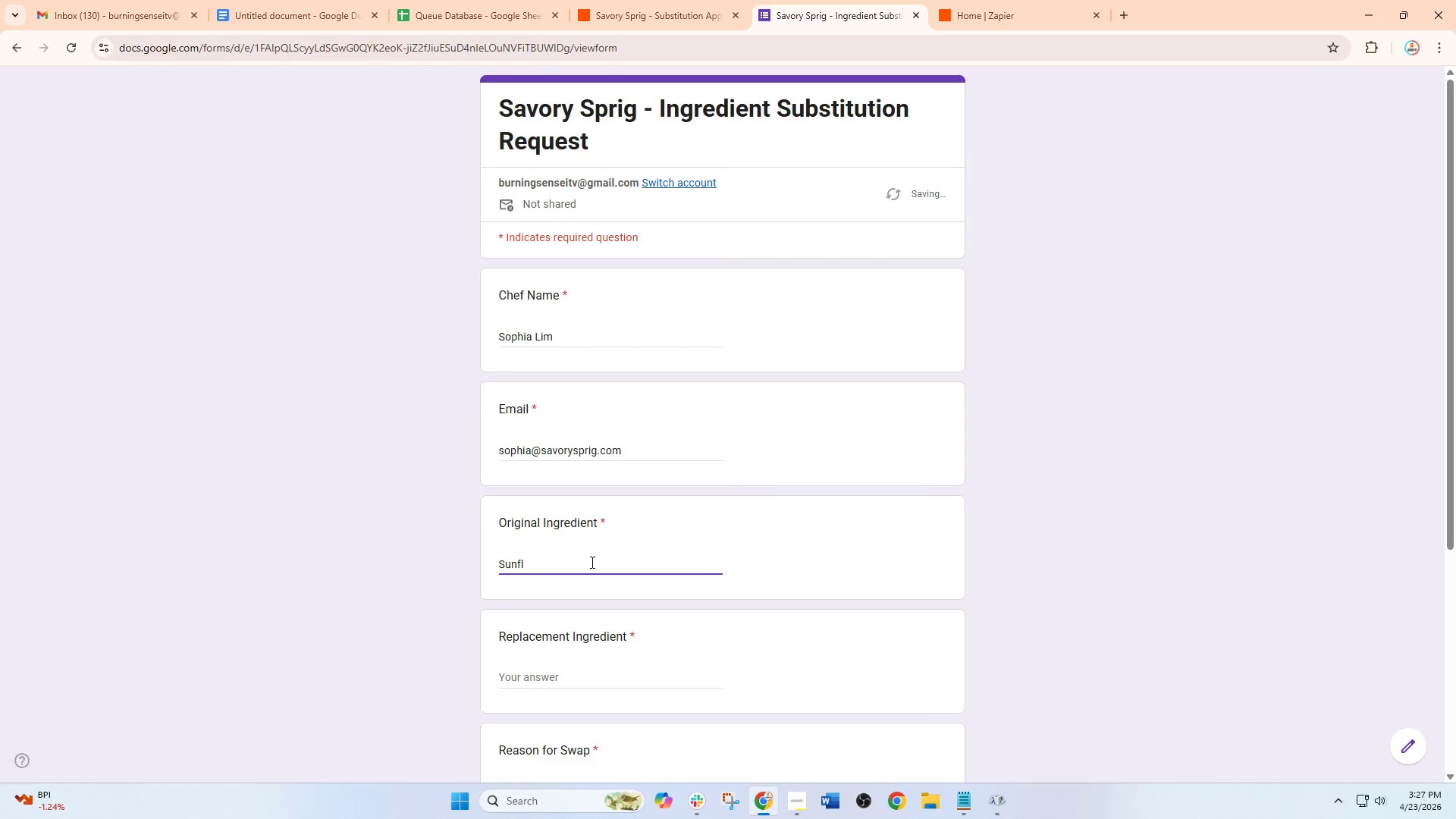 
key(Backspace)
 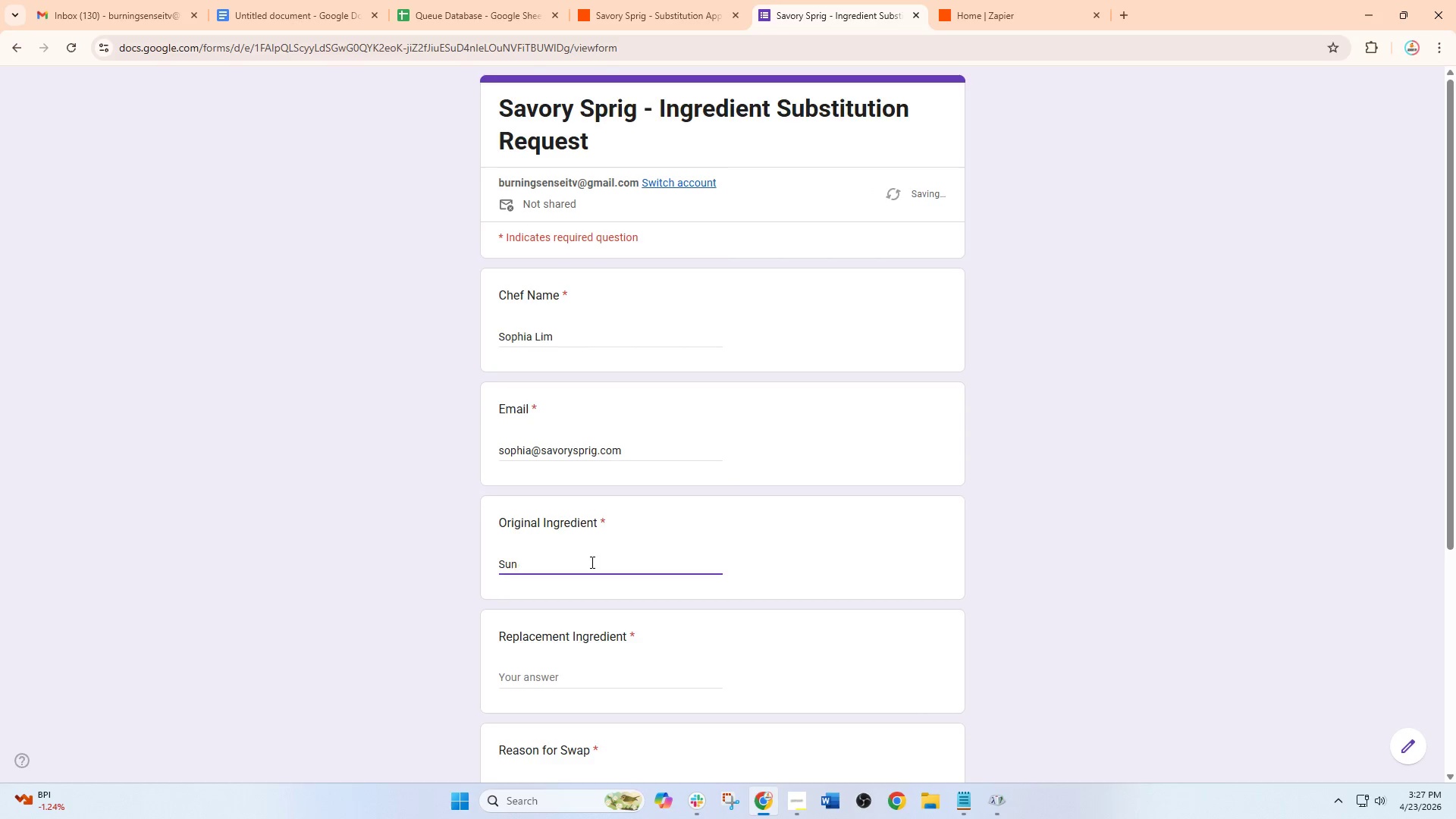 
key(Backspace)
 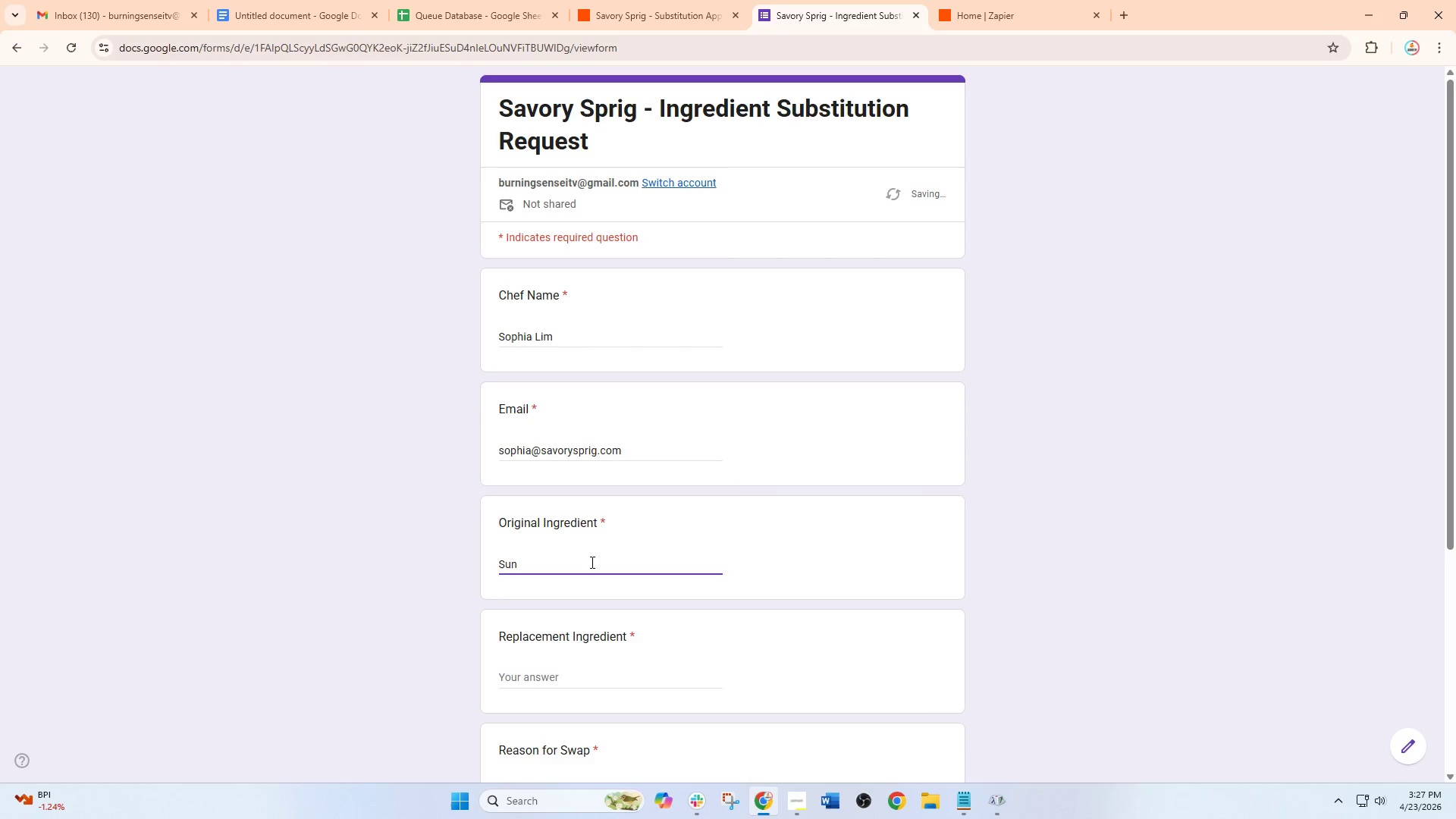 
key(Backspace)
 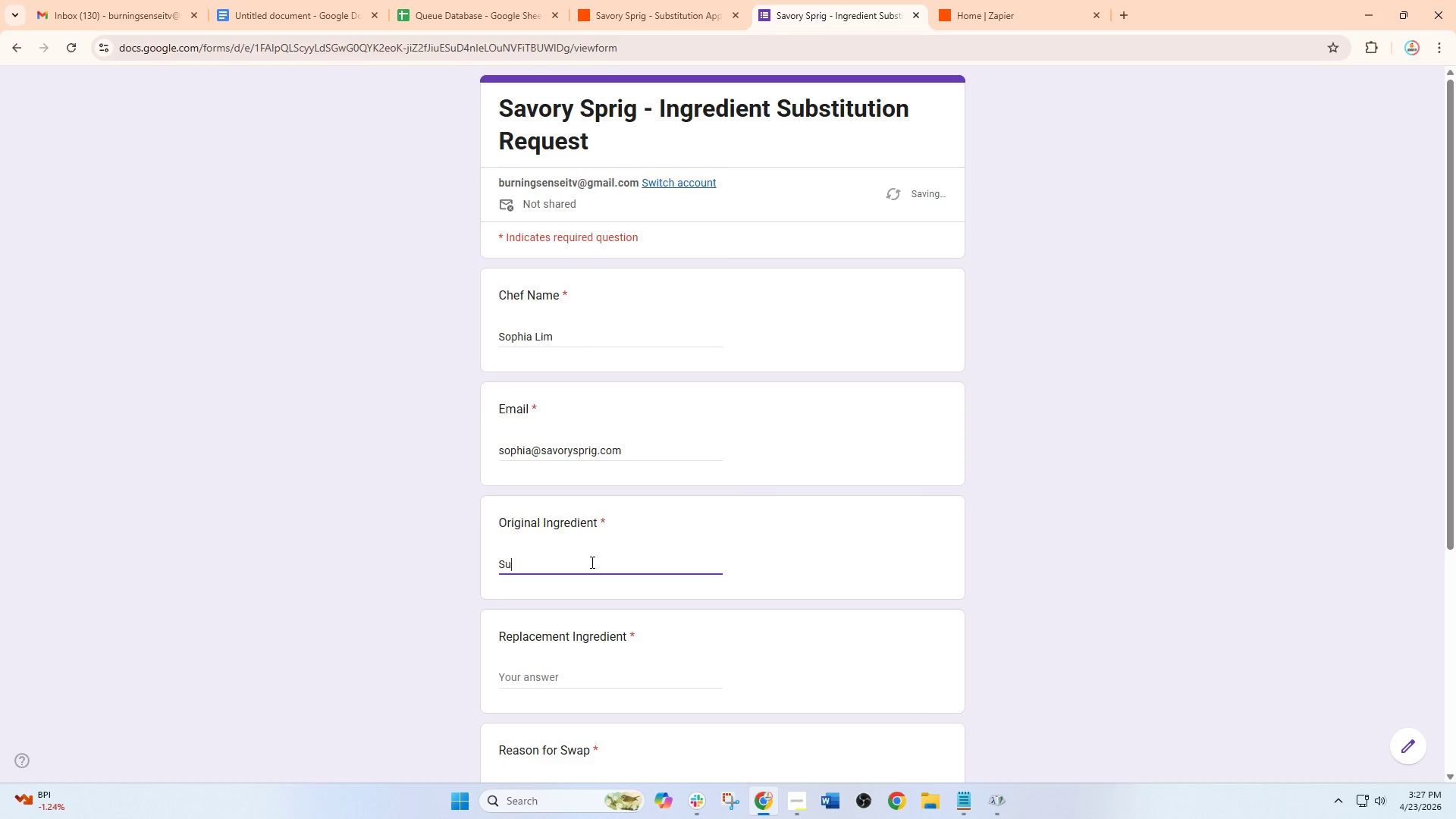 
key(Backspace)
 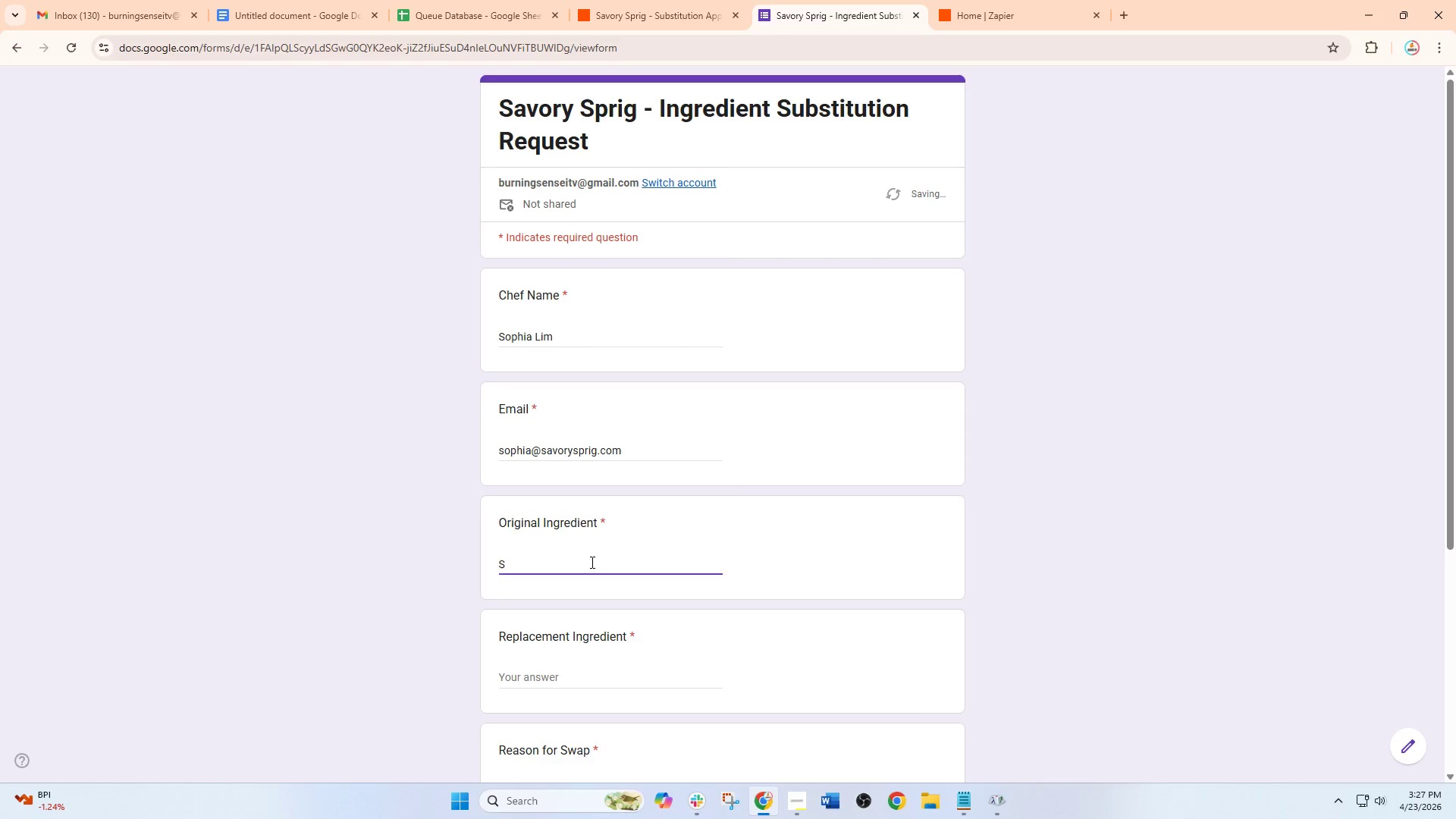 
key(Backspace)
 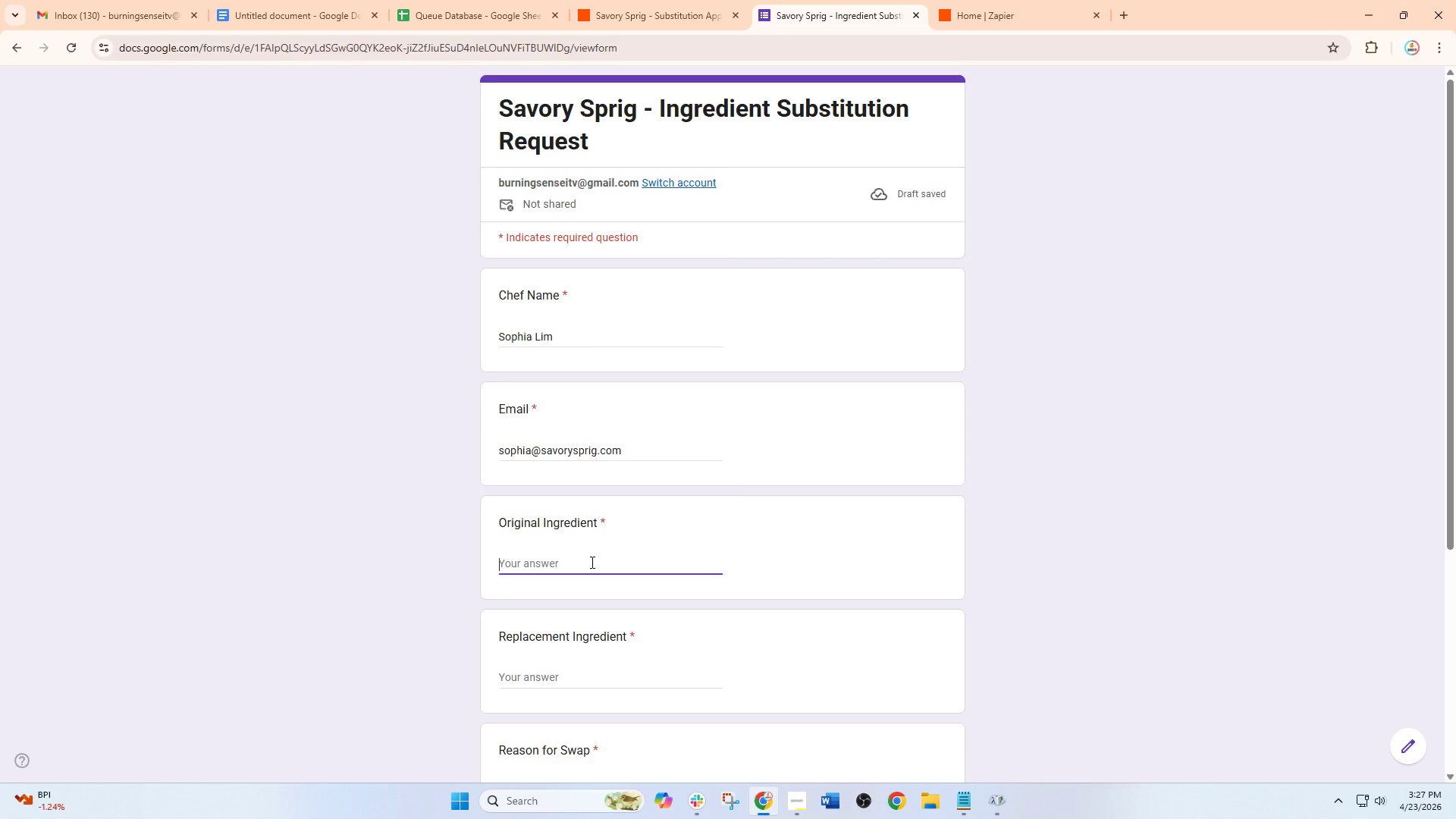 
type(Cashews)
 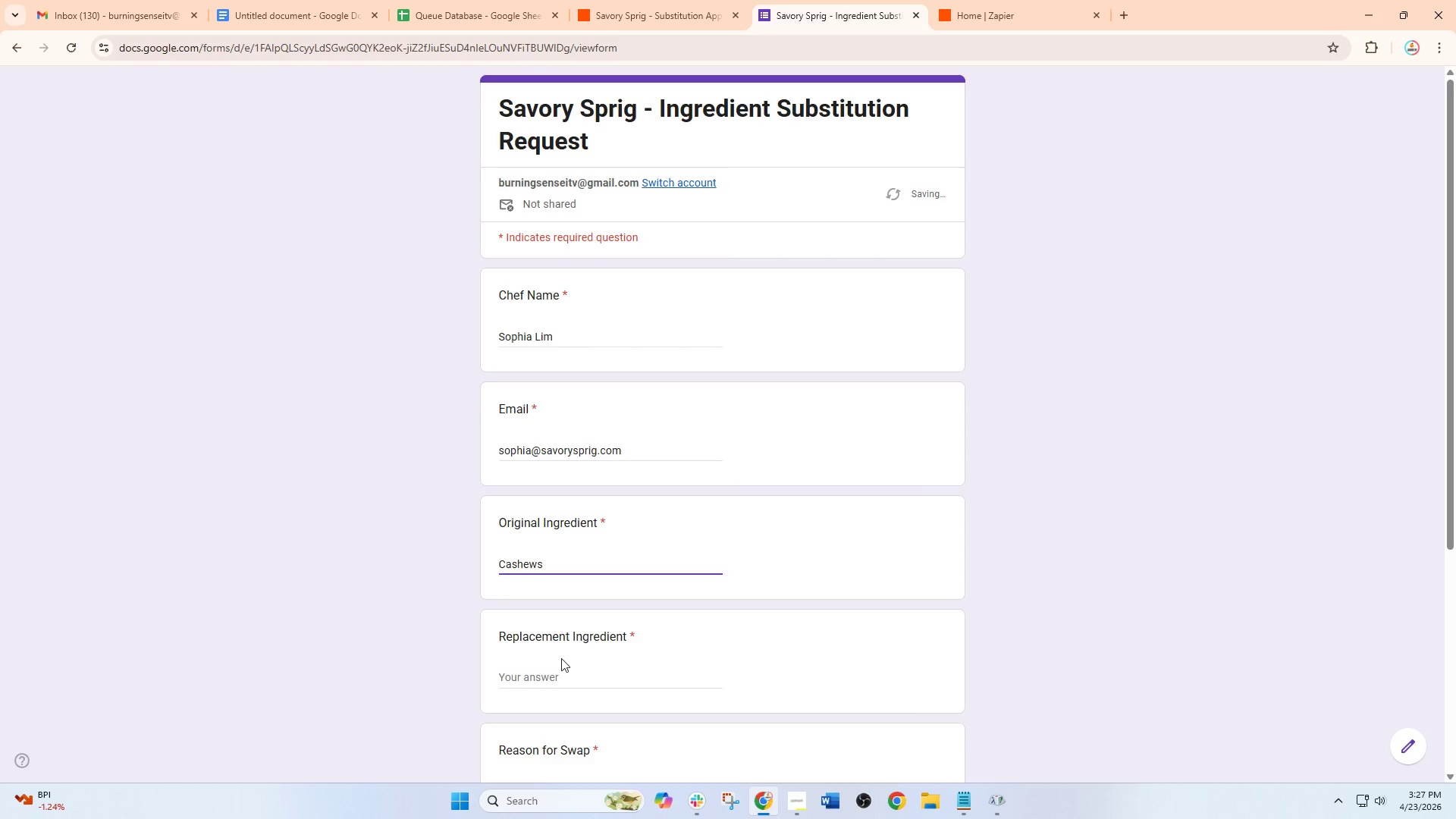 
left_click([559, 663])
 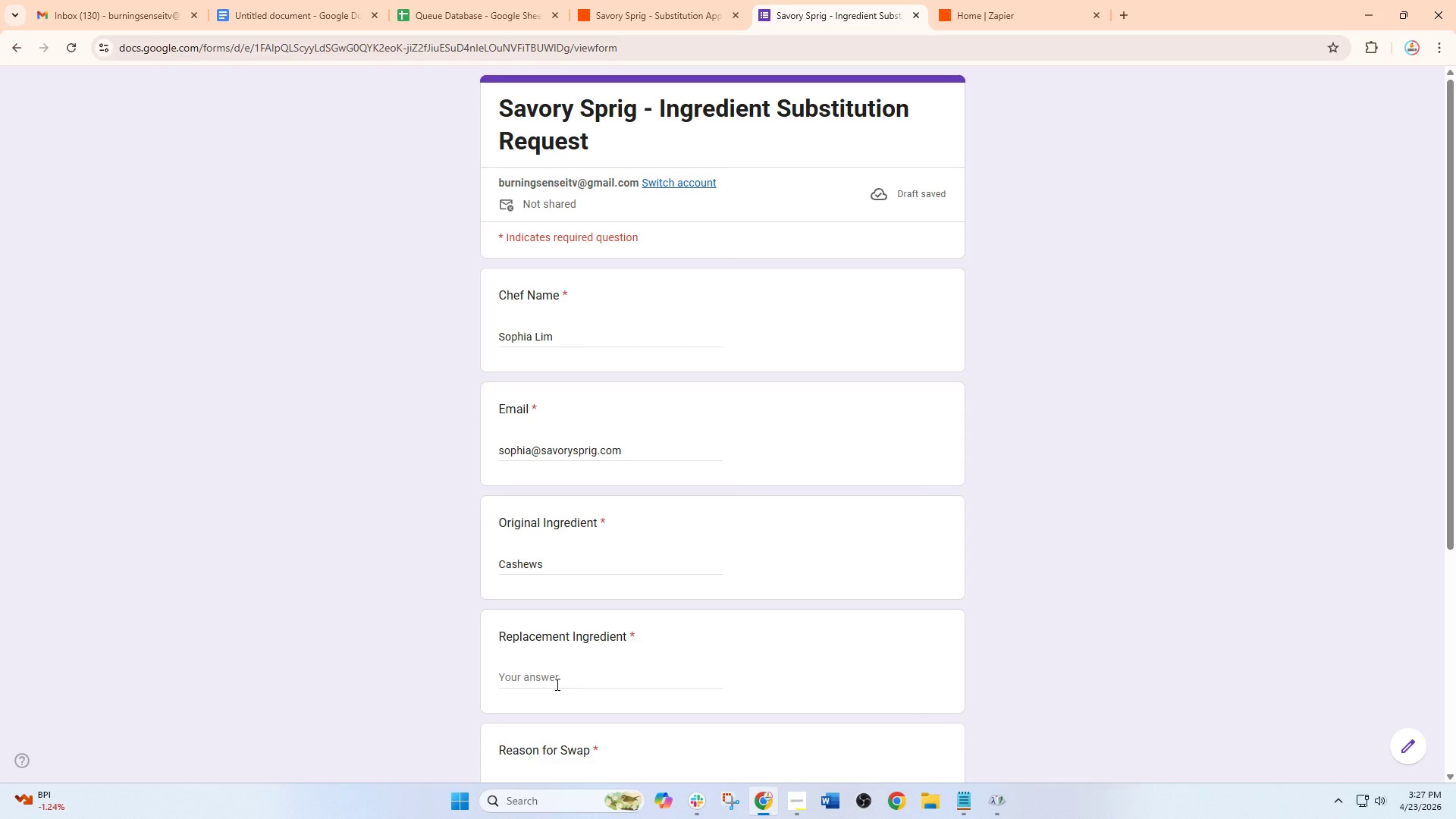 
left_click([556, 684])
 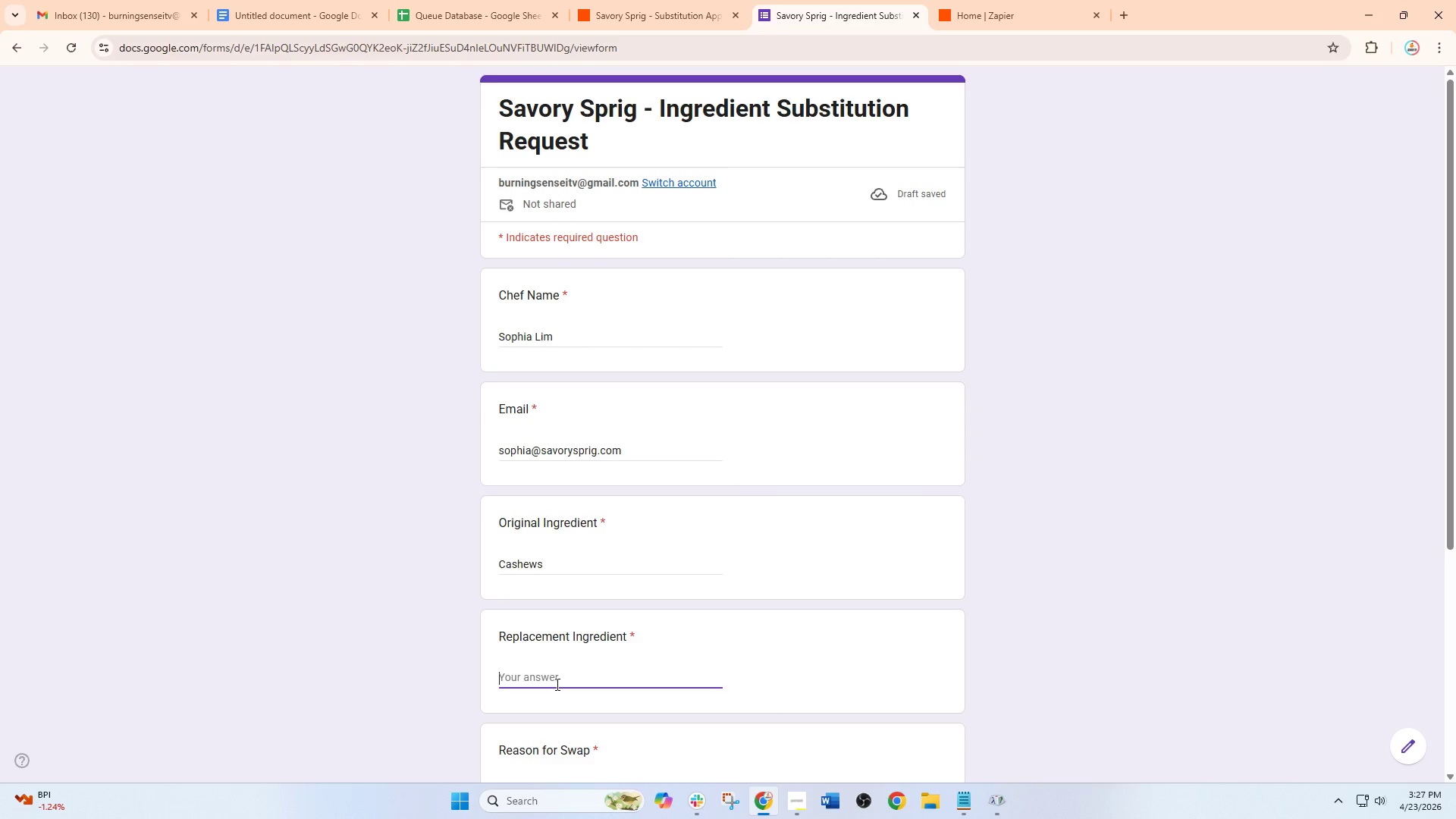 
type(Sum)
key(Backspace)
type(nflower se)
key(Backspace)
key(Backspace)
type(Seeds)
 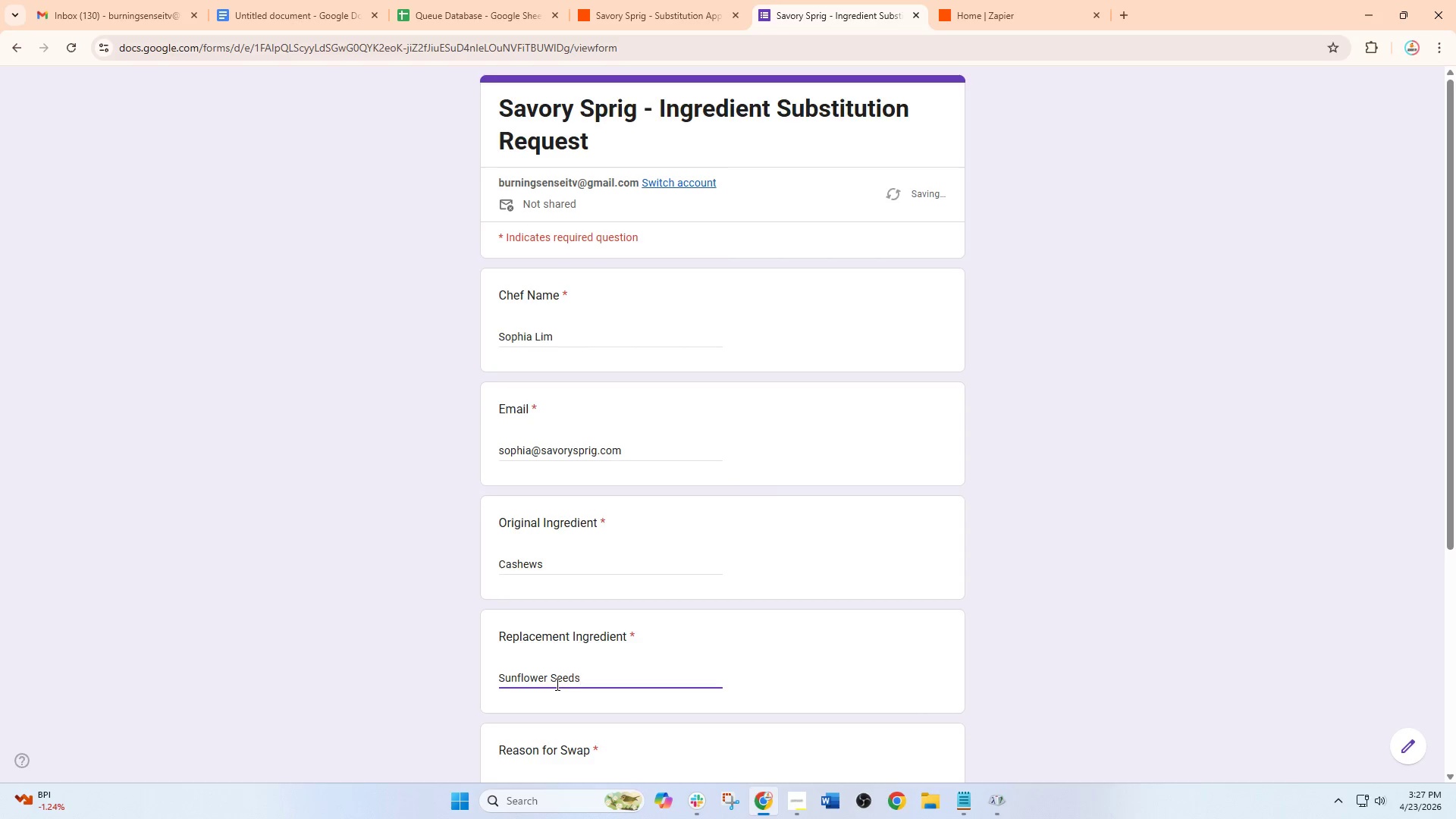 
scroll: coordinate [563, 686], scroll_direction: down, amount: 1.0
 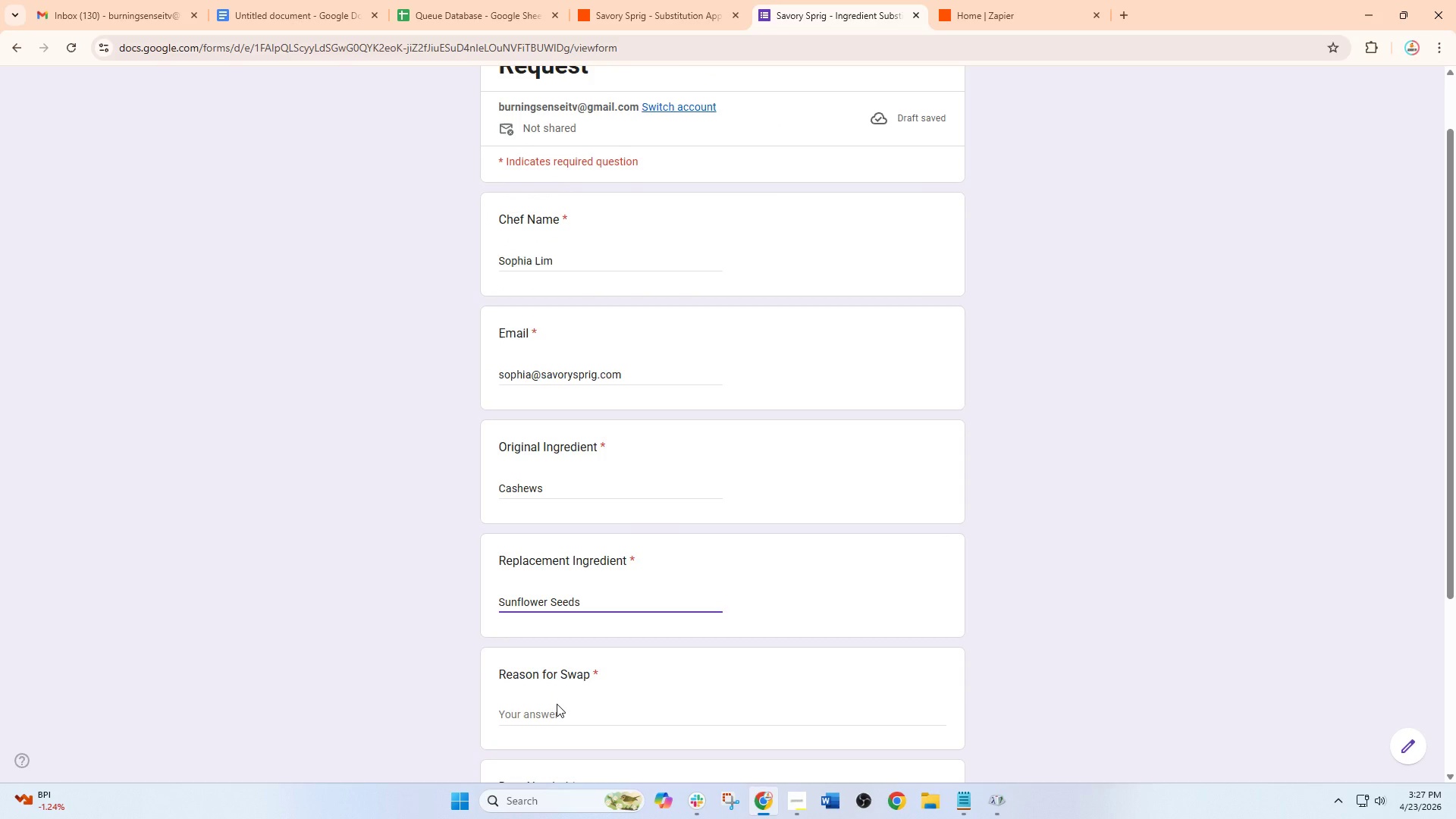 
left_click([557, 704])
 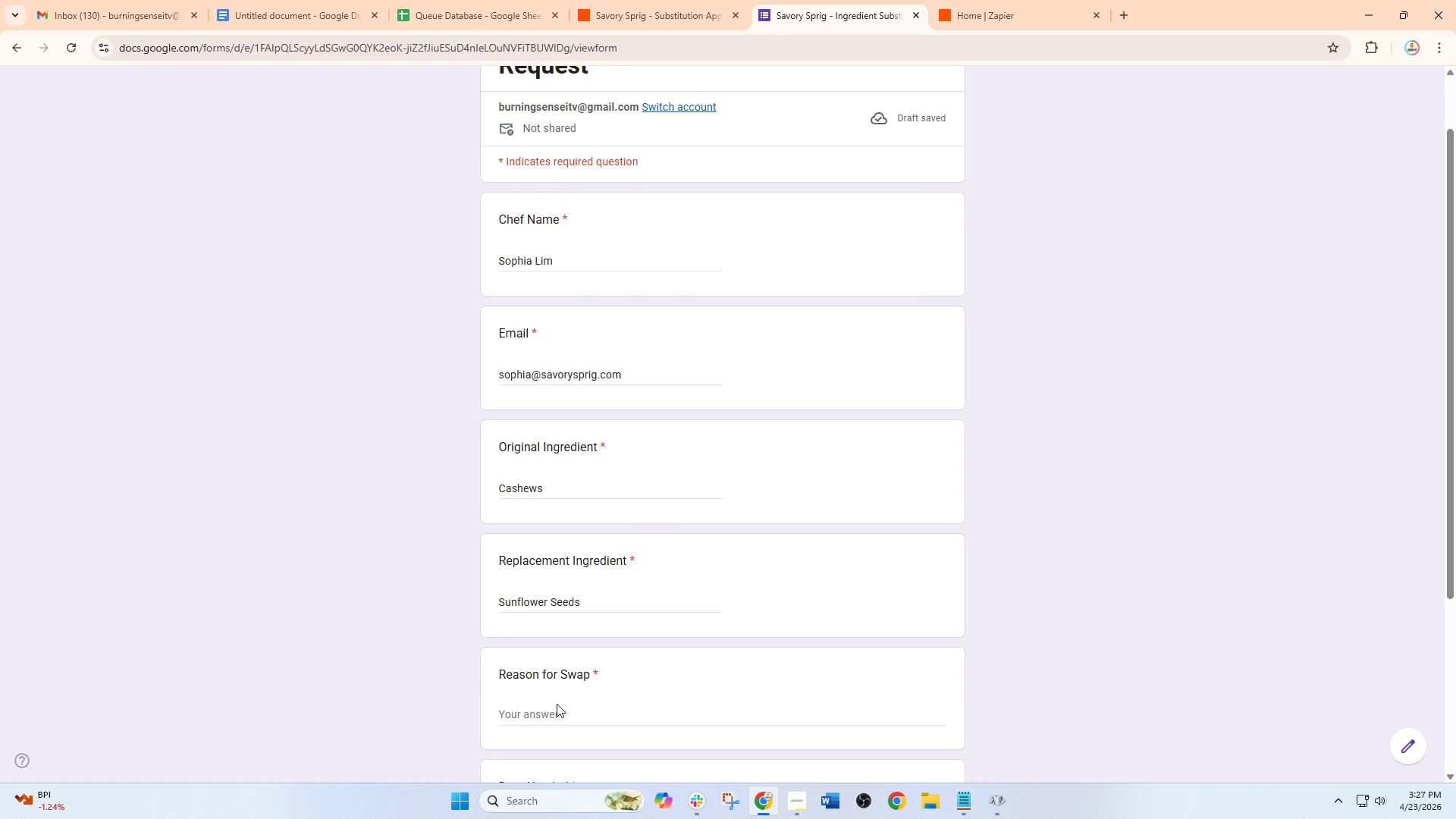 
left_click([557, 704])
 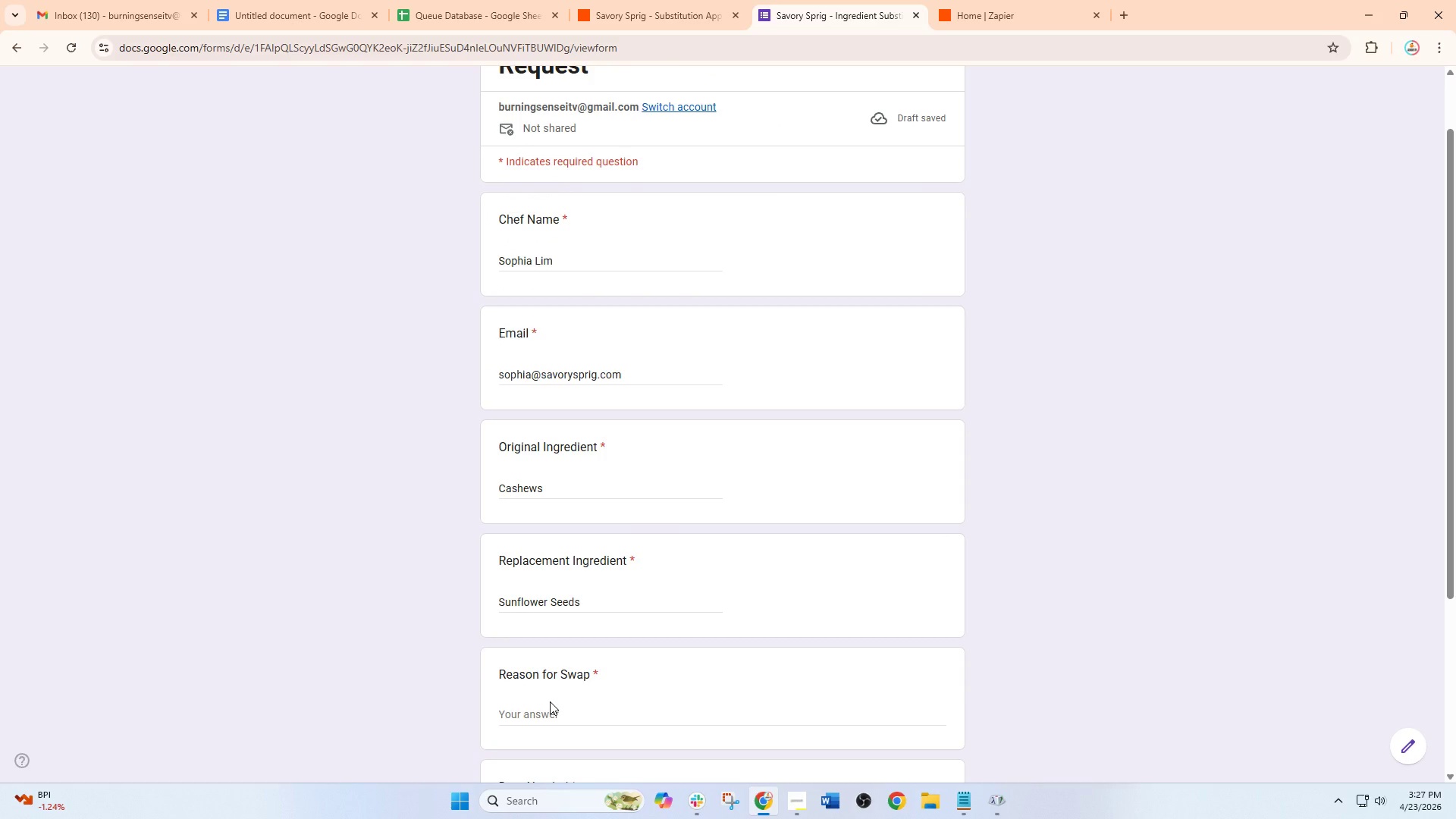 
left_click_drag(start_coordinate=[542, 714], to_coordinate=[534, 714])
 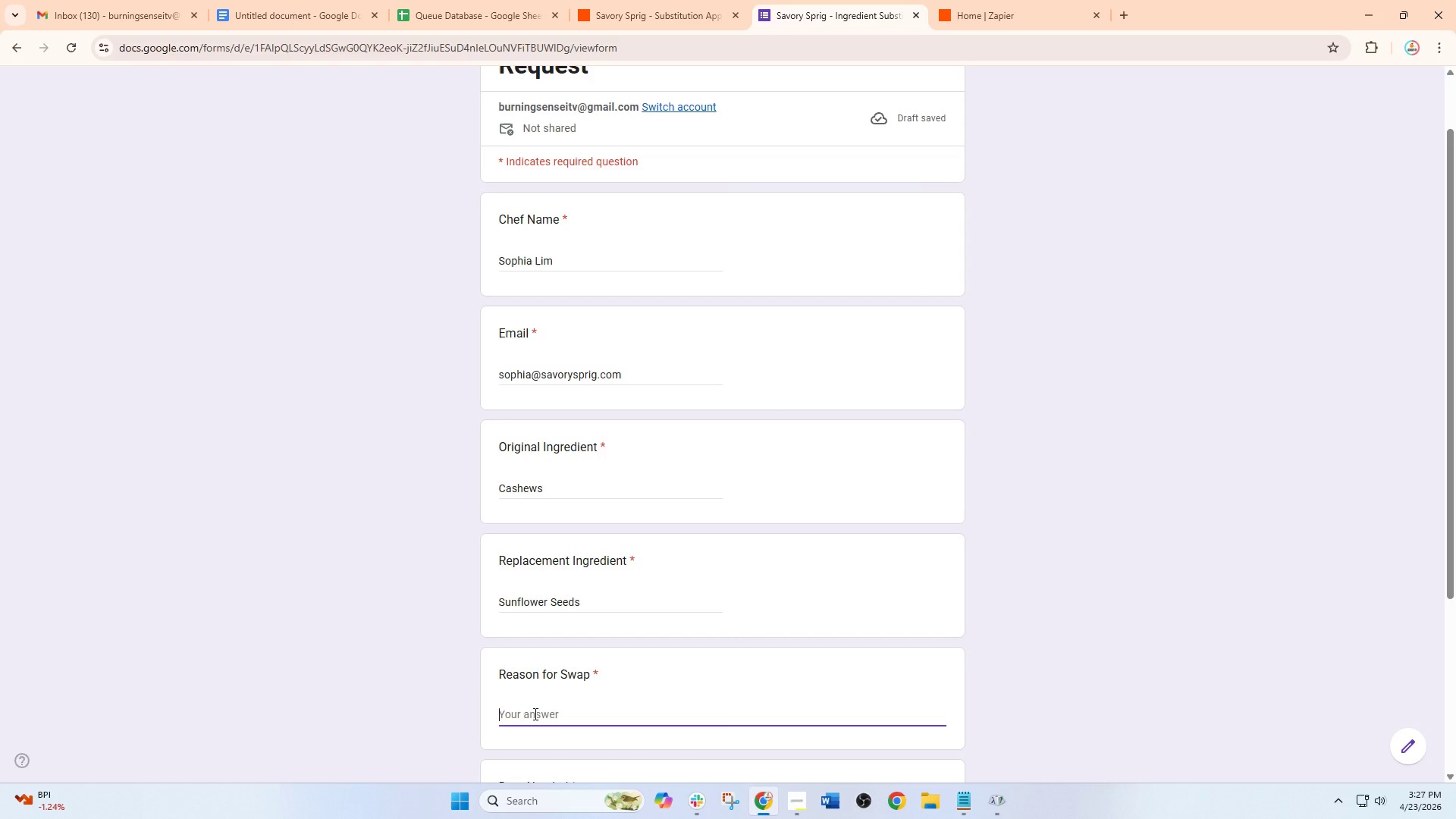 
wait(6.69)
 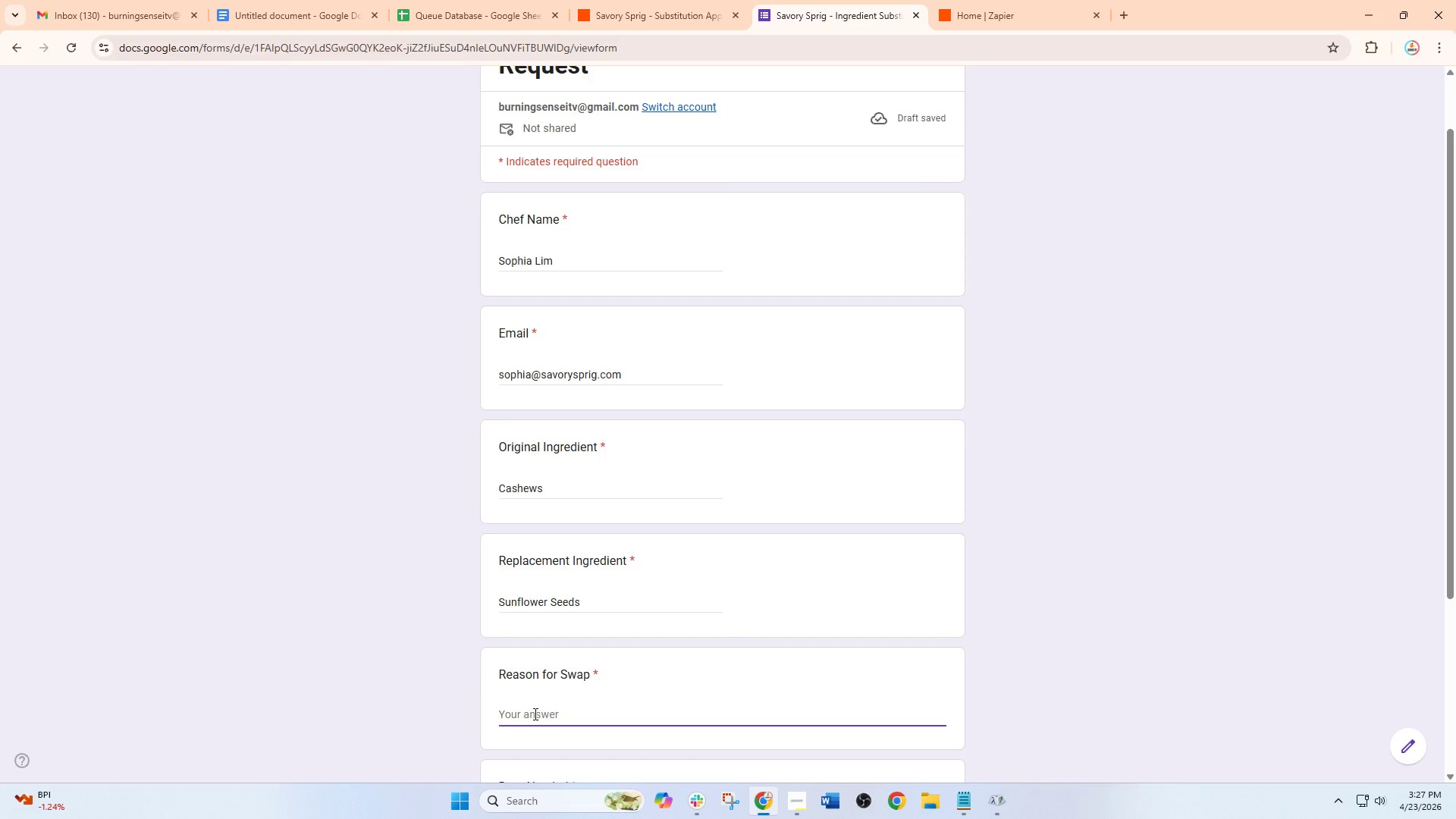 
key(CapsLock)
 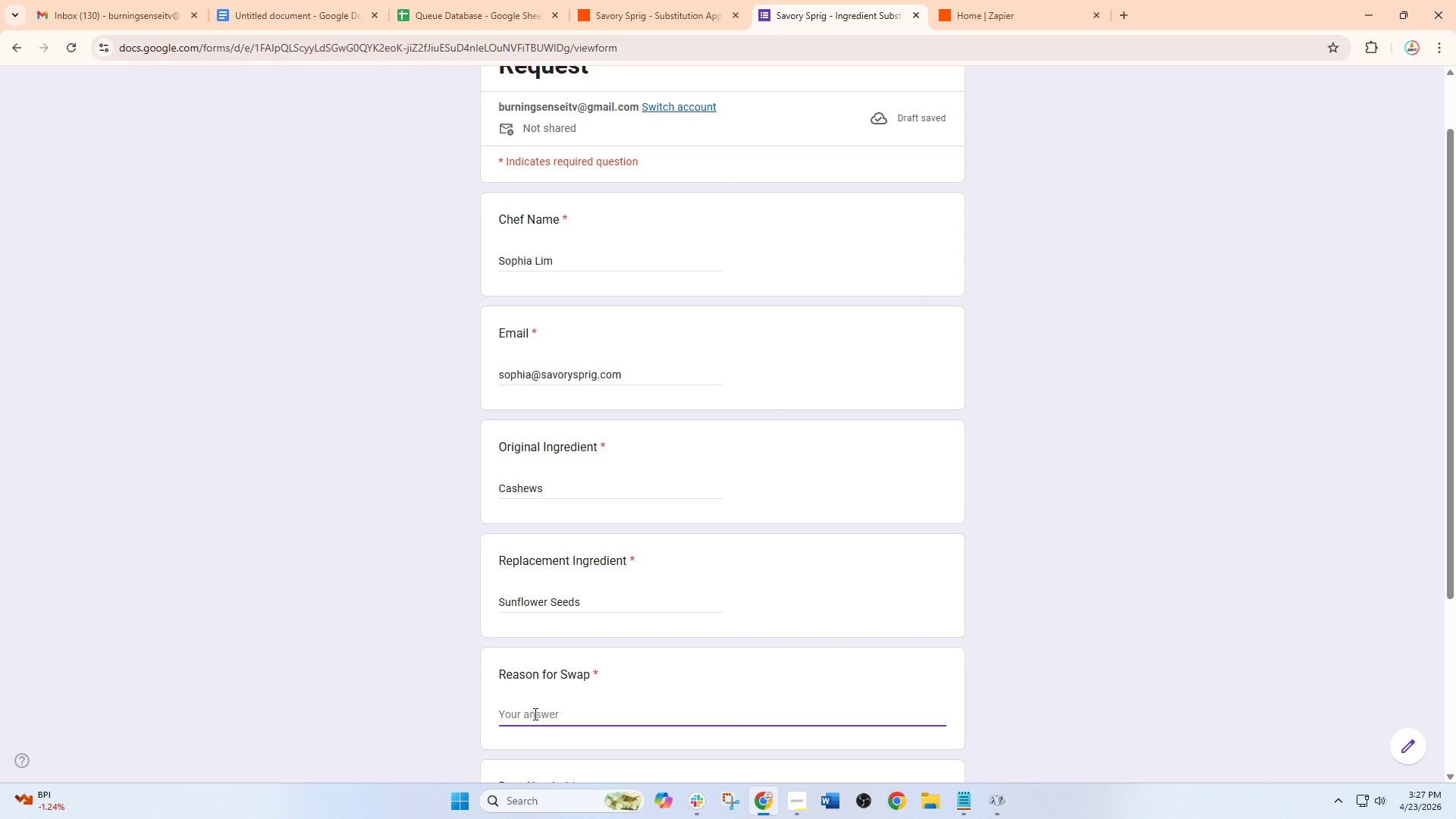 
key(N)
 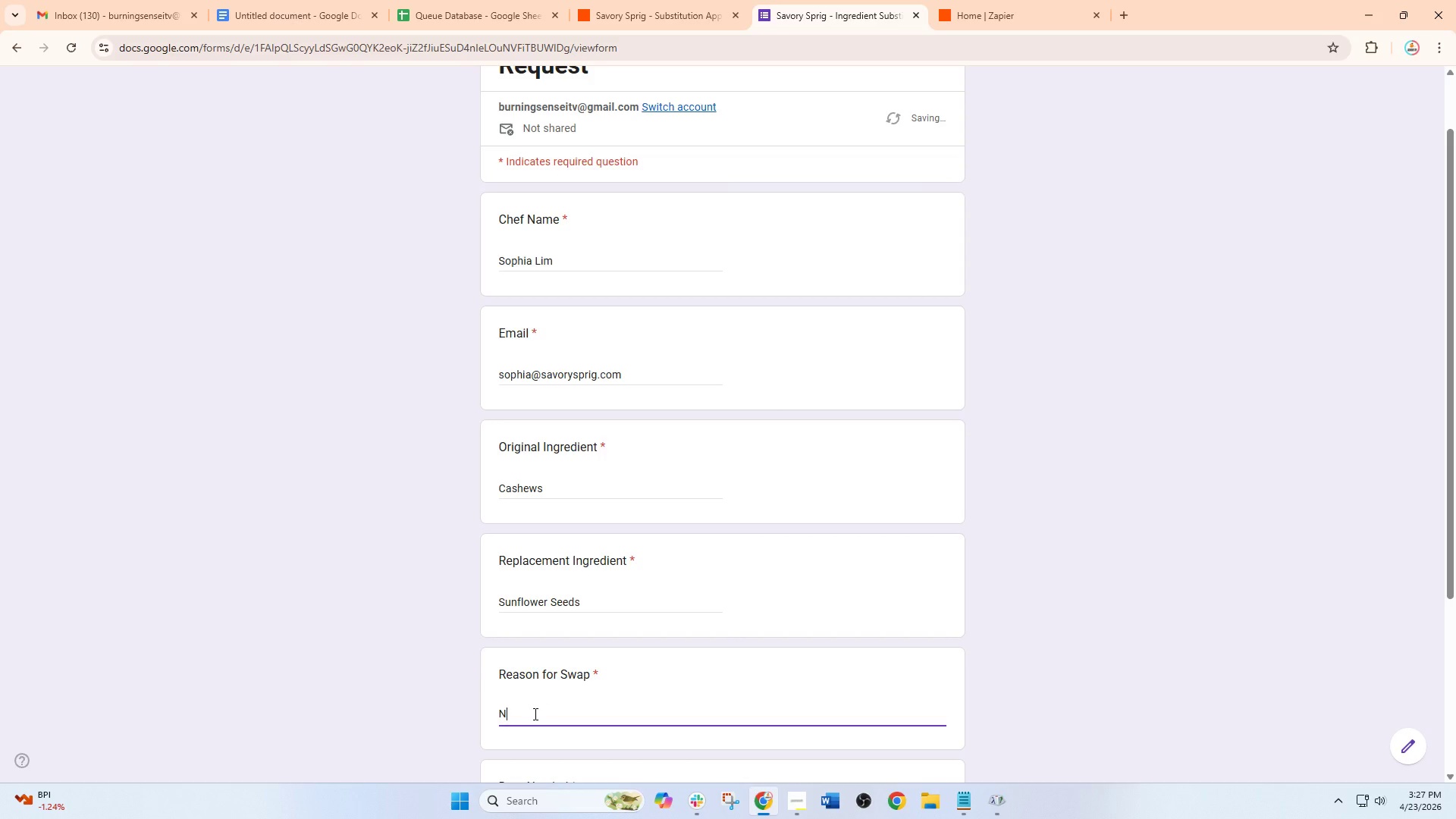 
key(CapsLock)
 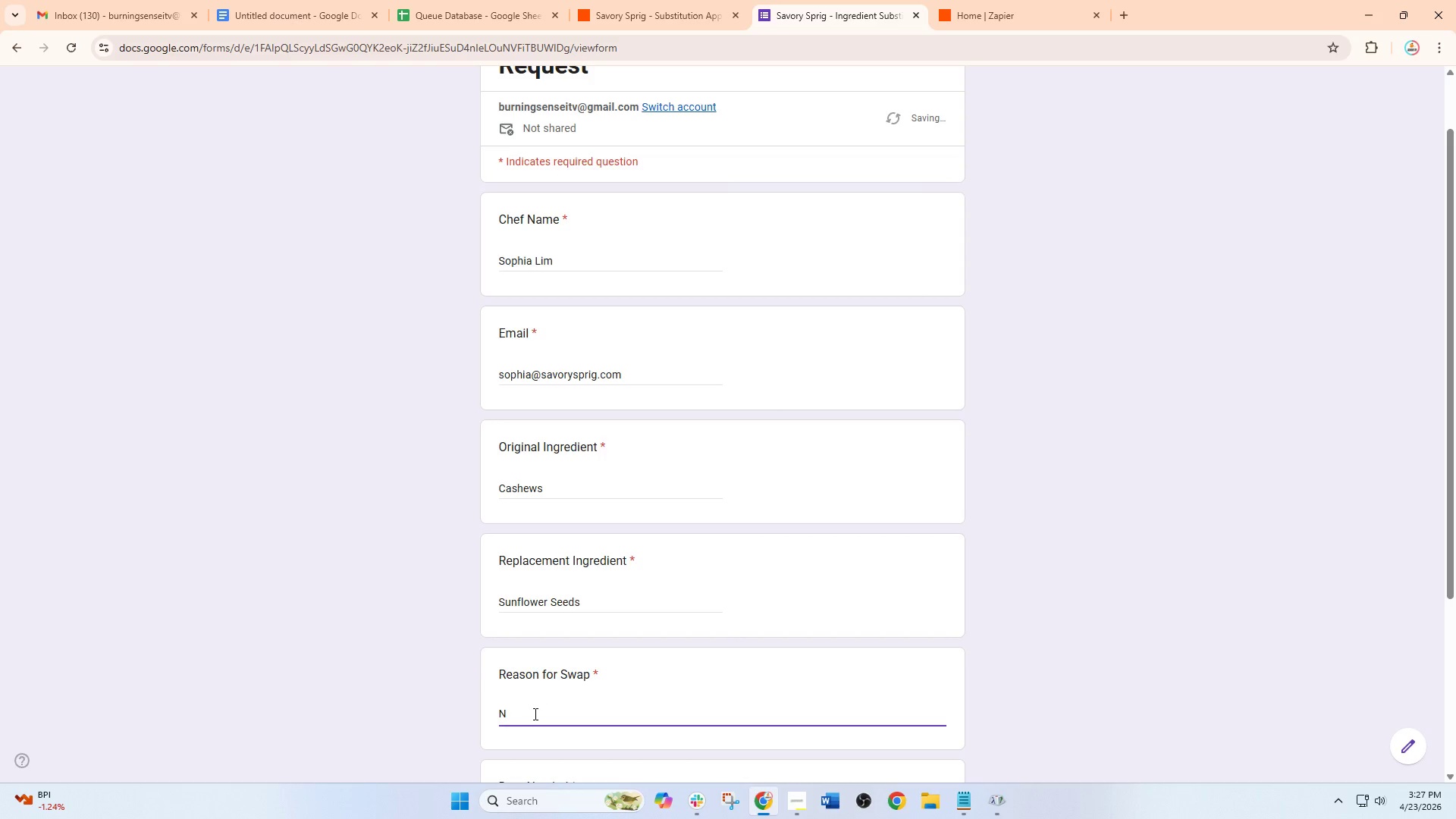 
key(U)
 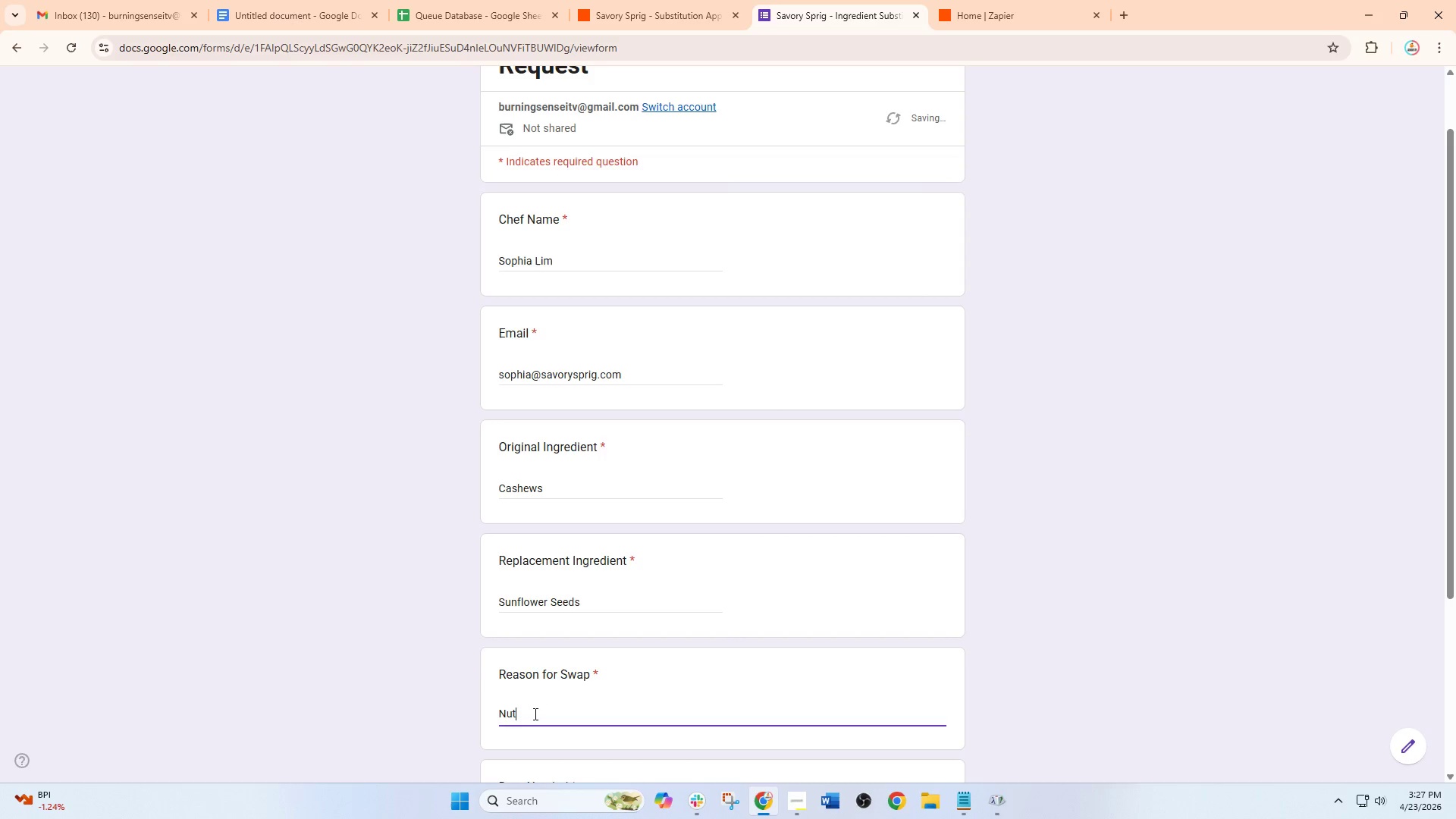 
hold_key(key=T, duration=0.38)
 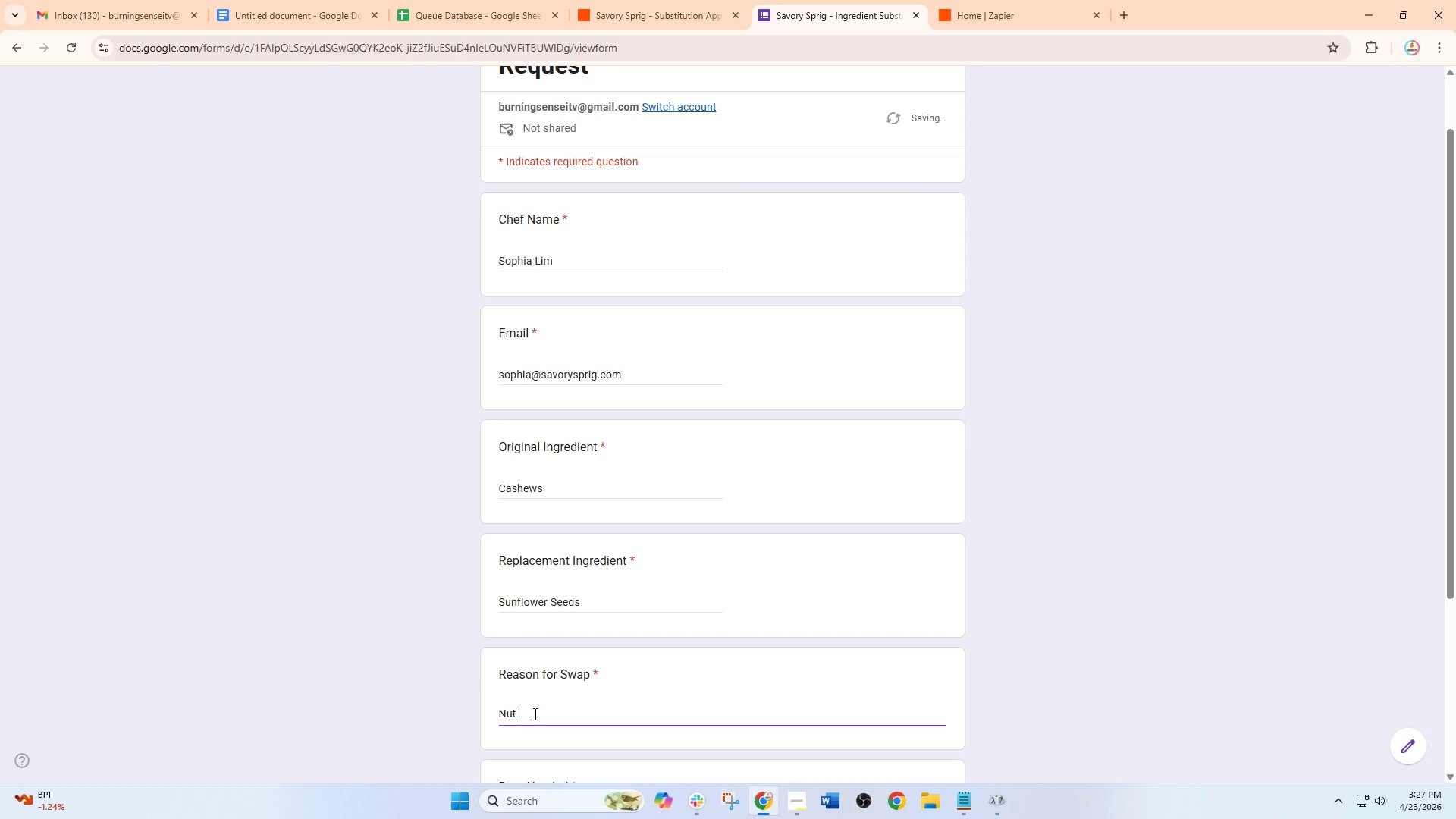 
type( allert)
key(Backspace)
type(y)
 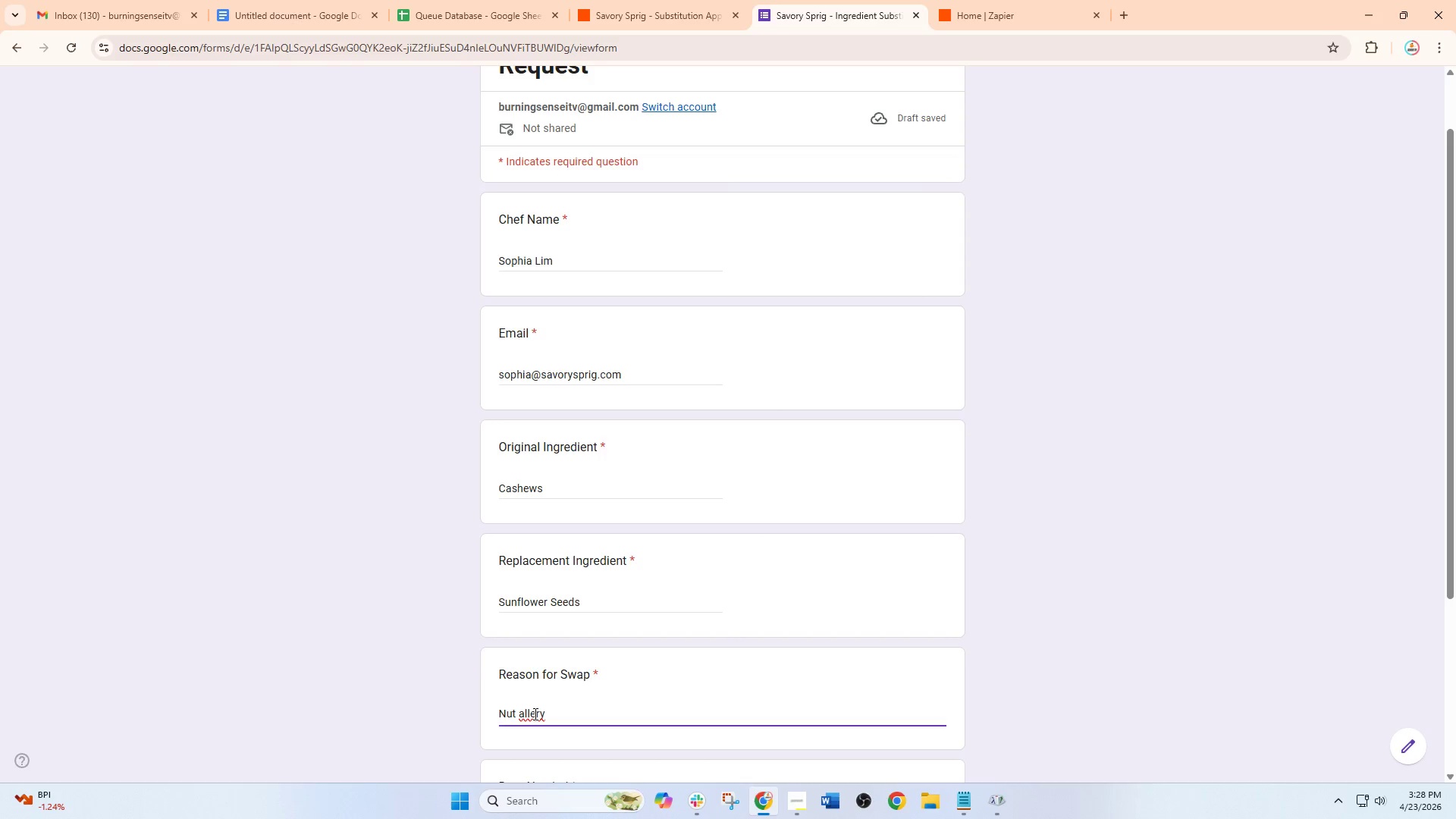 
key(Space)
 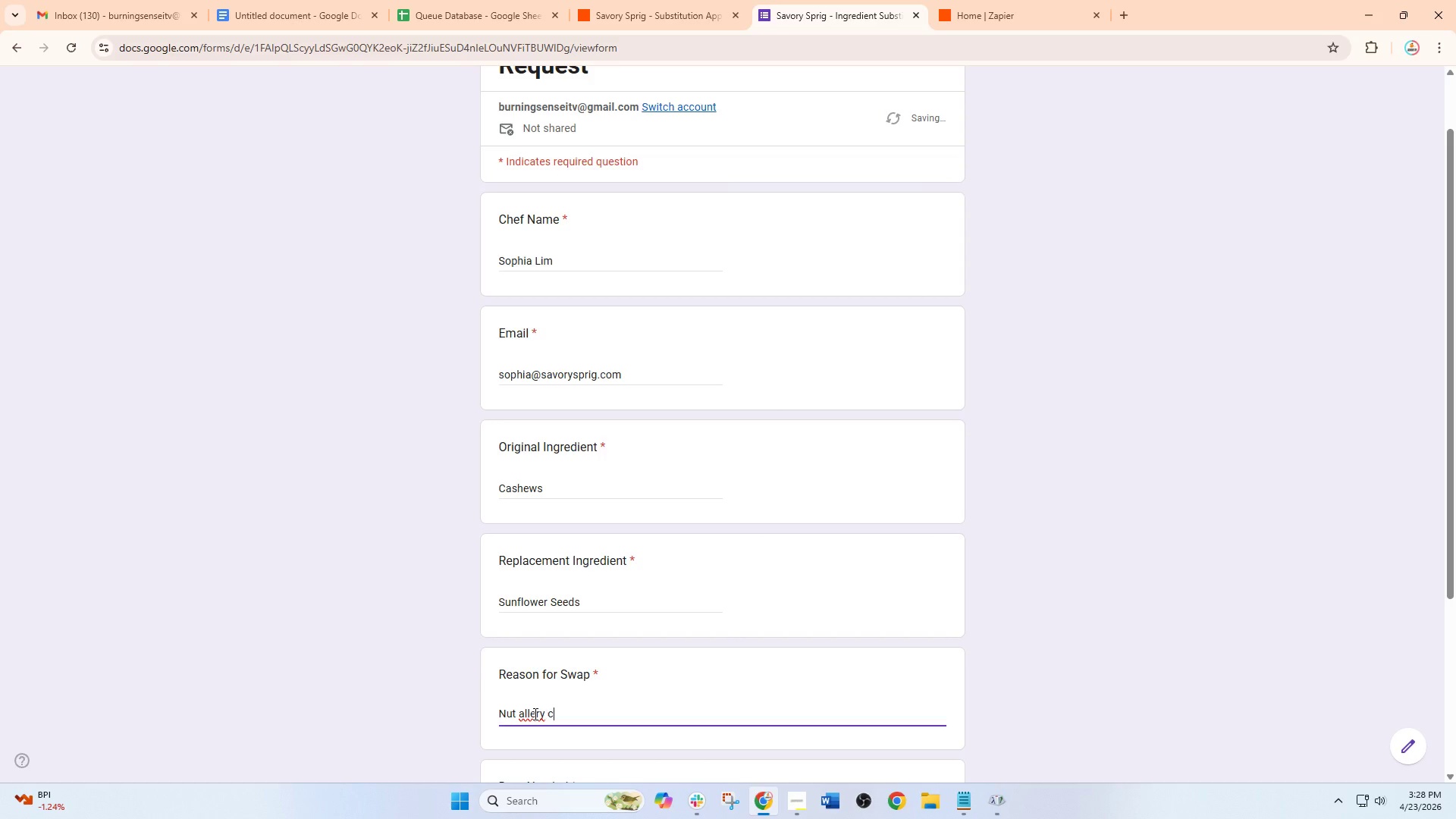 
key(C)
 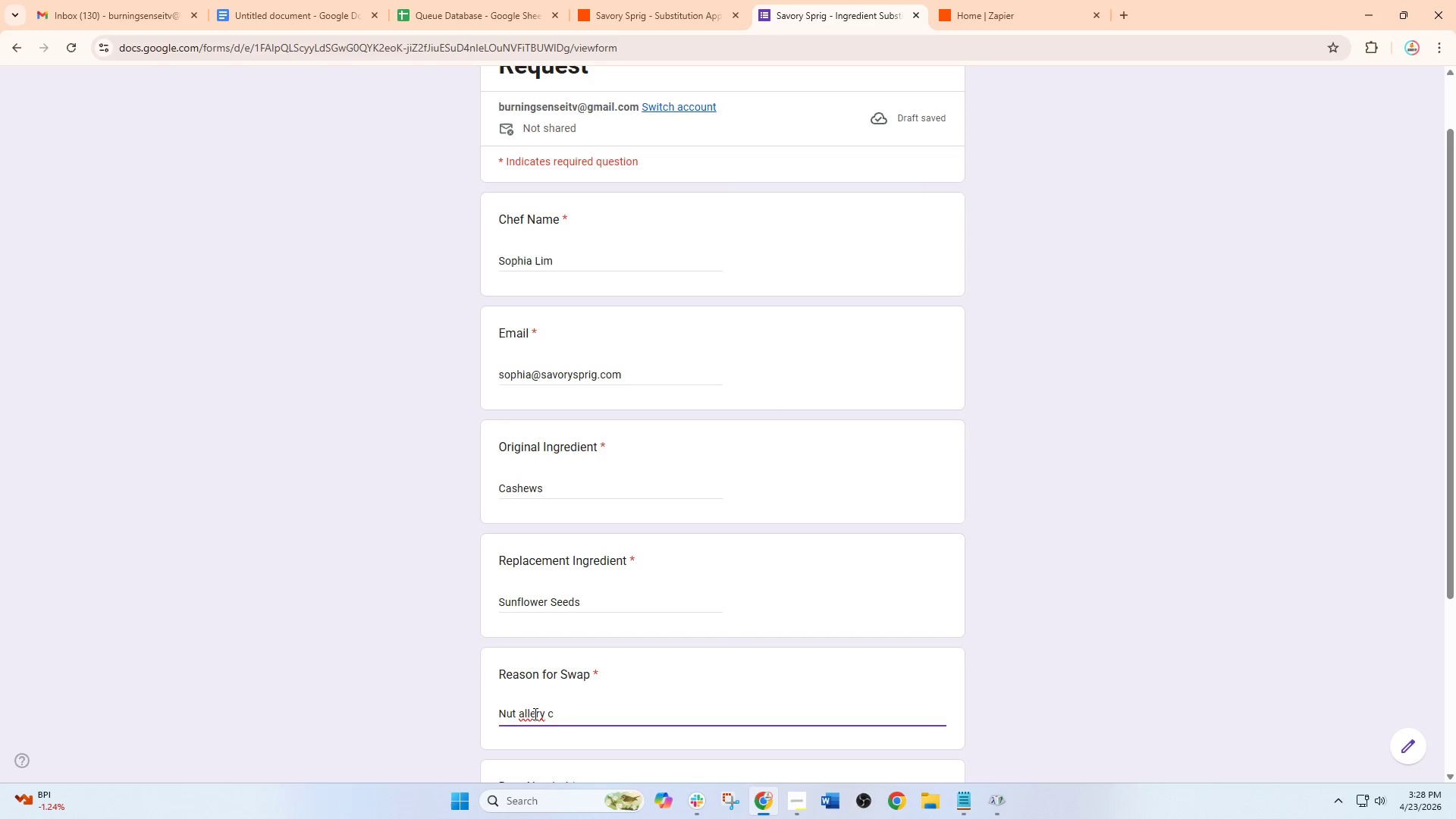 
key(Backspace)
 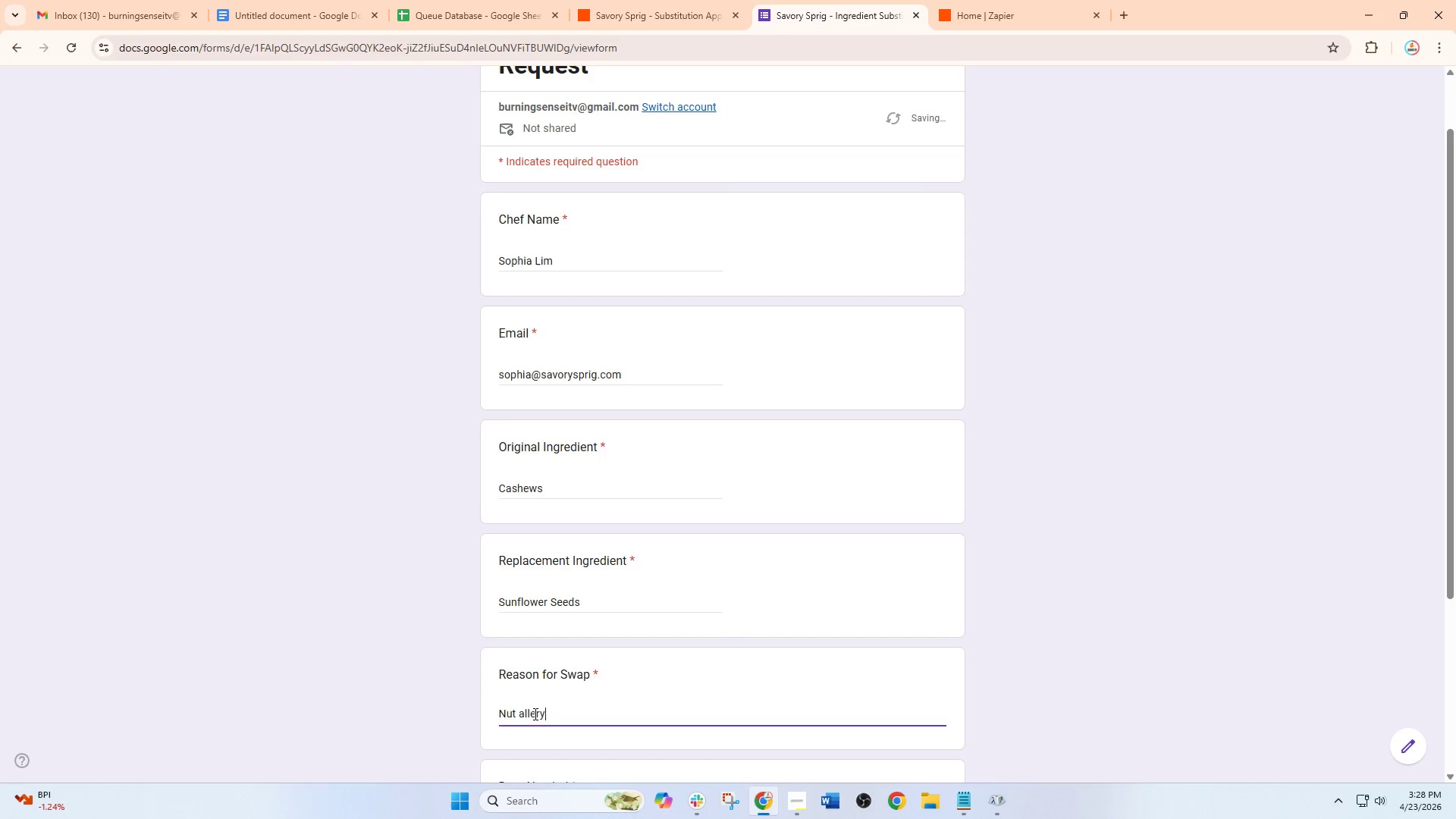 
key(Backspace)
 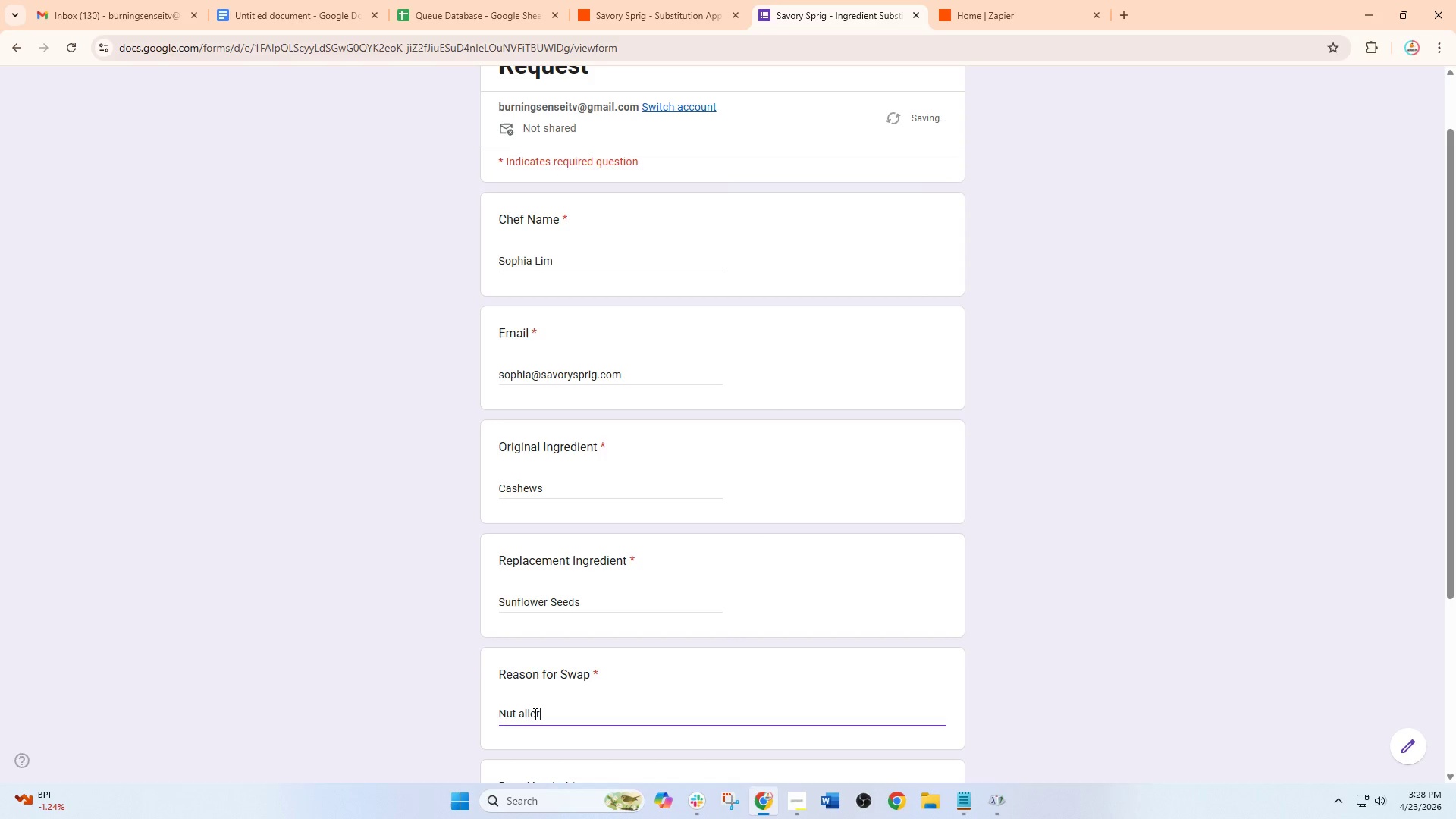 
key(Backspace)
 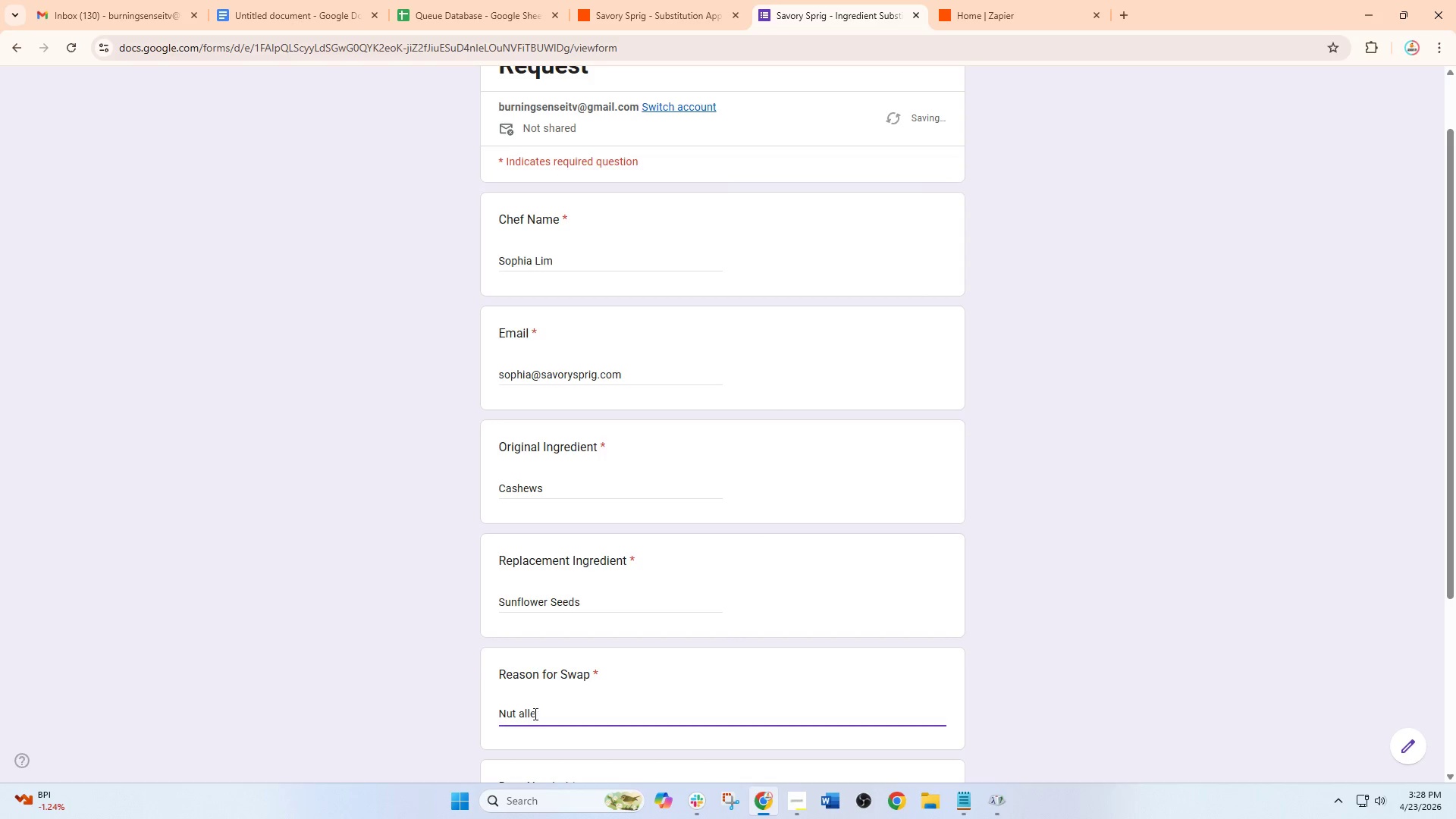 
key(Backspace)
 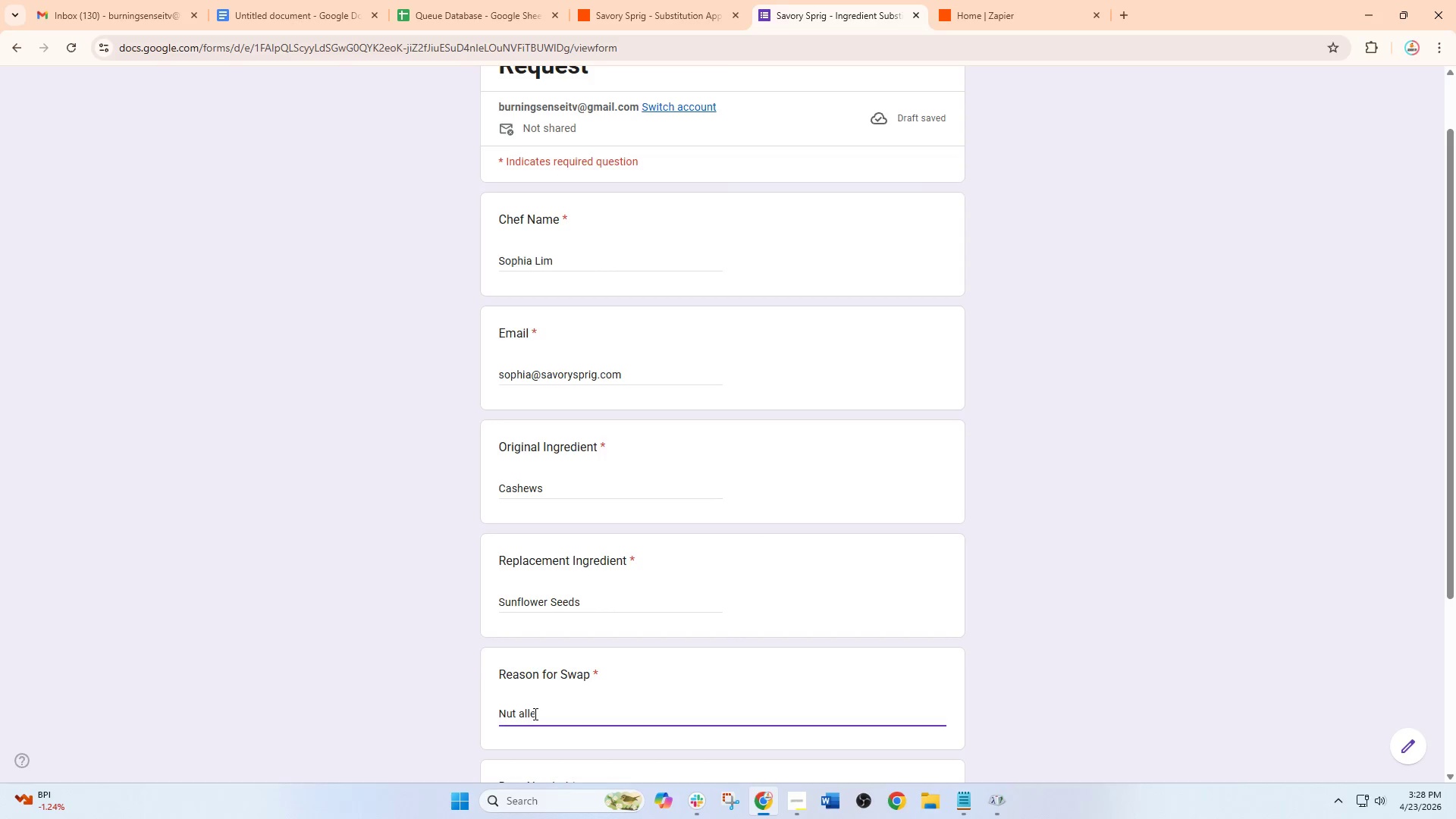 
wait(5.56)
 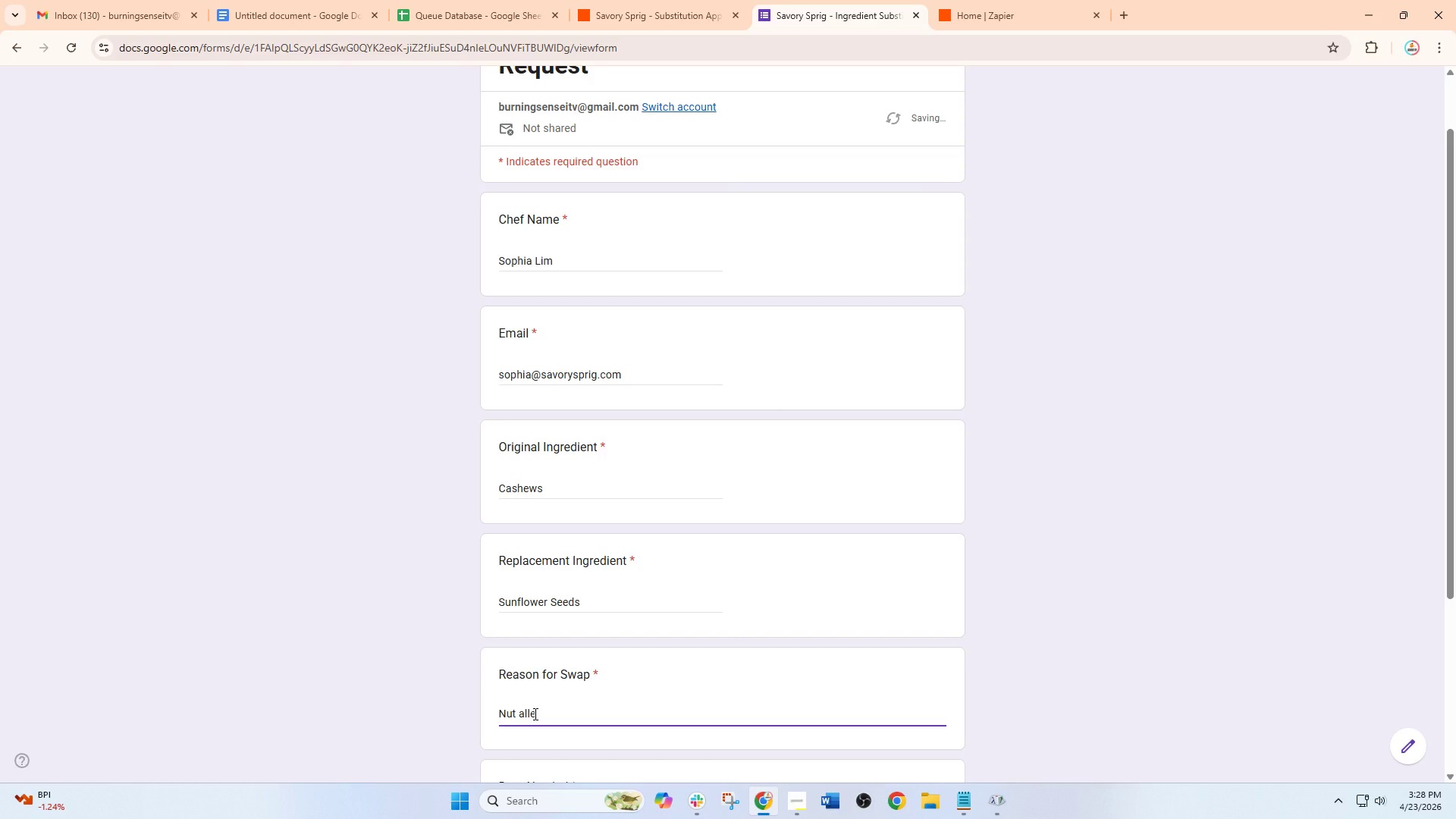 
key(R)
 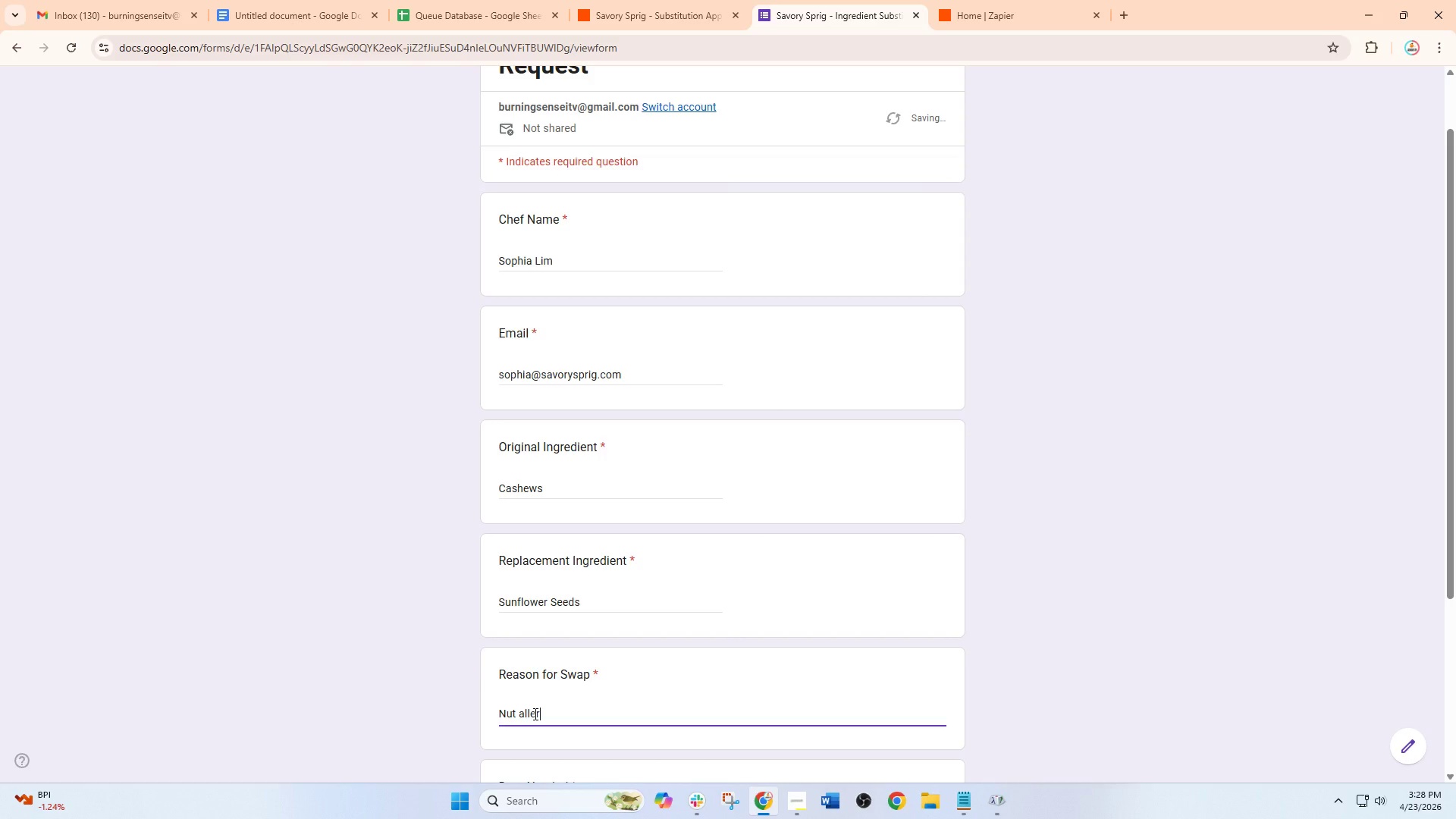 
key(ArrowLeft)
 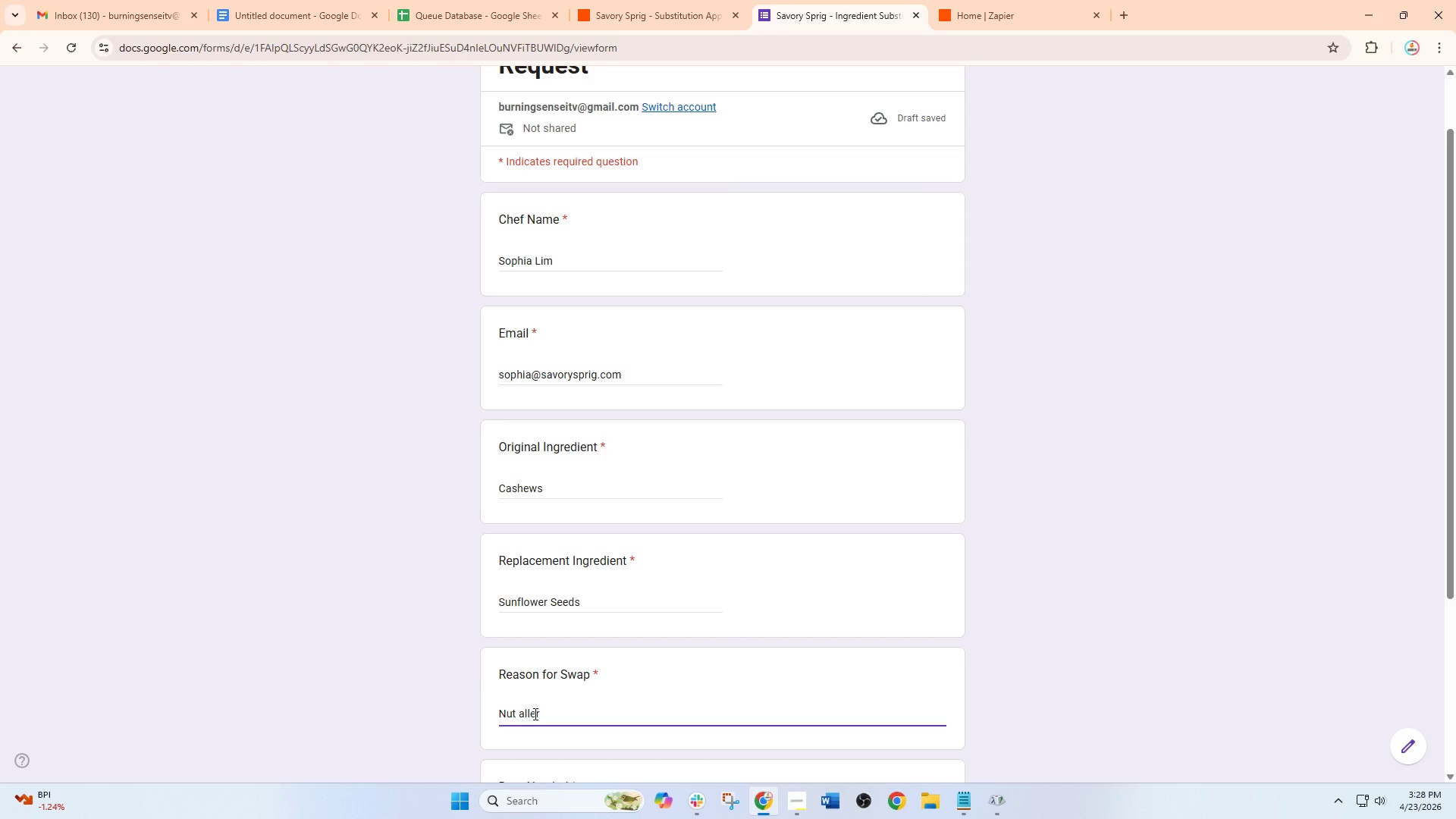 
type(gy)
 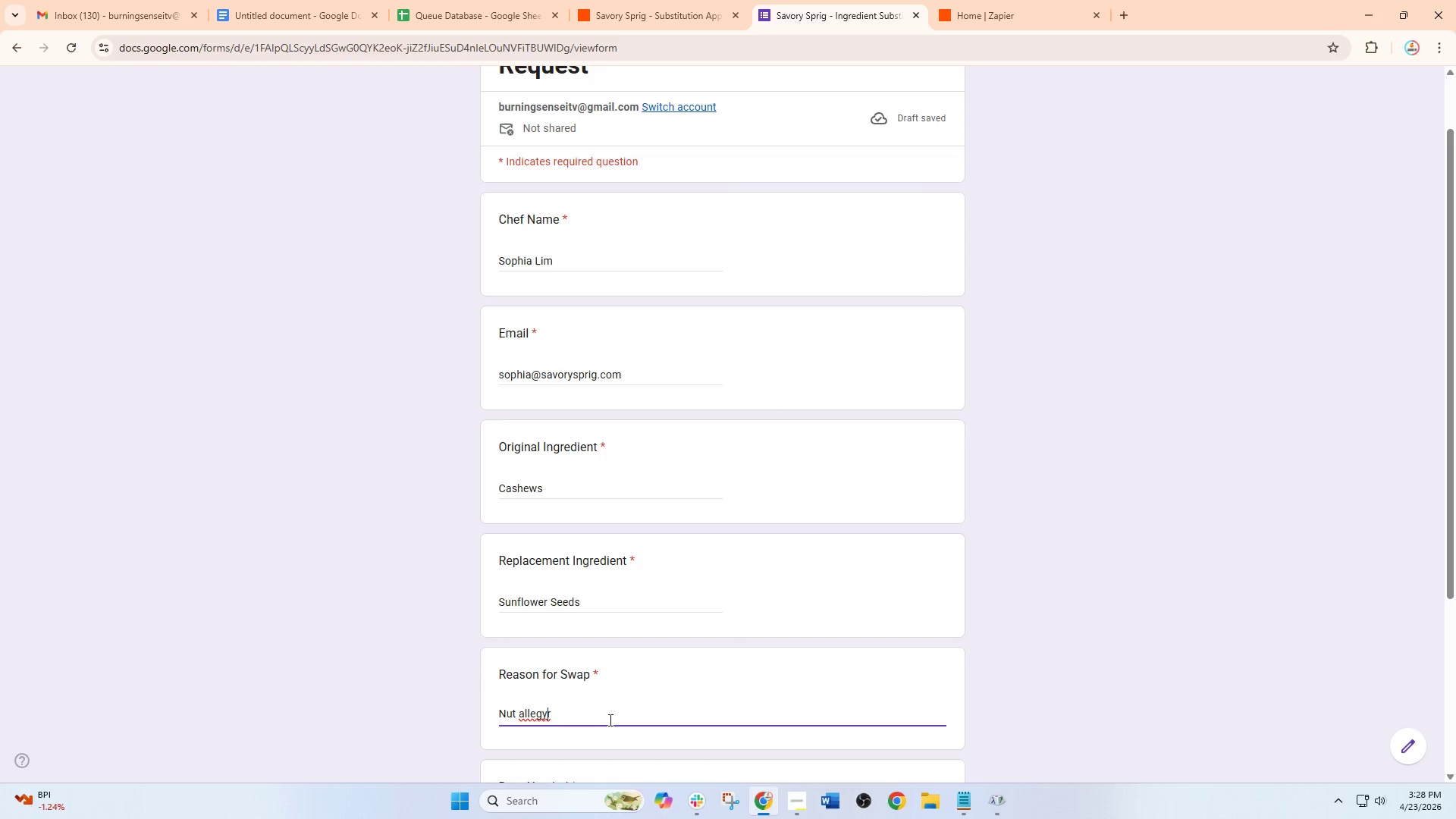 
left_click([561, 705])
 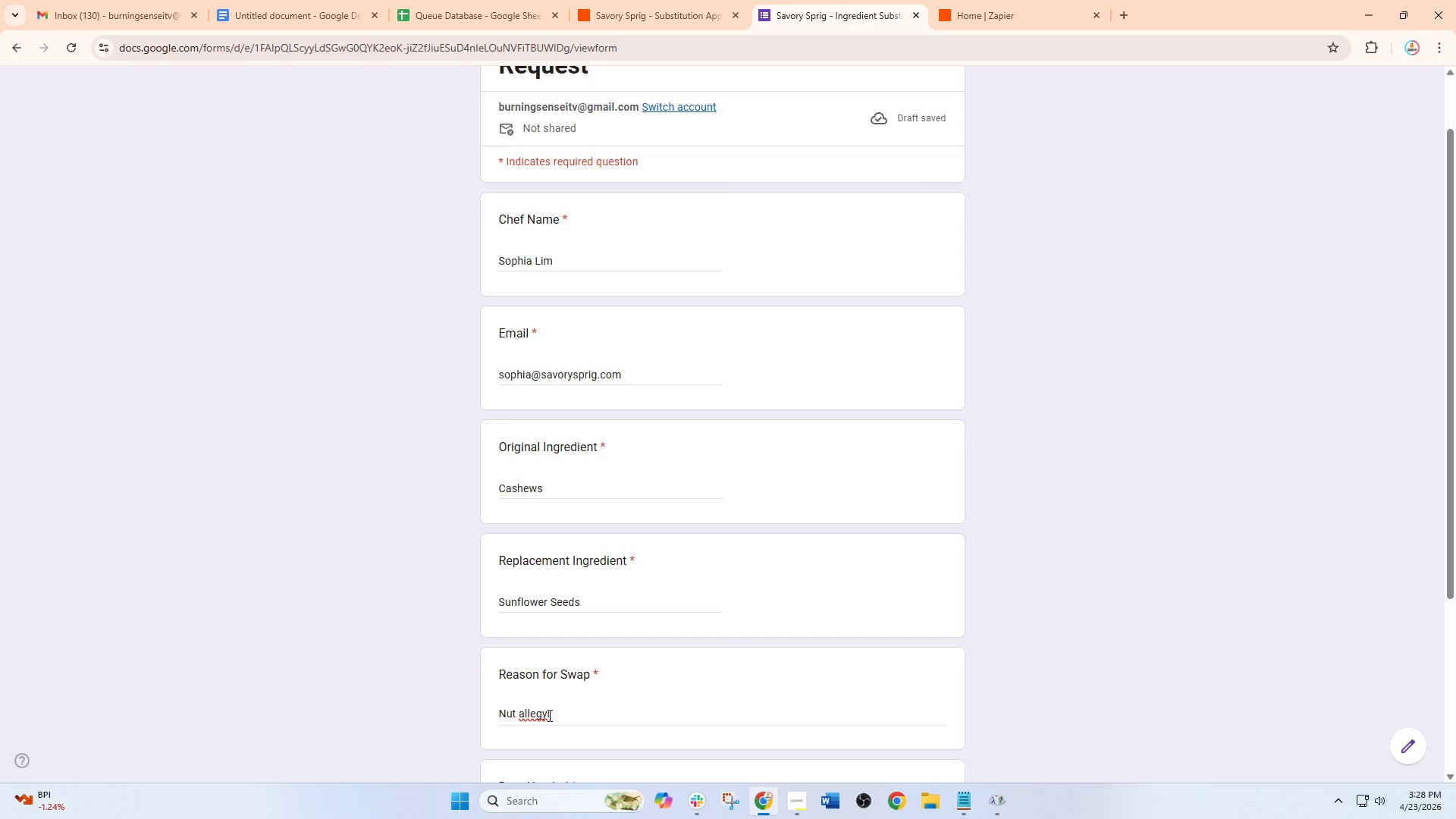 
left_click([548, 715])
 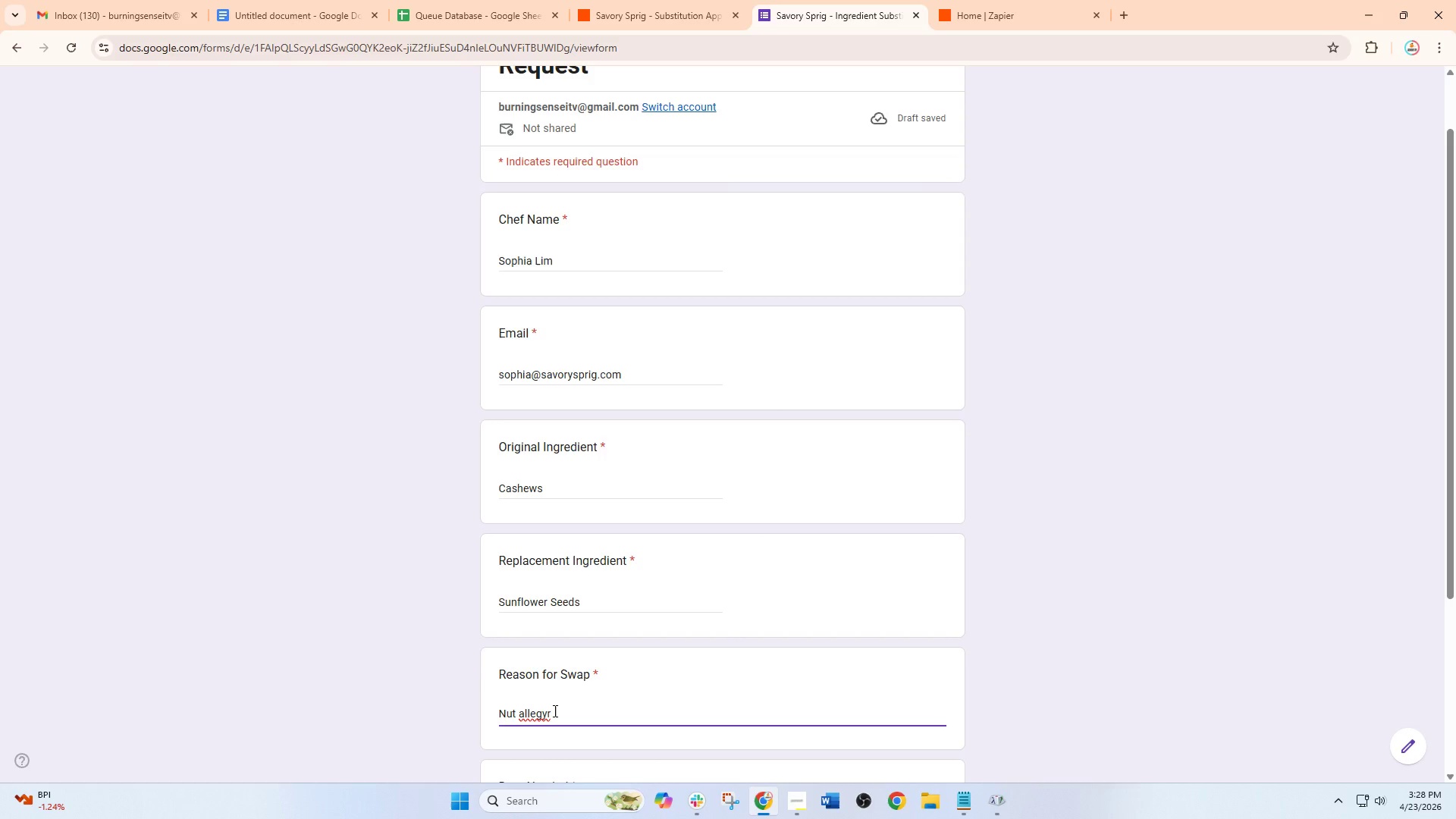 
left_click([554, 711])
 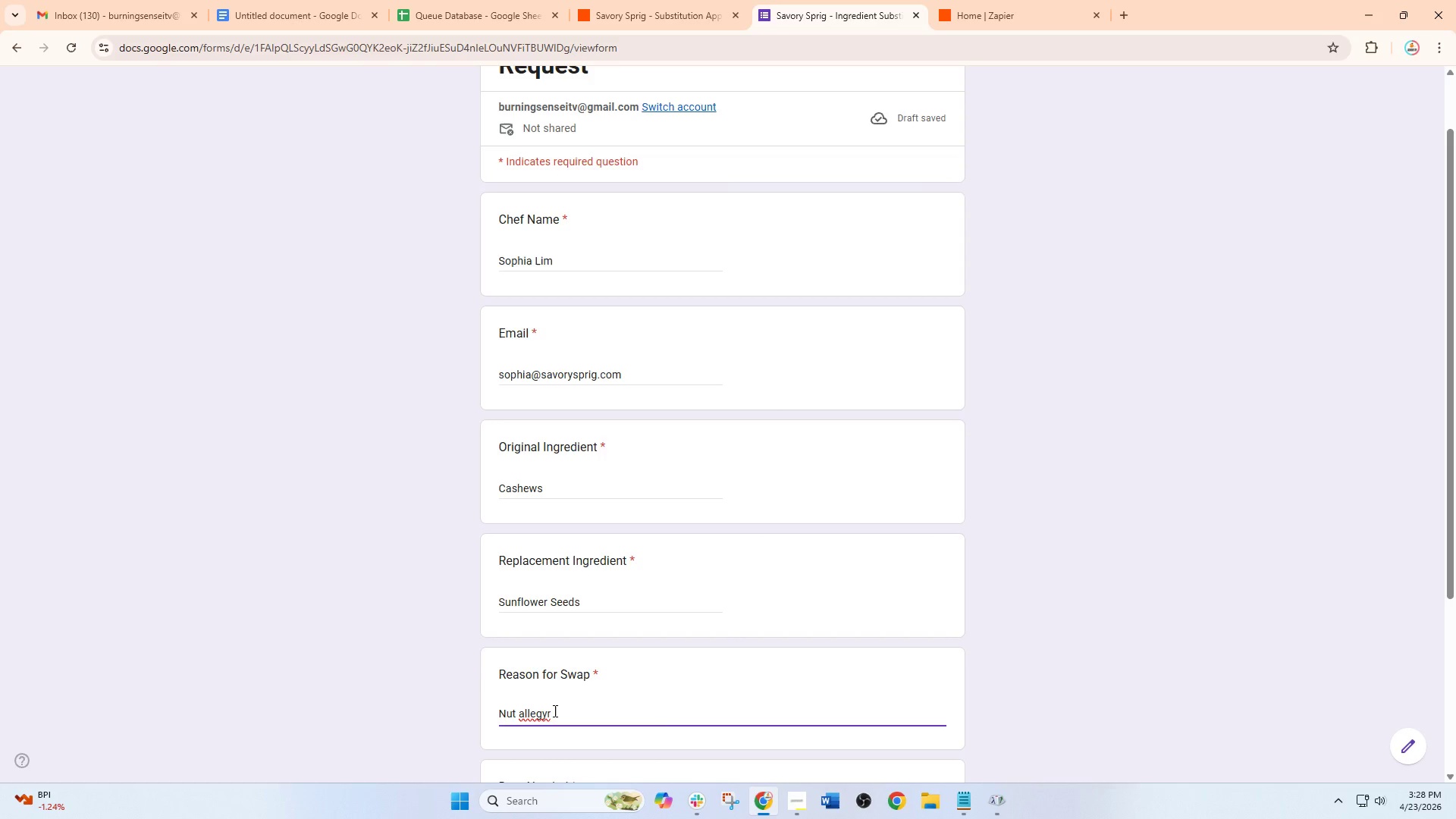 
key(Backspace)
 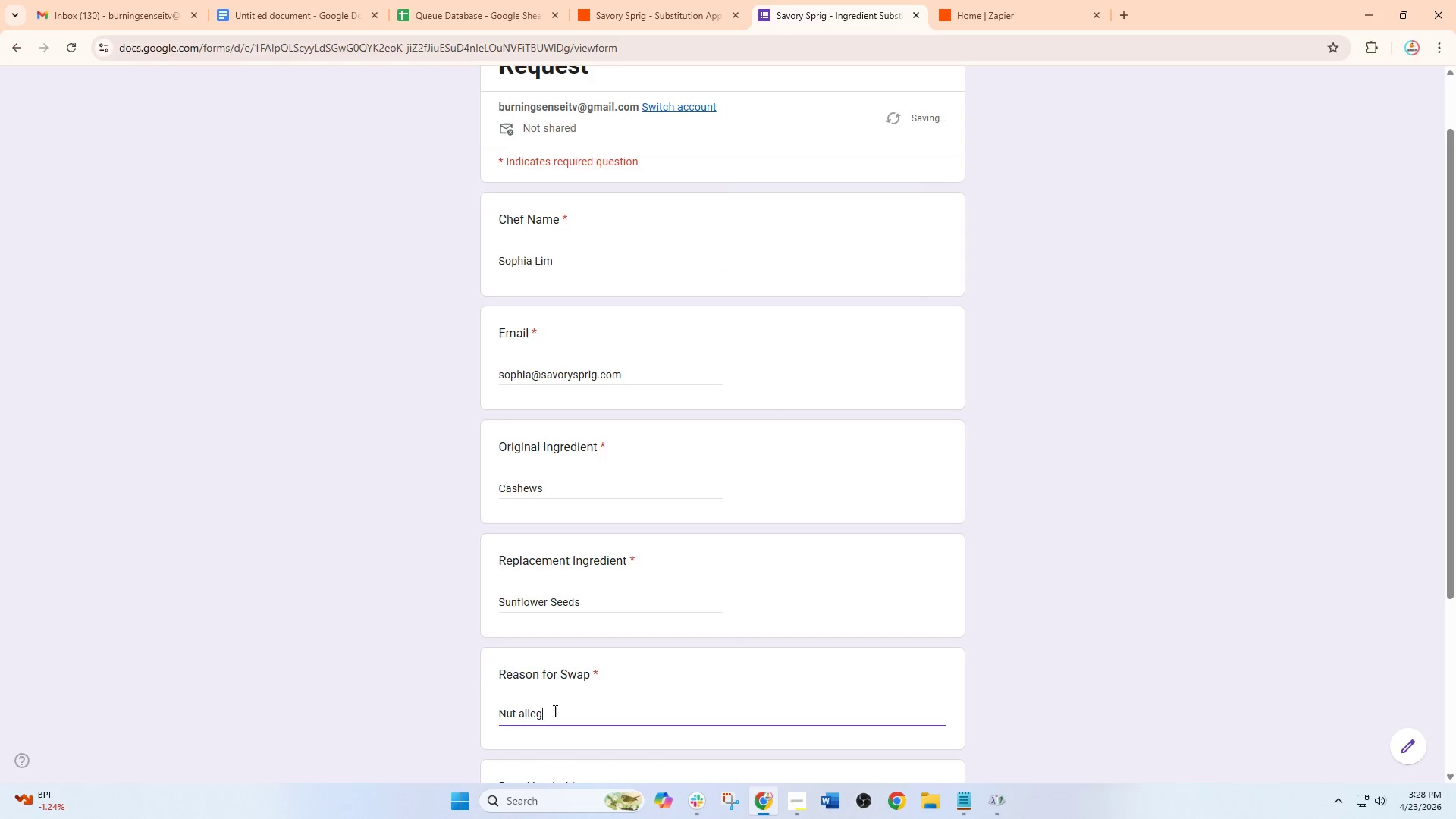 
key(Backspace)
 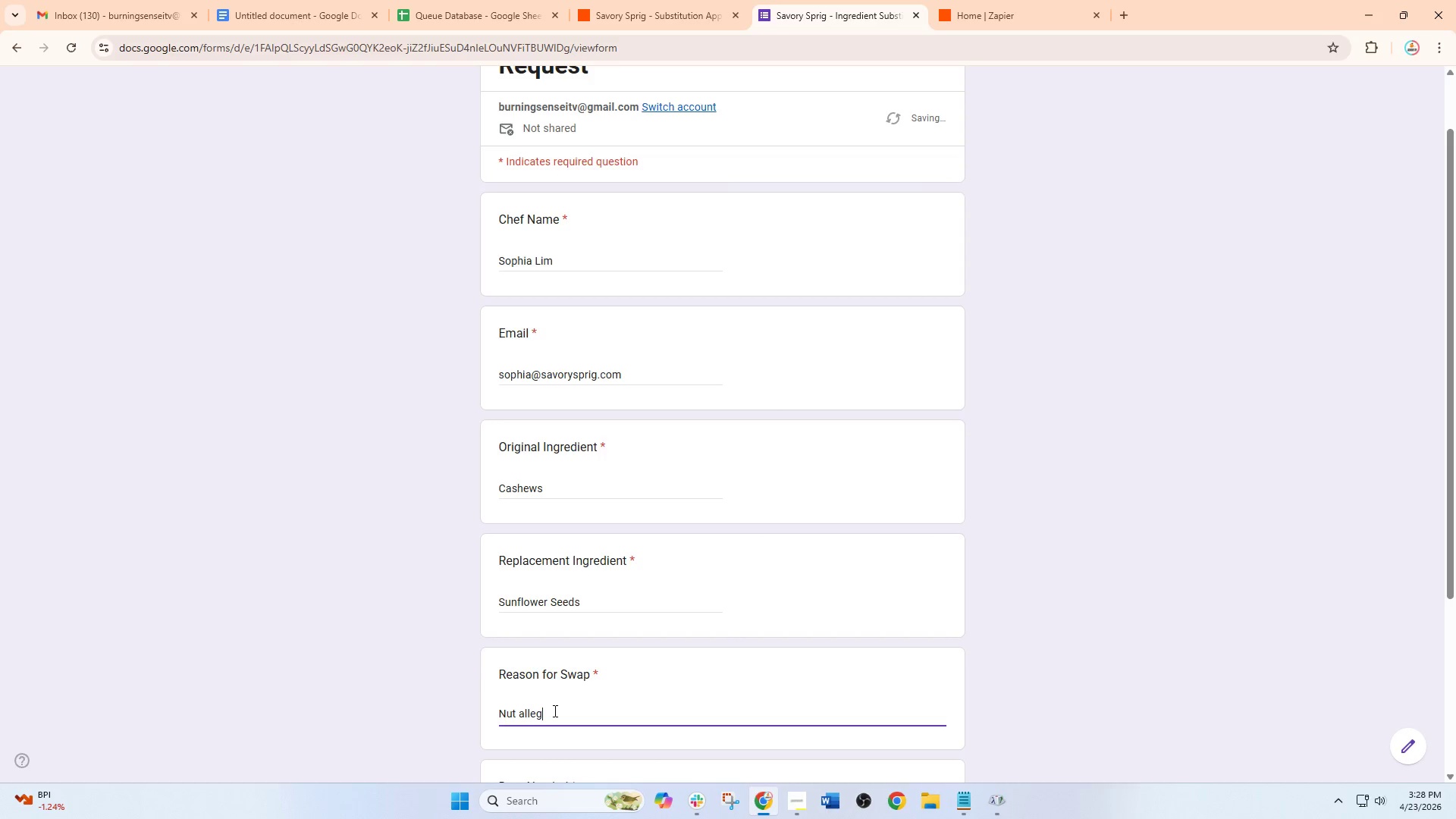 
key(Backspace)
 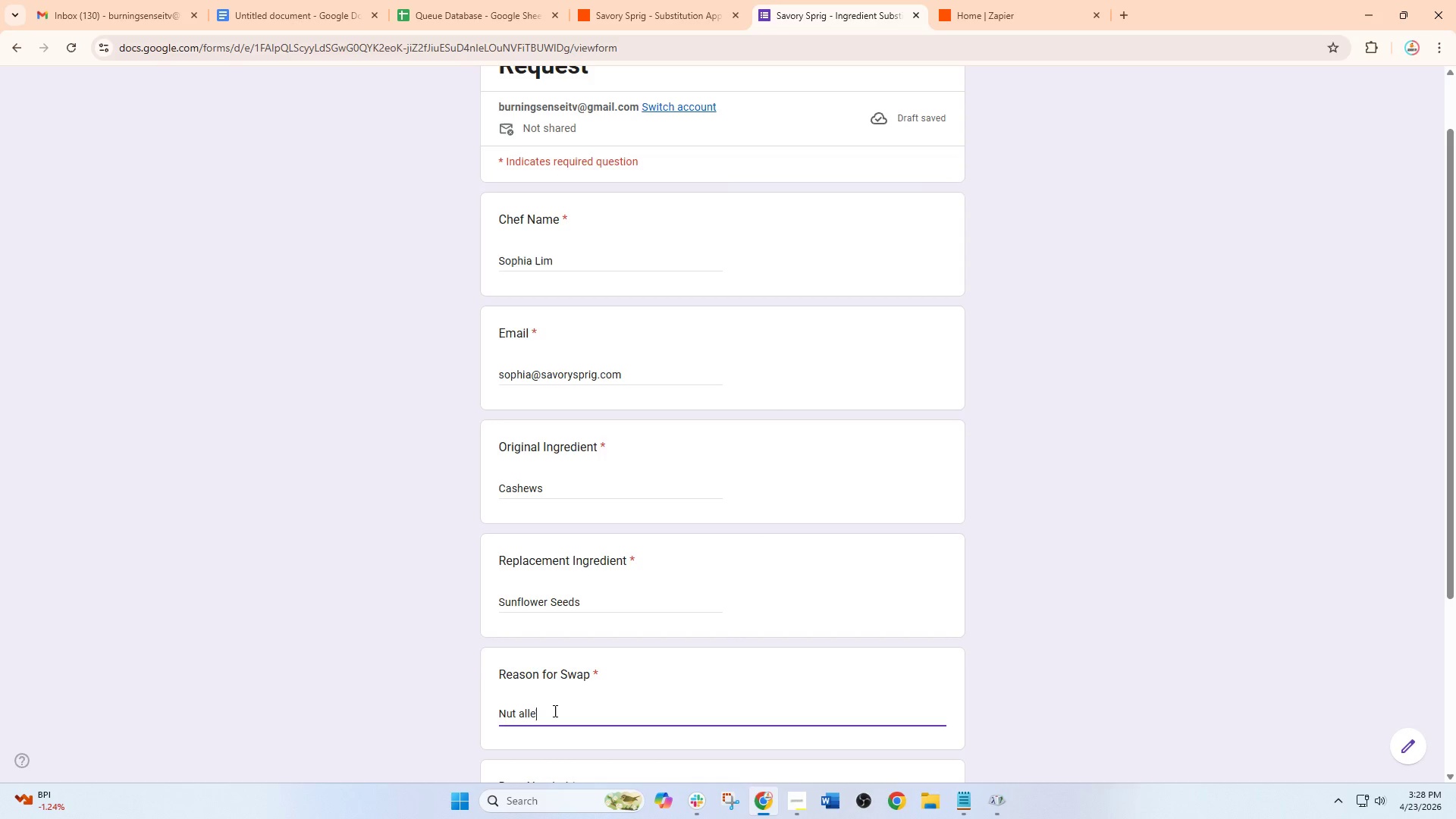 
type(rgy complian)
 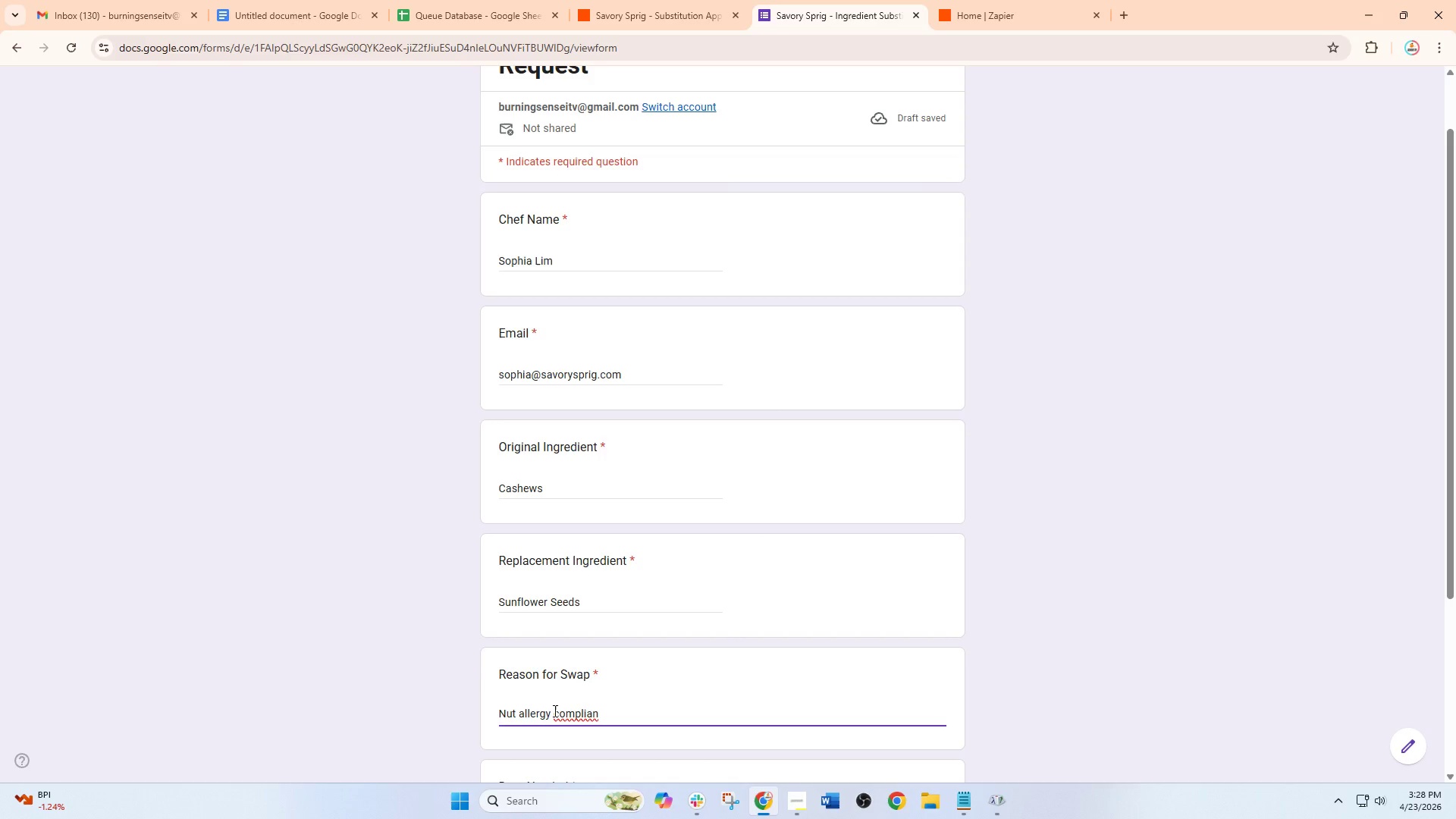 
type(ce)
 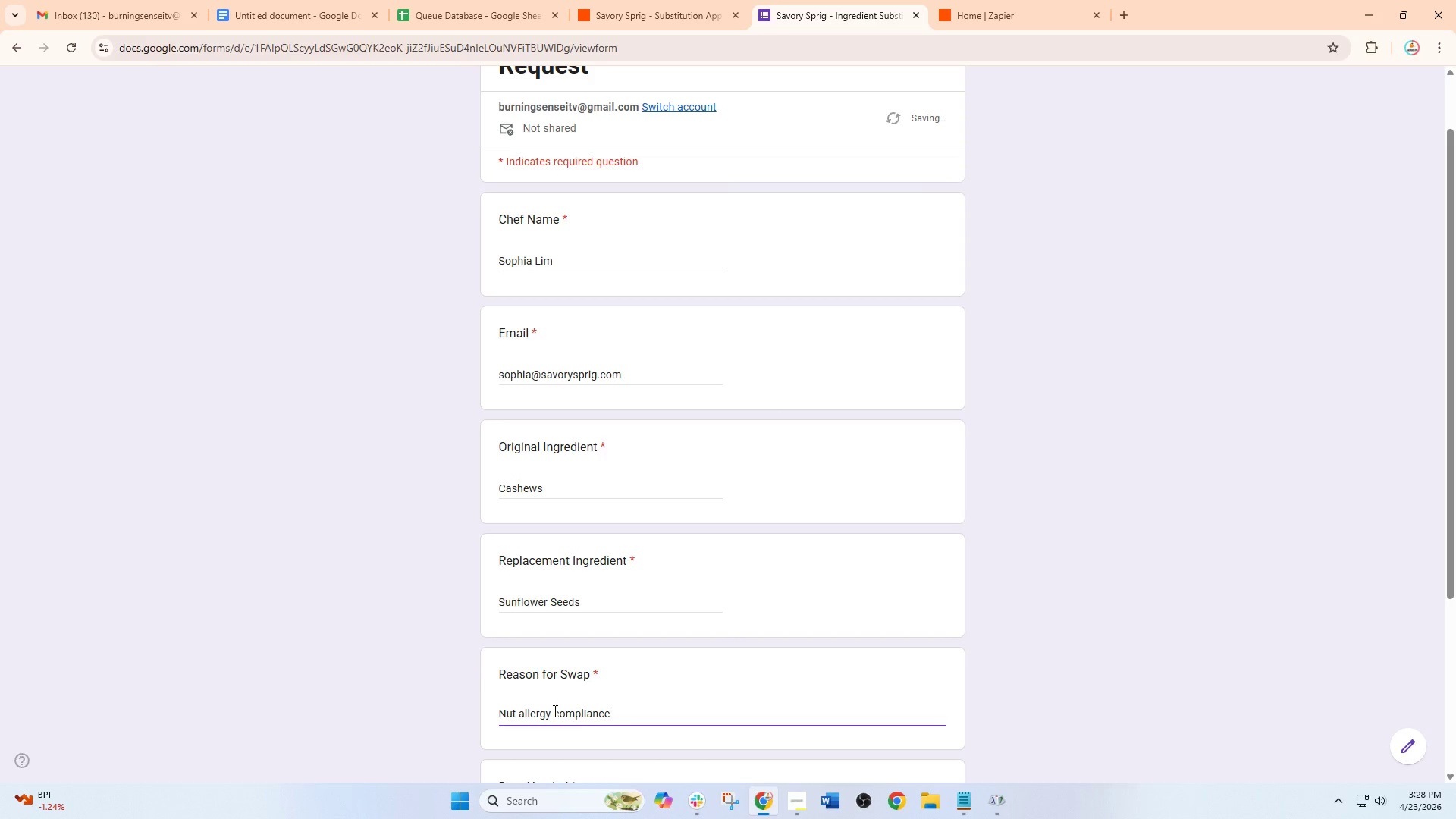 
scroll: coordinate [445, 729], scroll_direction: down, amount: 2.0
 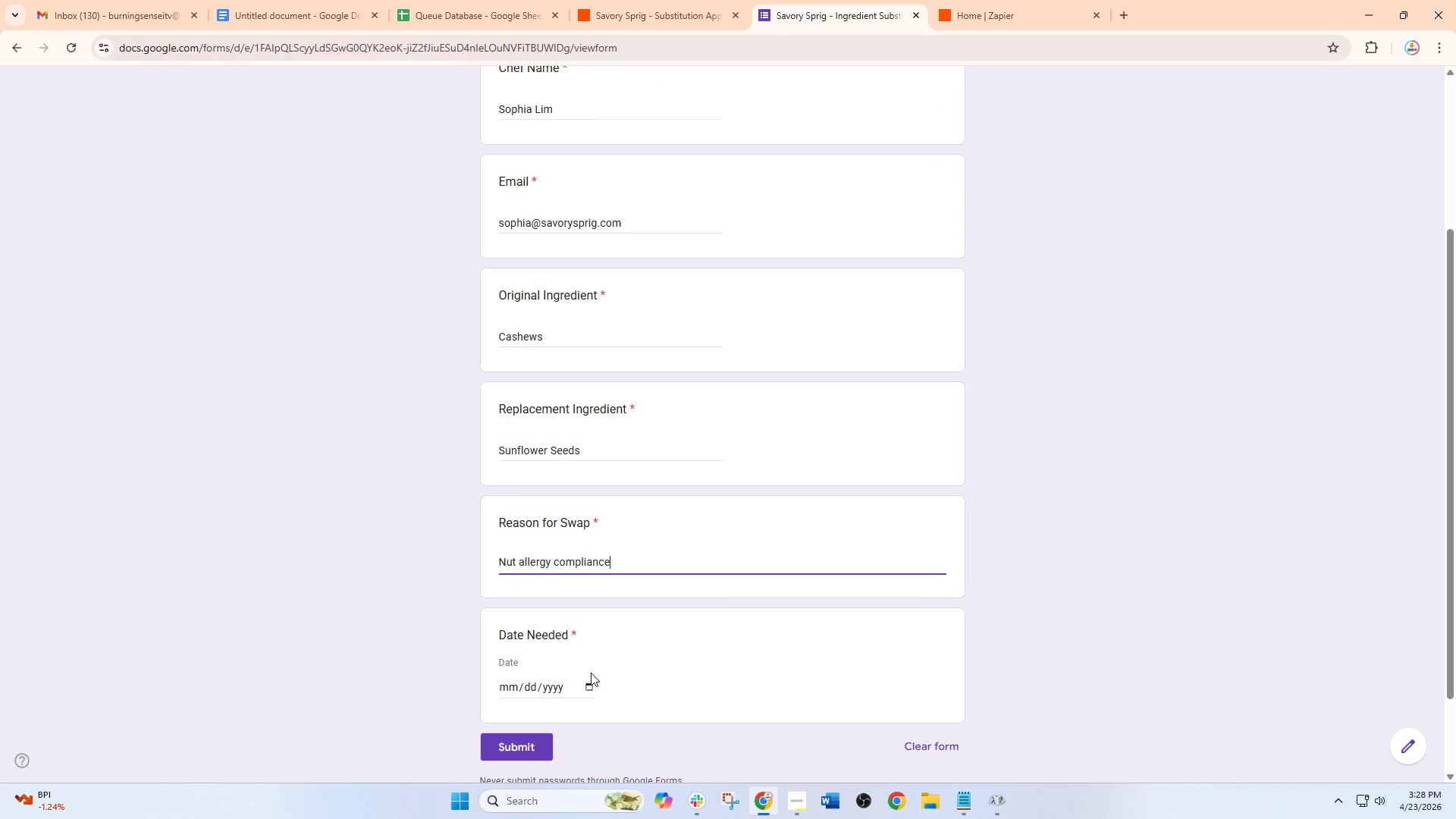 
left_click([586, 677])
 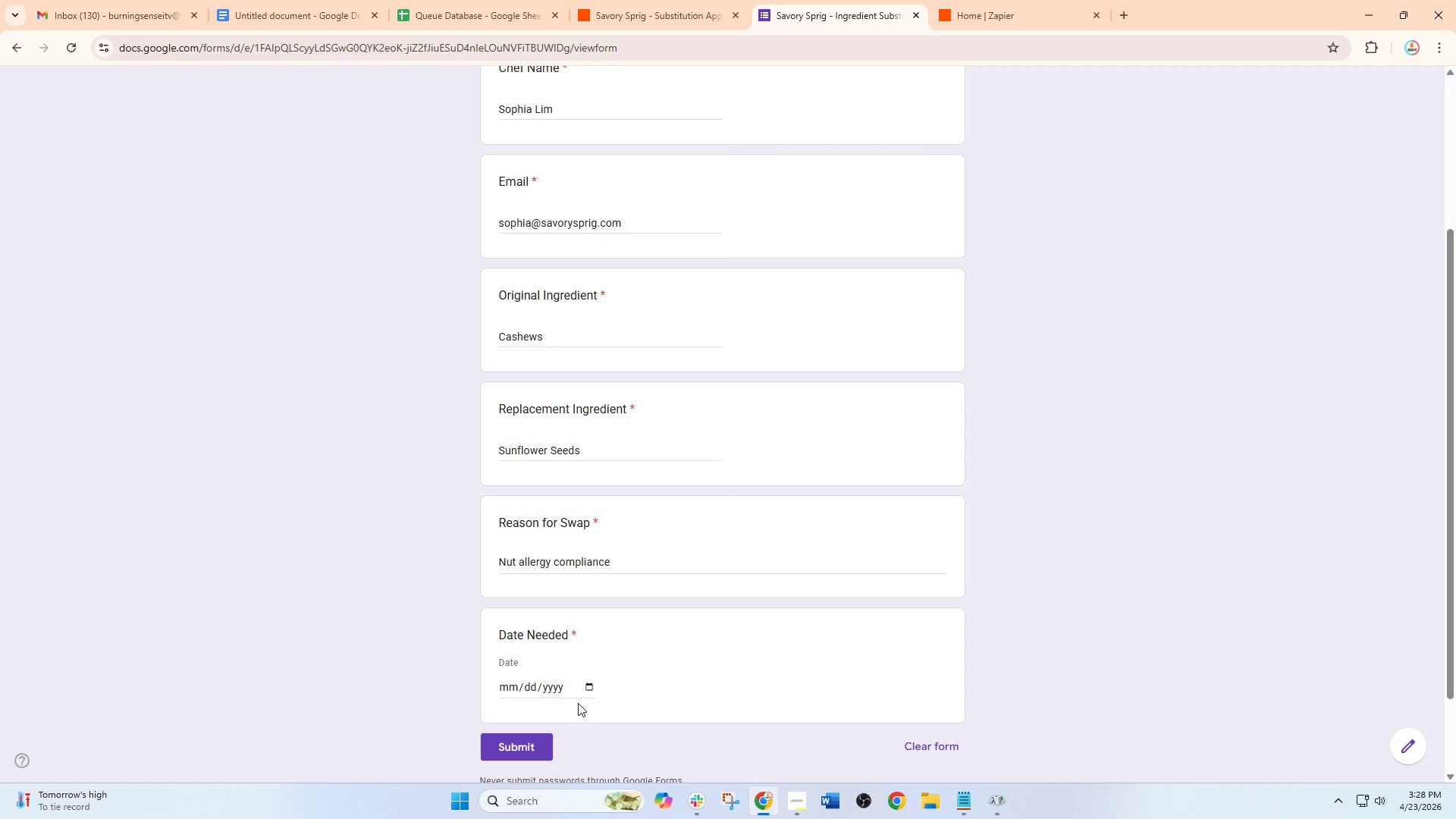 
left_click([585, 686])
 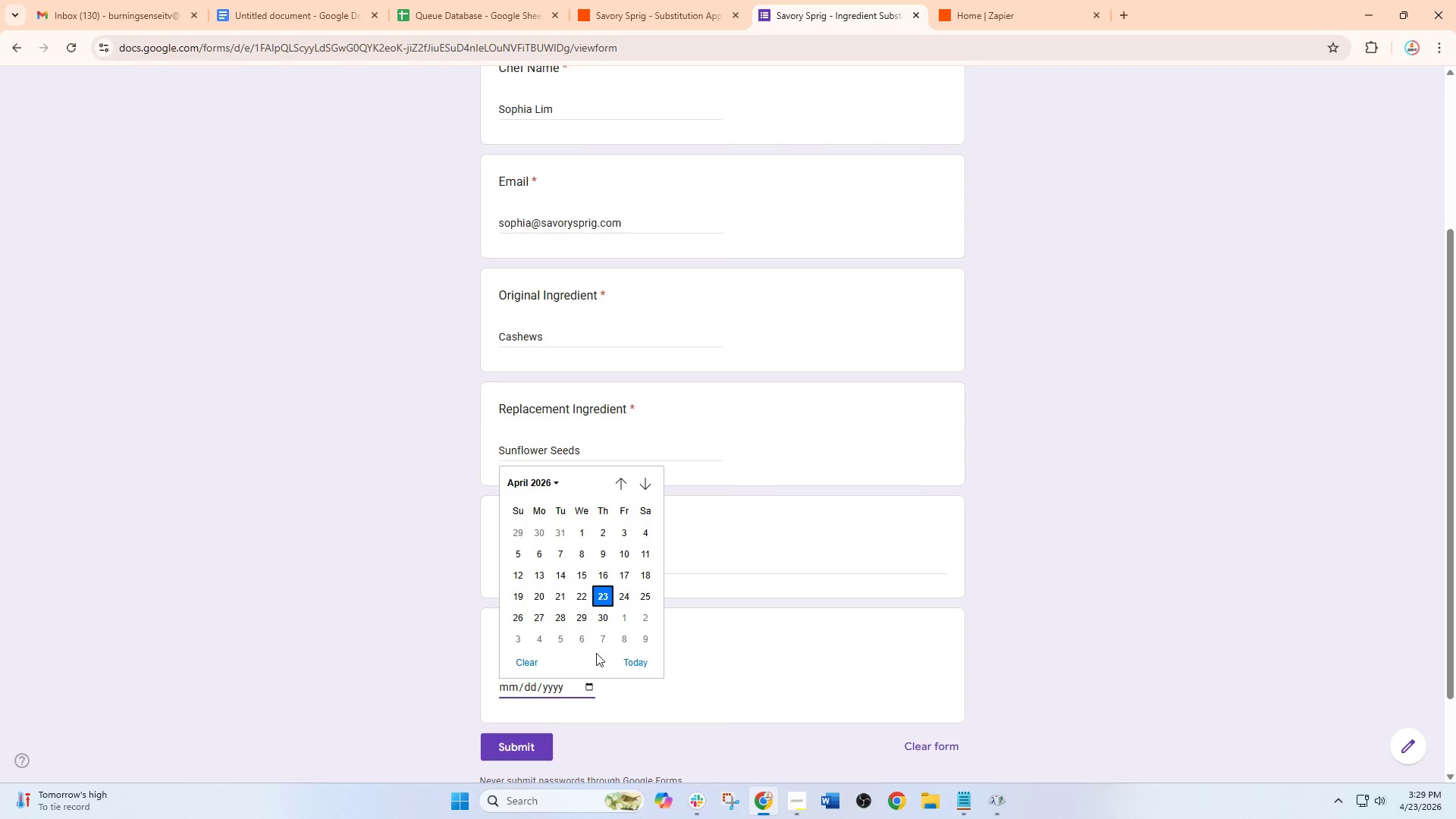 
left_click([634, 592])
 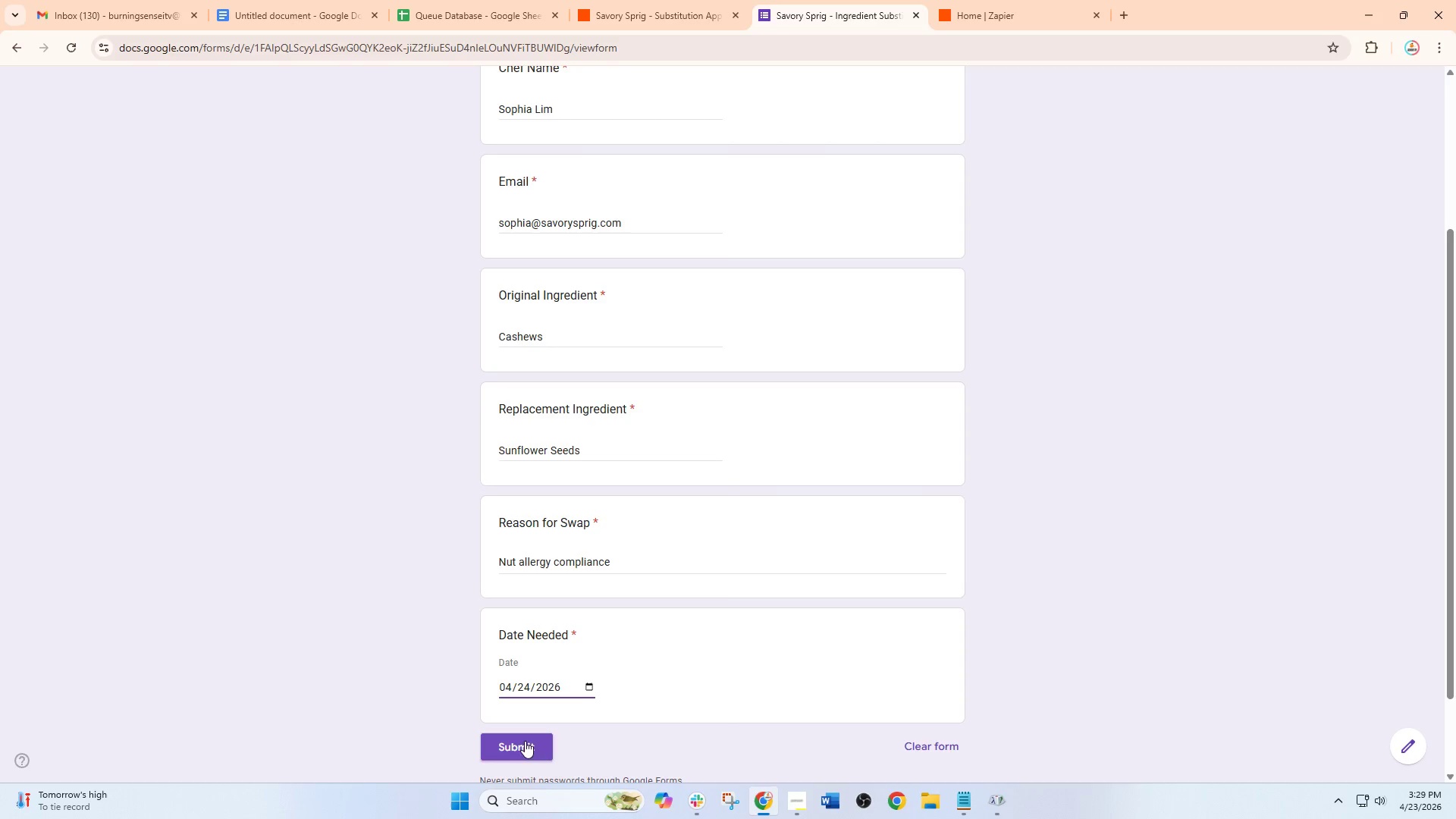 
wait(5.05)
 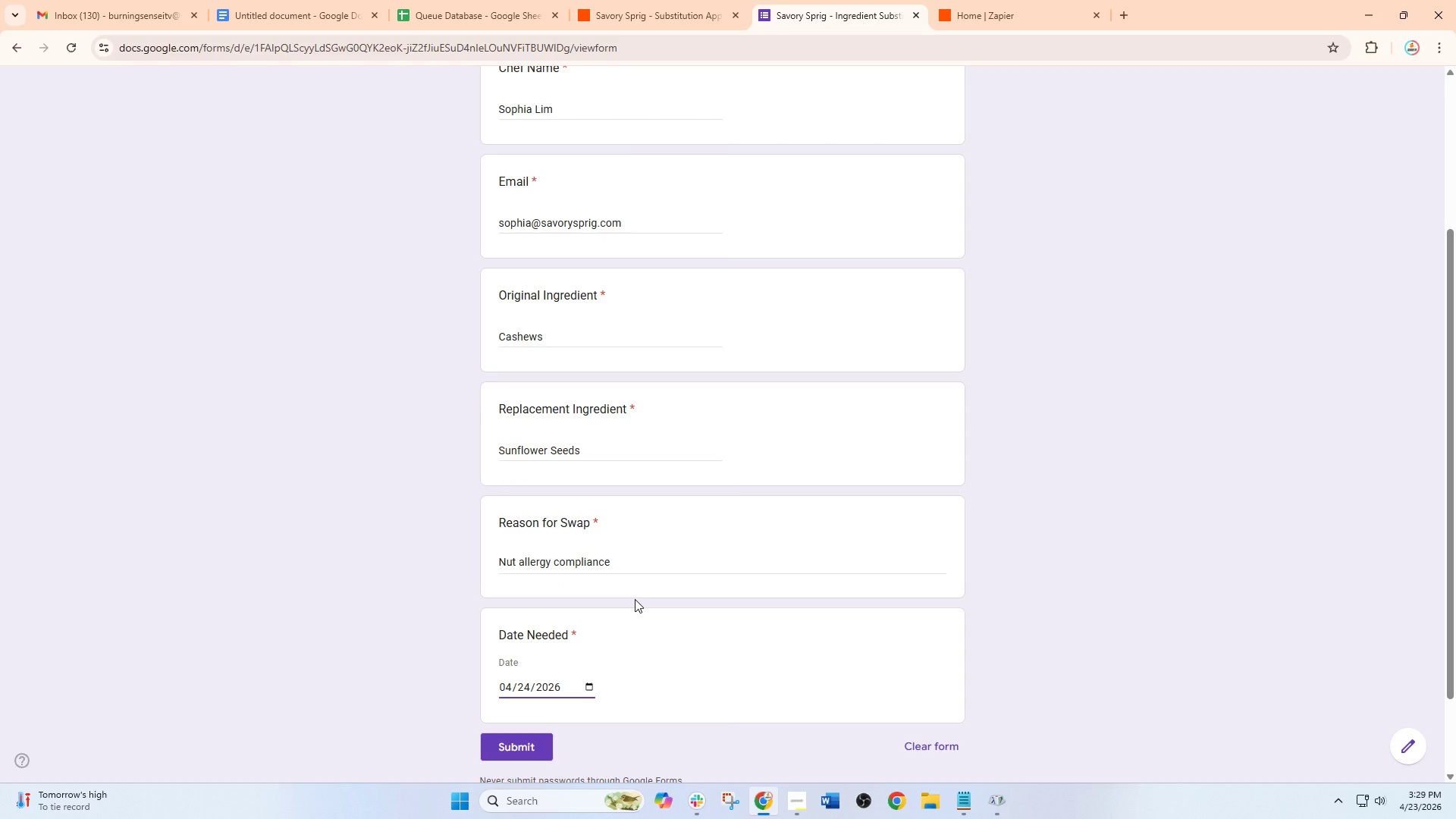 
left_click([513, 749])
 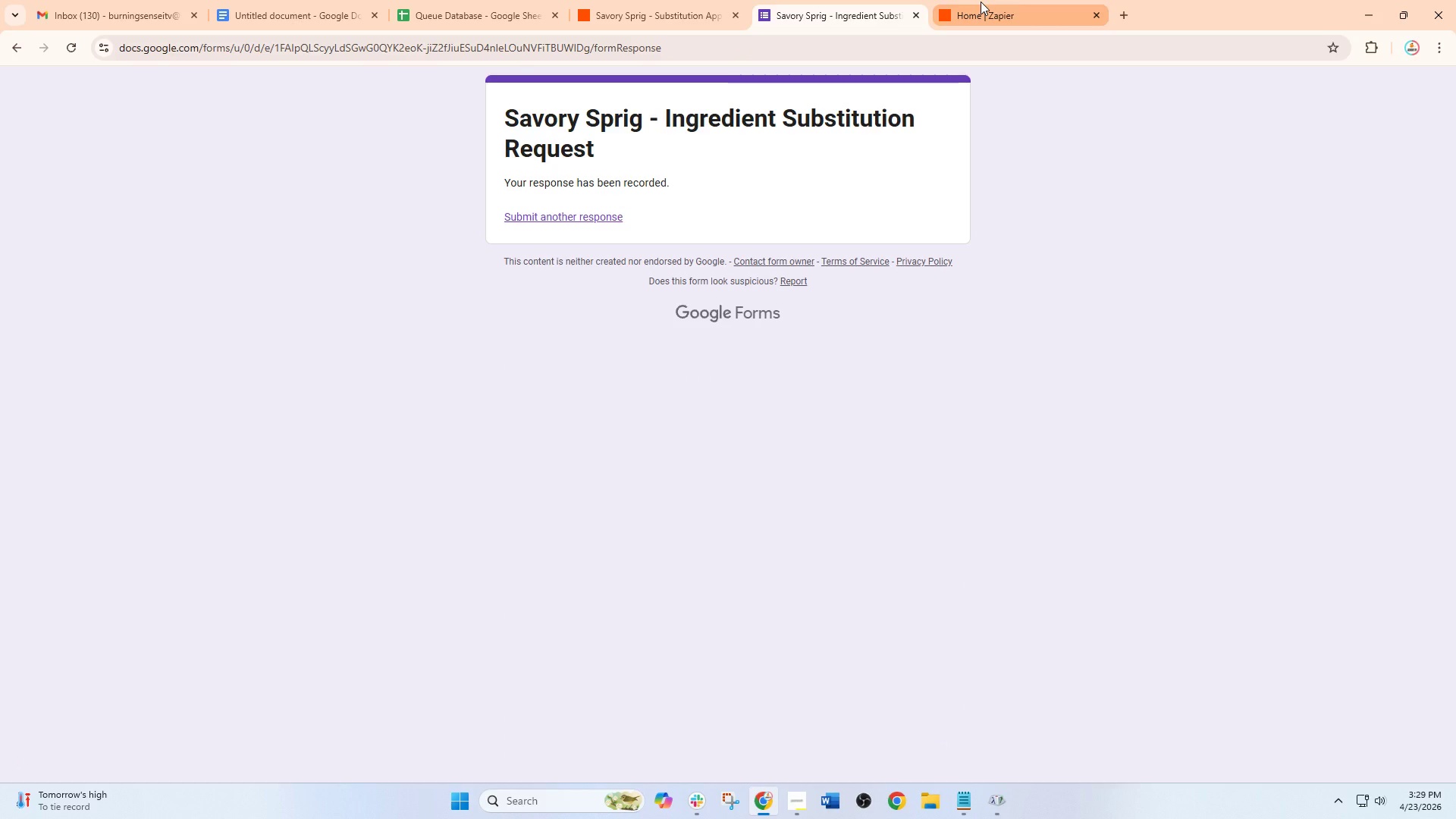 
left_click([980, 3])
 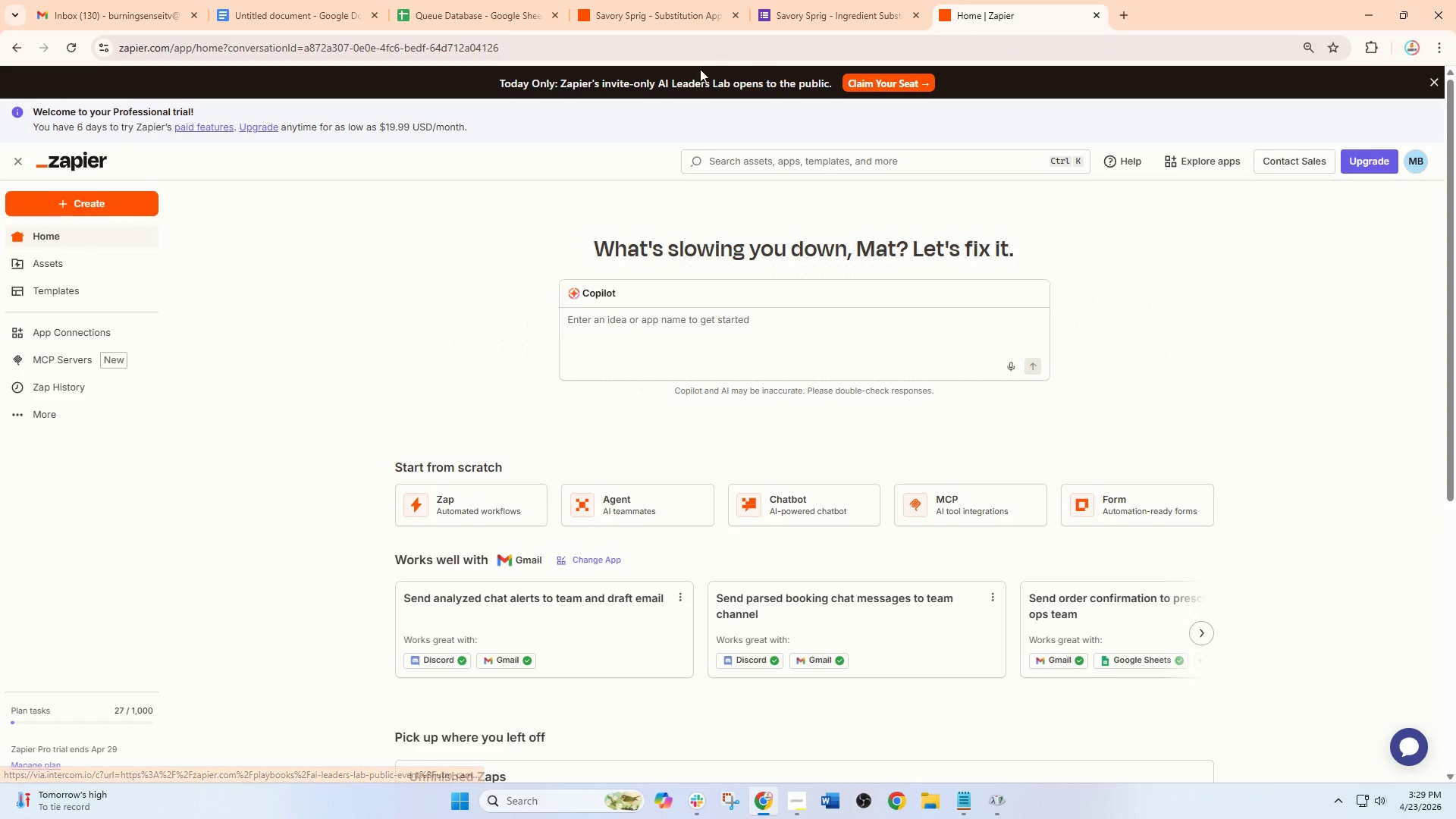 
left_click([652, 0])
 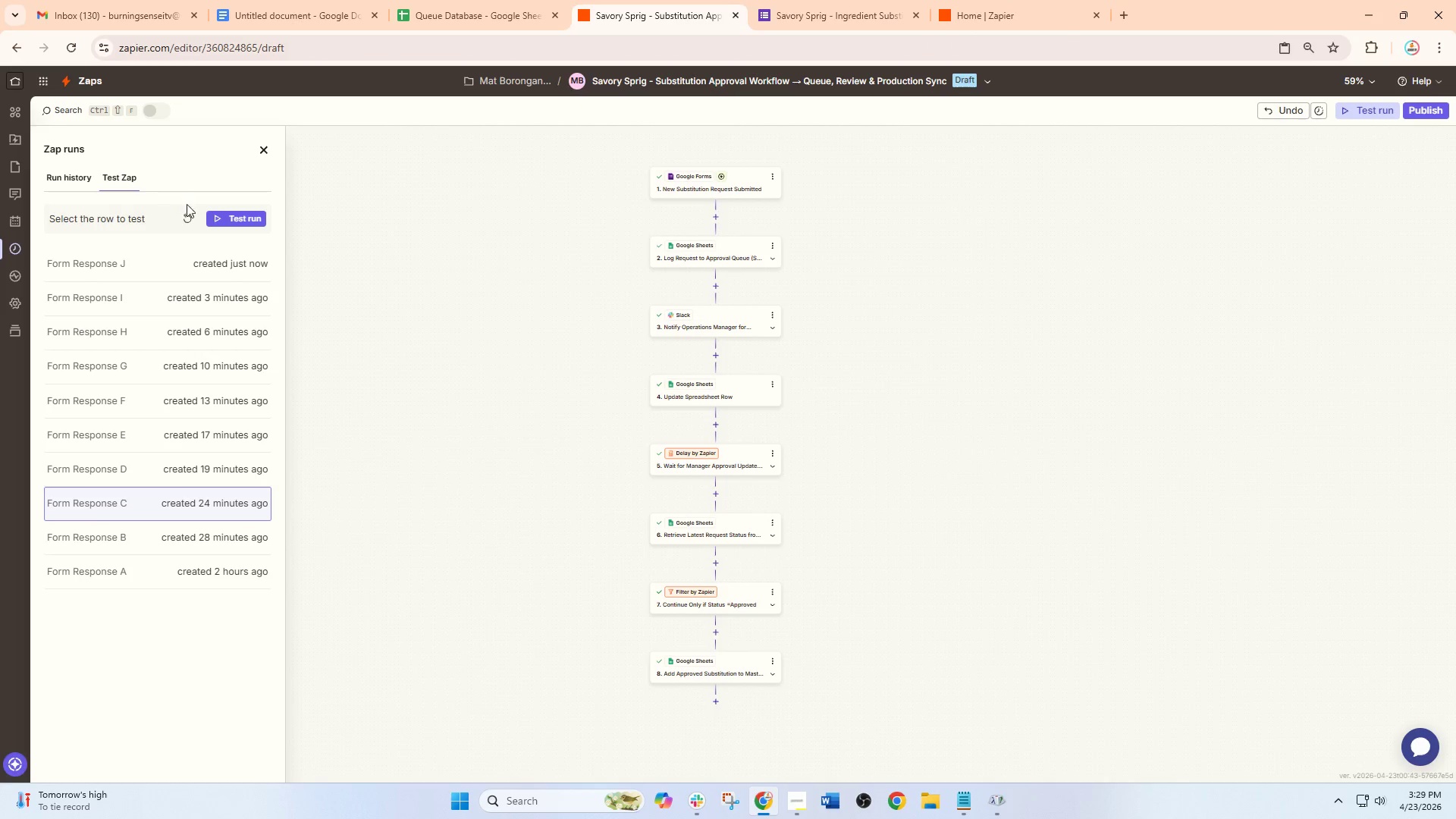 
left_click([190, 213])
 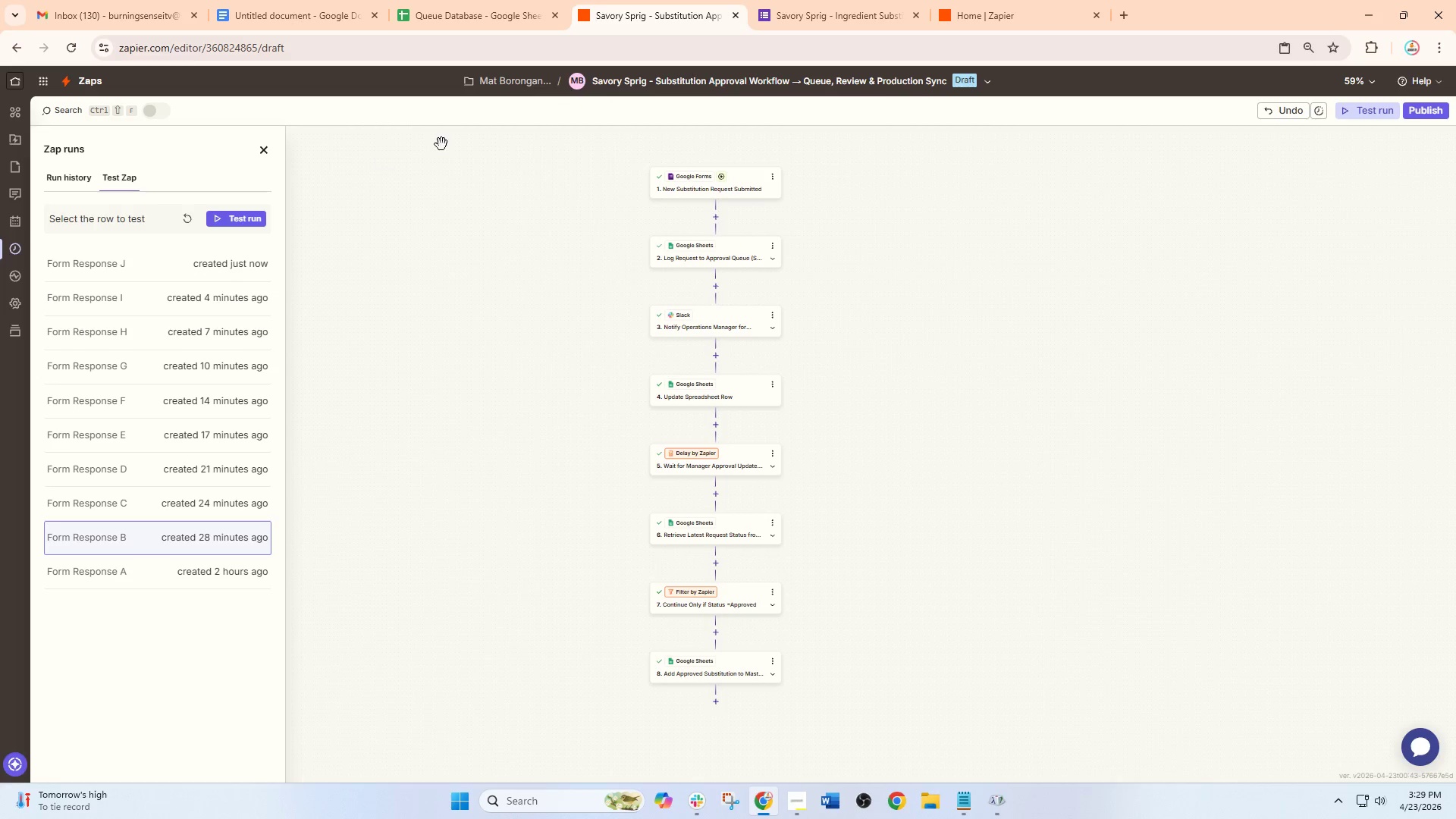 
wait(5.16)
 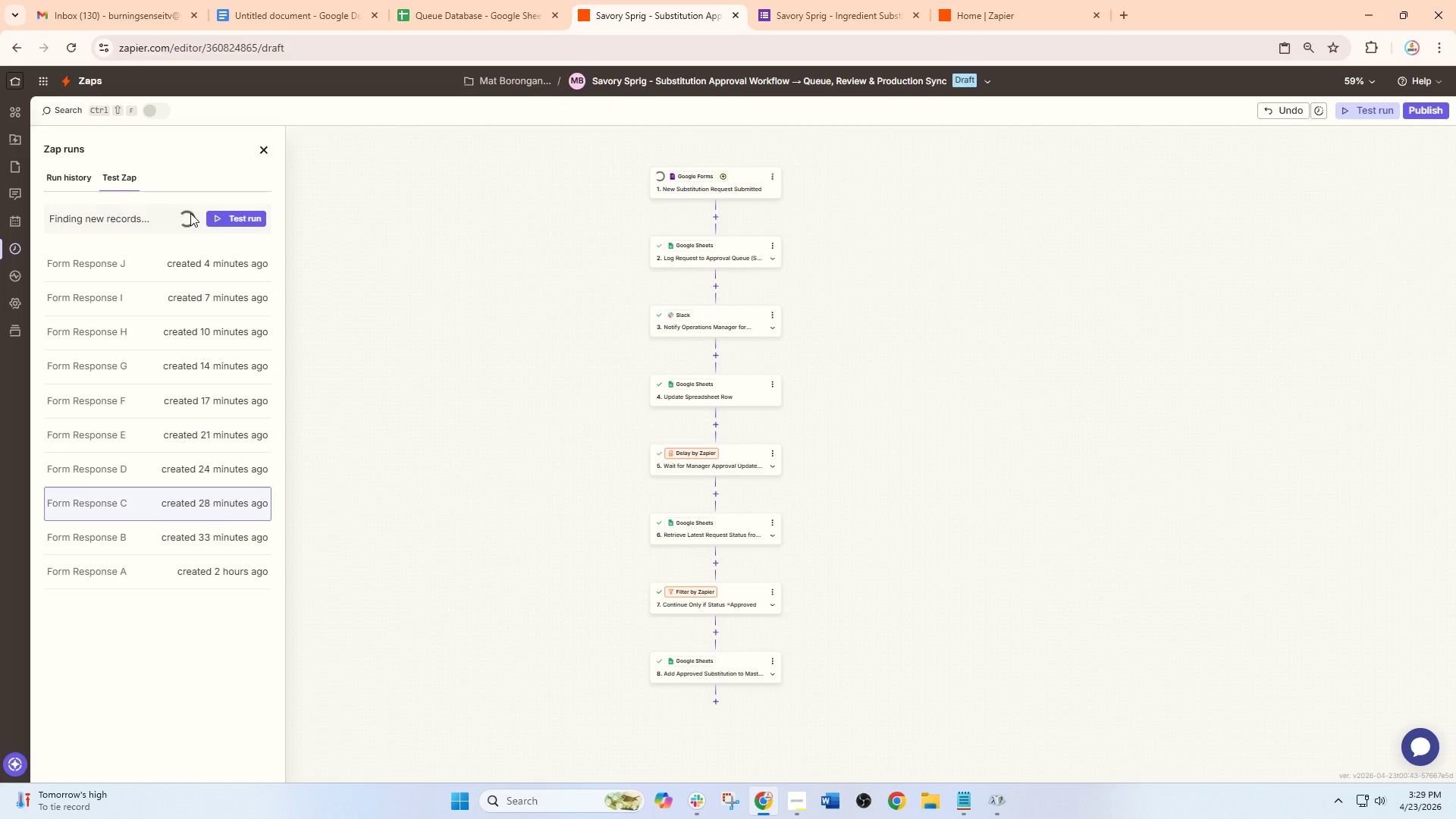 
left_click_drag(start_coordinate=[794, 18], to_coordinate=[798, 14])
 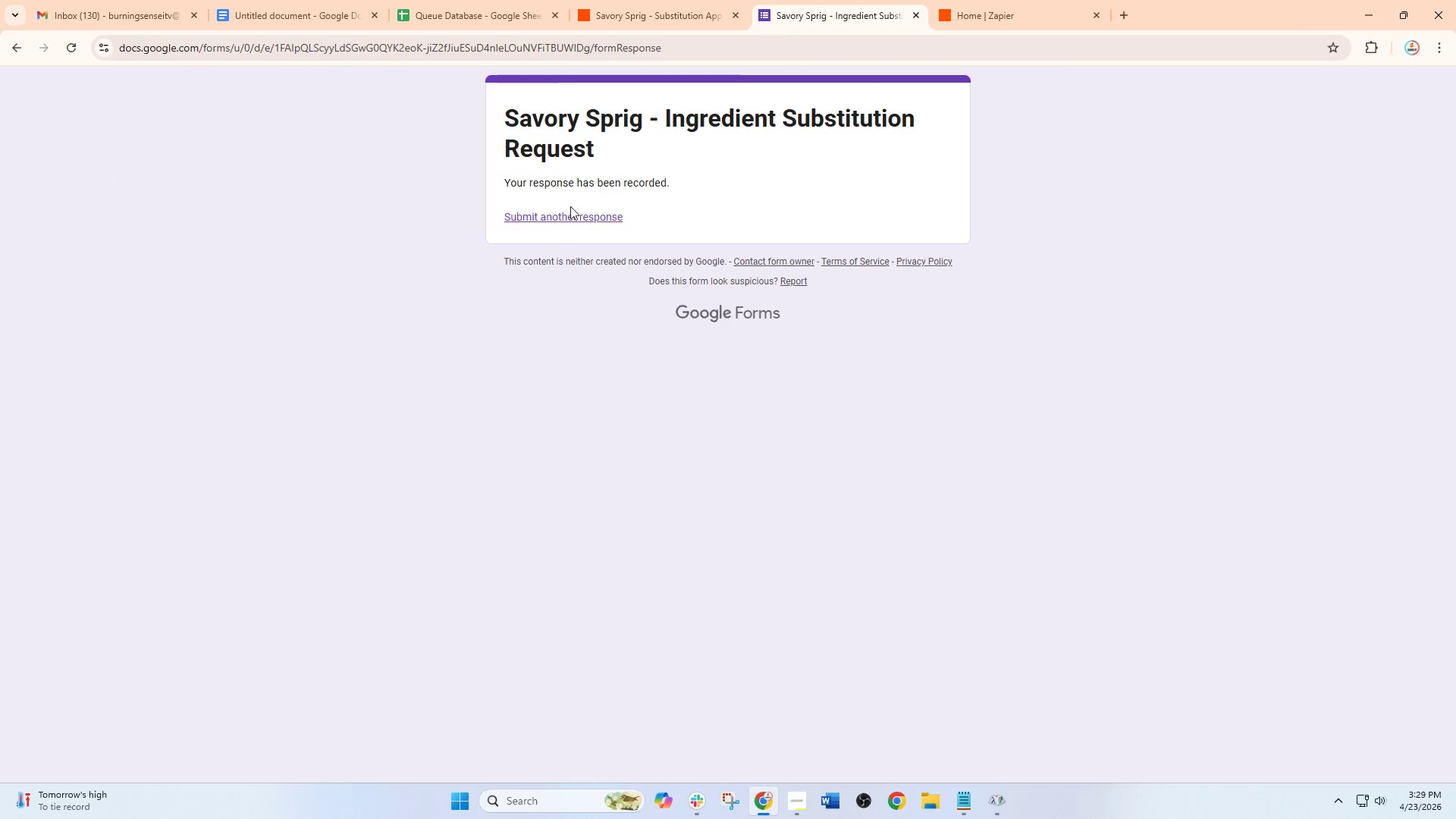 
left_click([563, 216])
 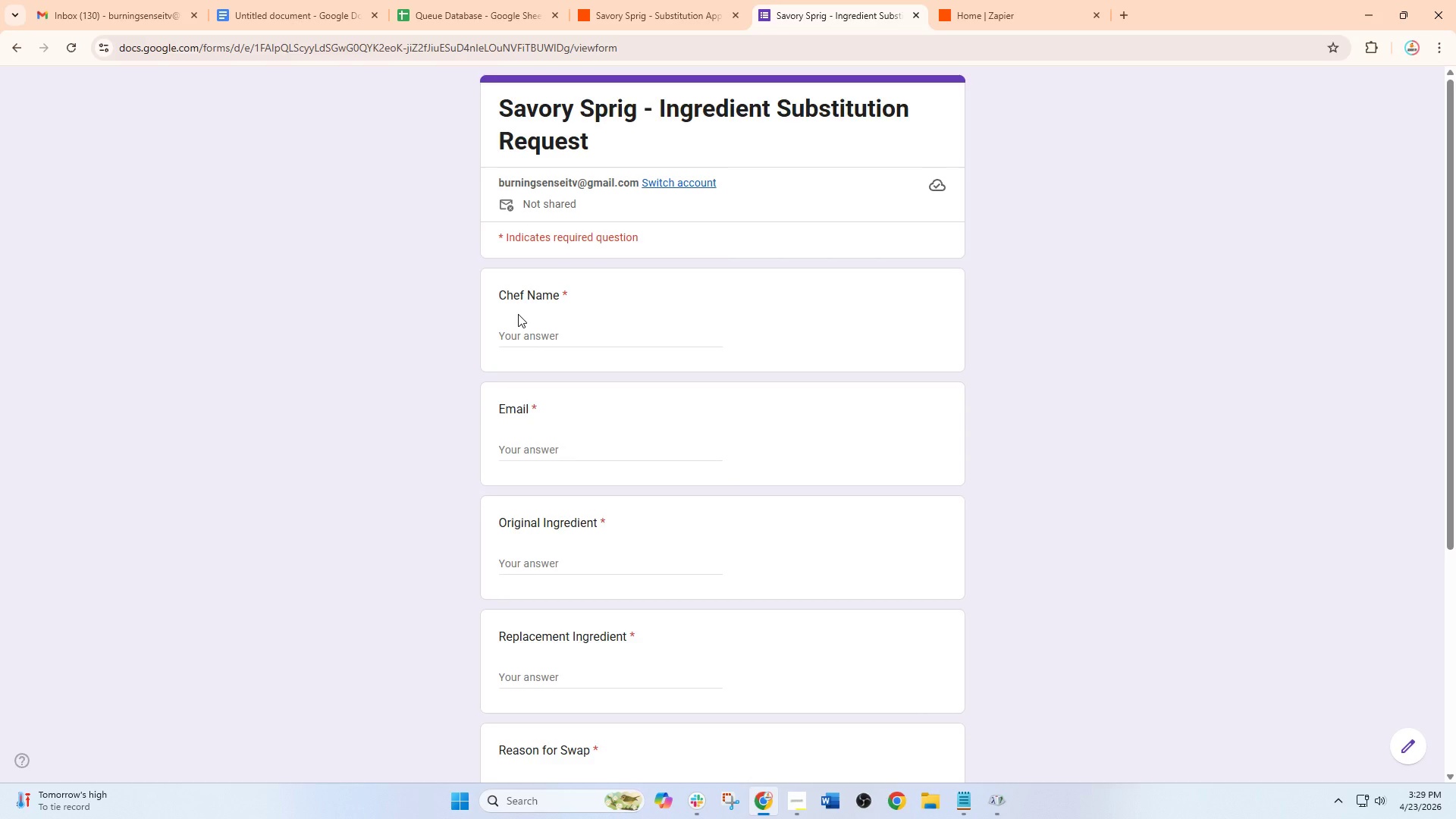 
left_click([511, 344])
 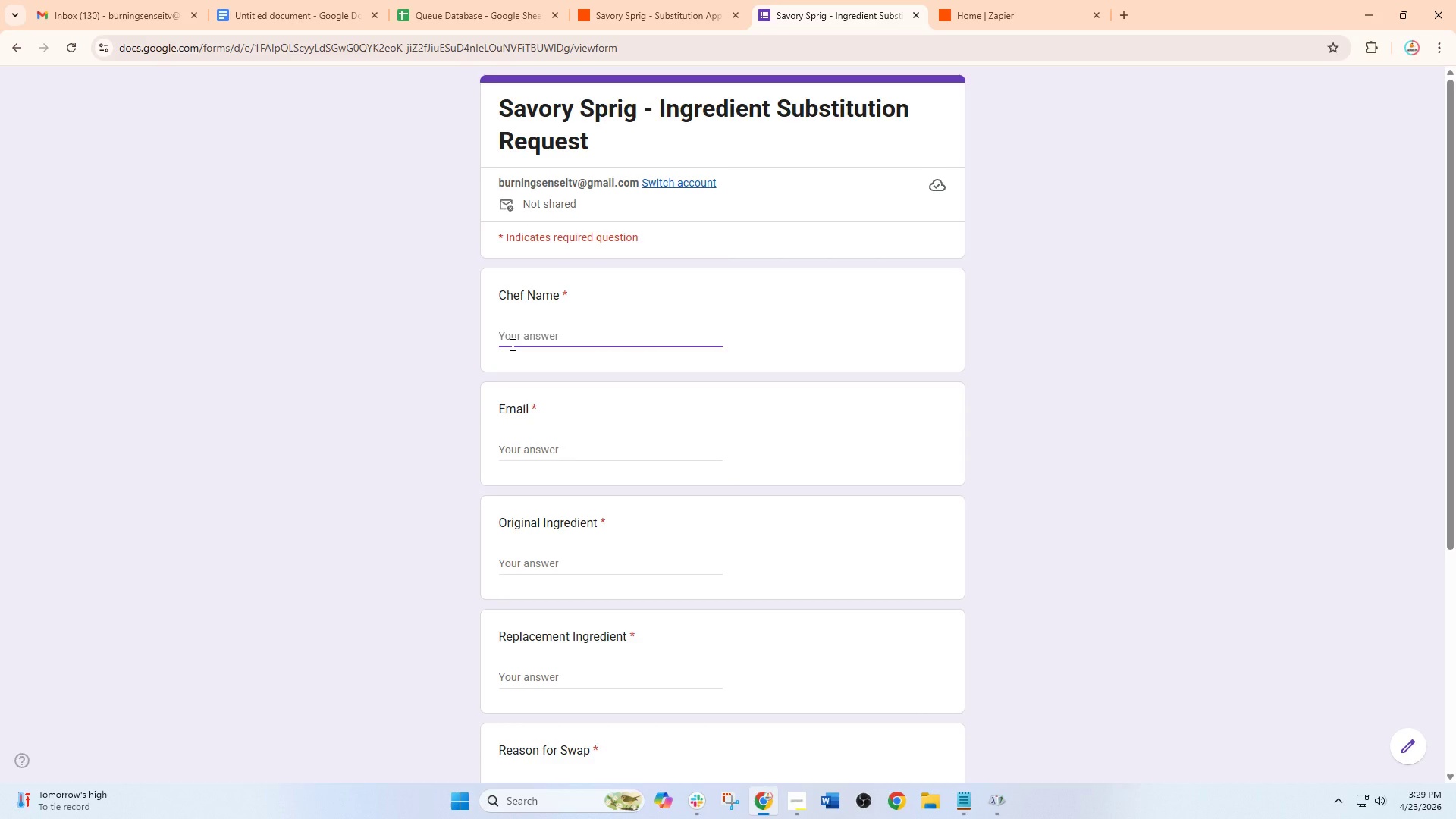 
wait(5.2)
 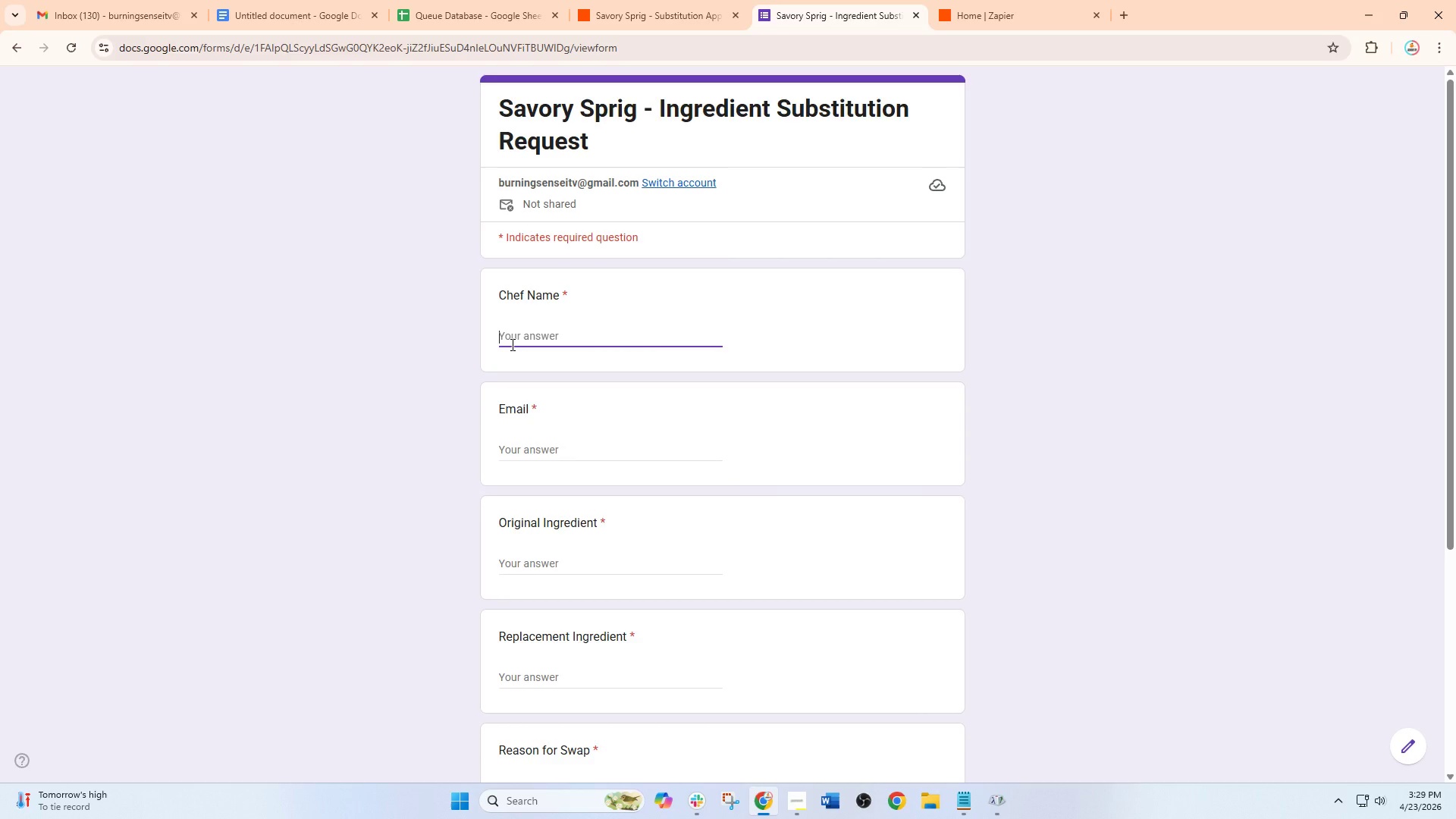 
type(Kevin Ta)
 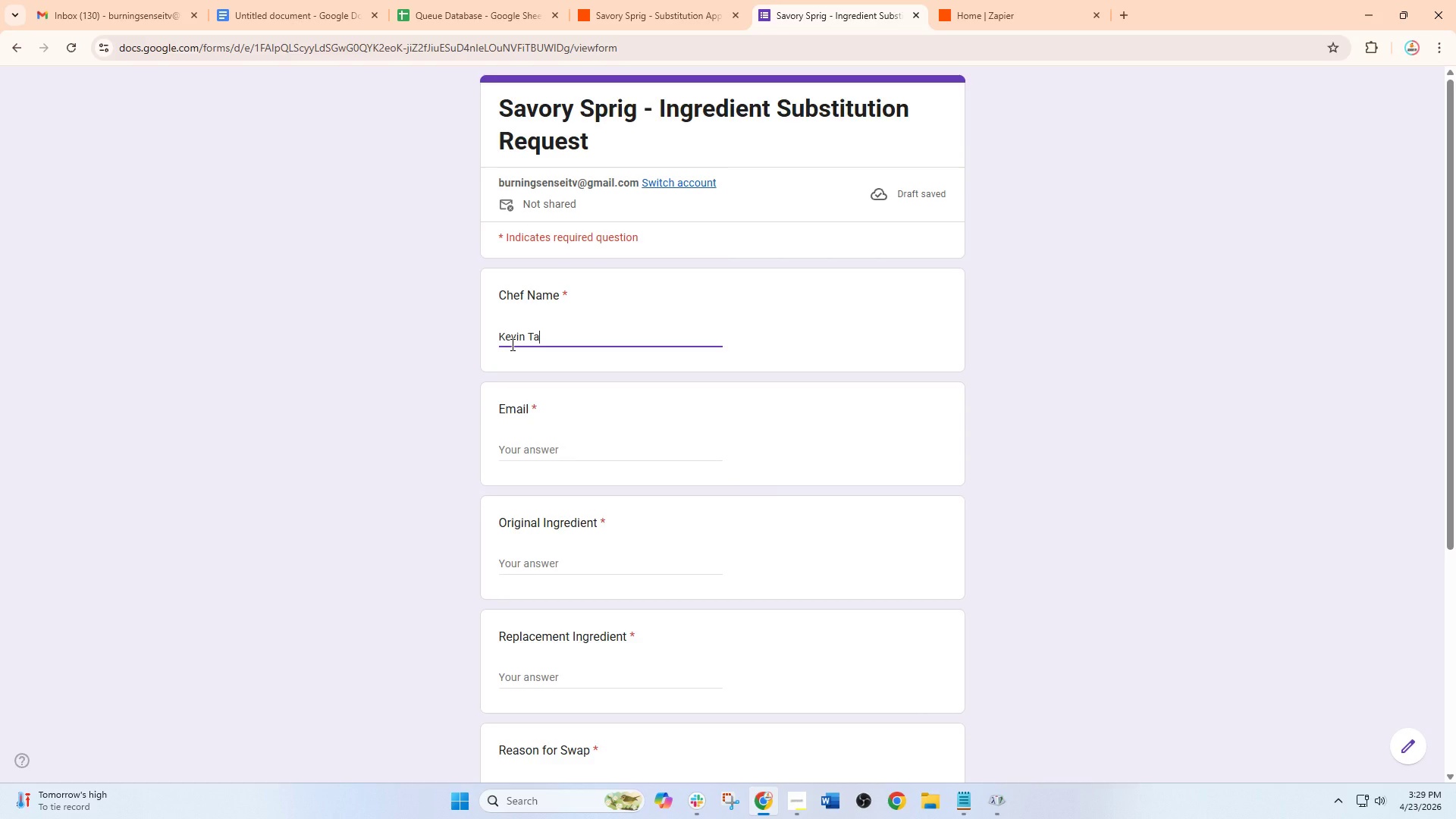 
key(N)
 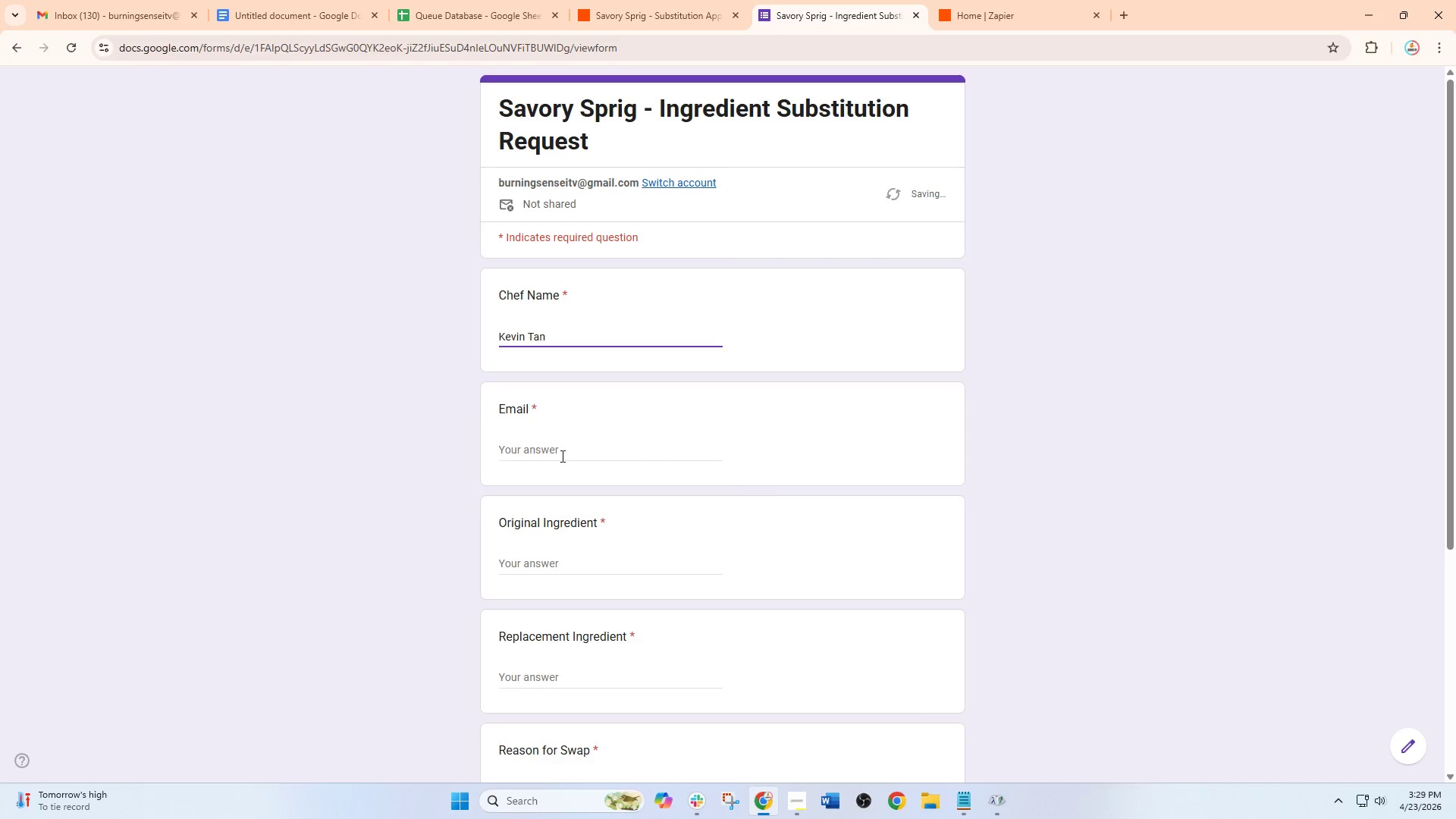 
left_click([561, 456])
 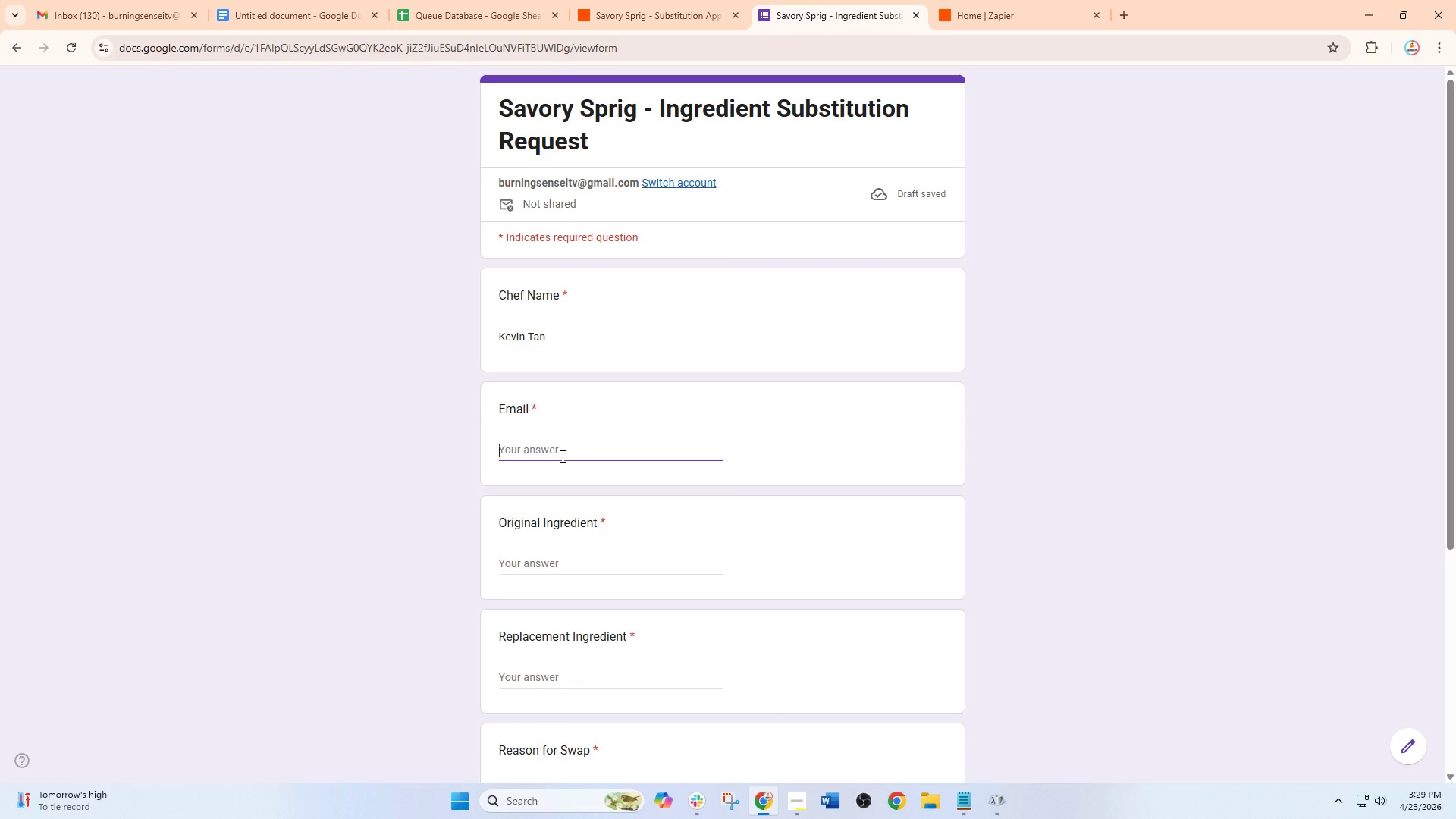 
type(Kevin.)
 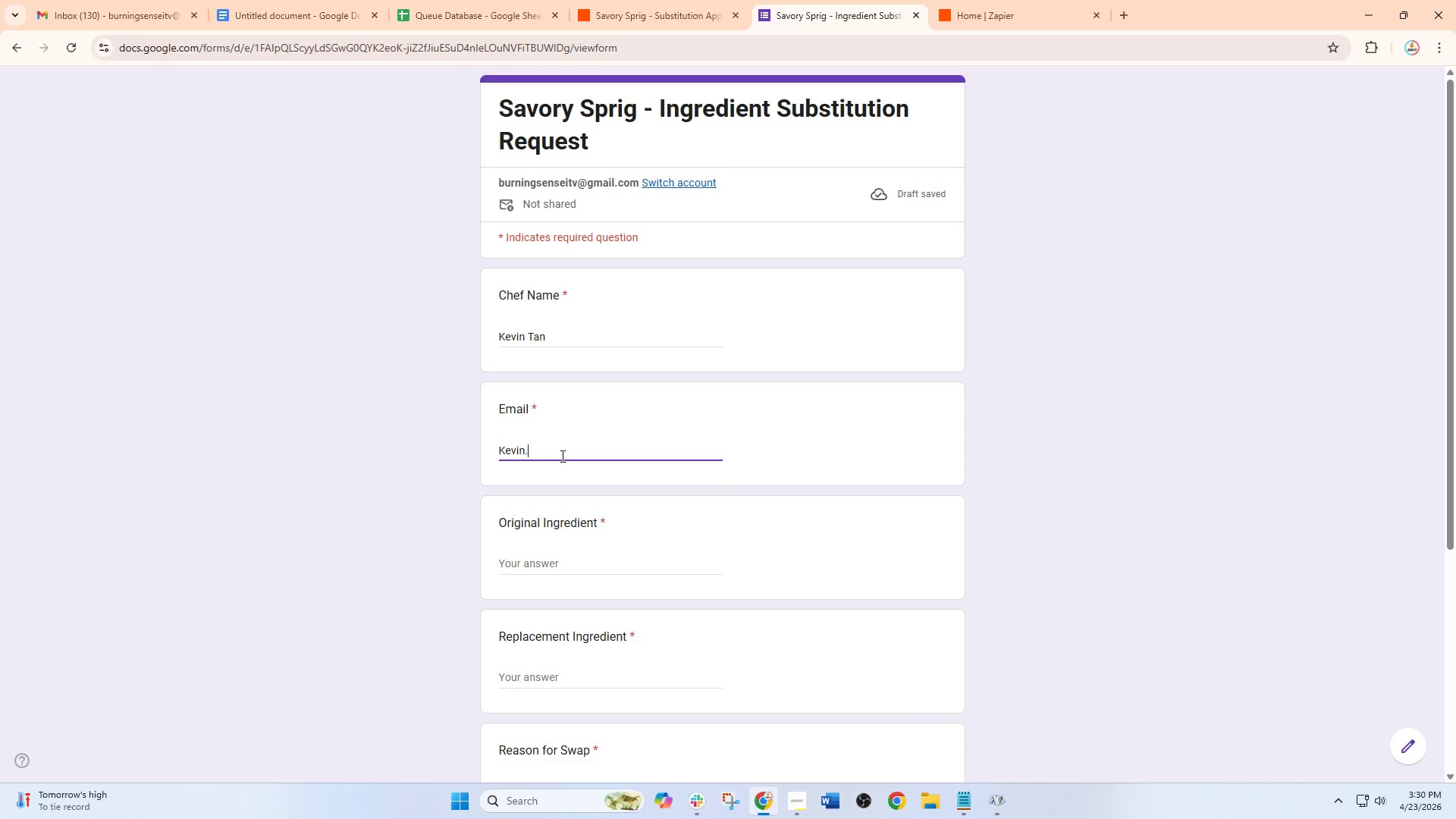 
type(tan@)
 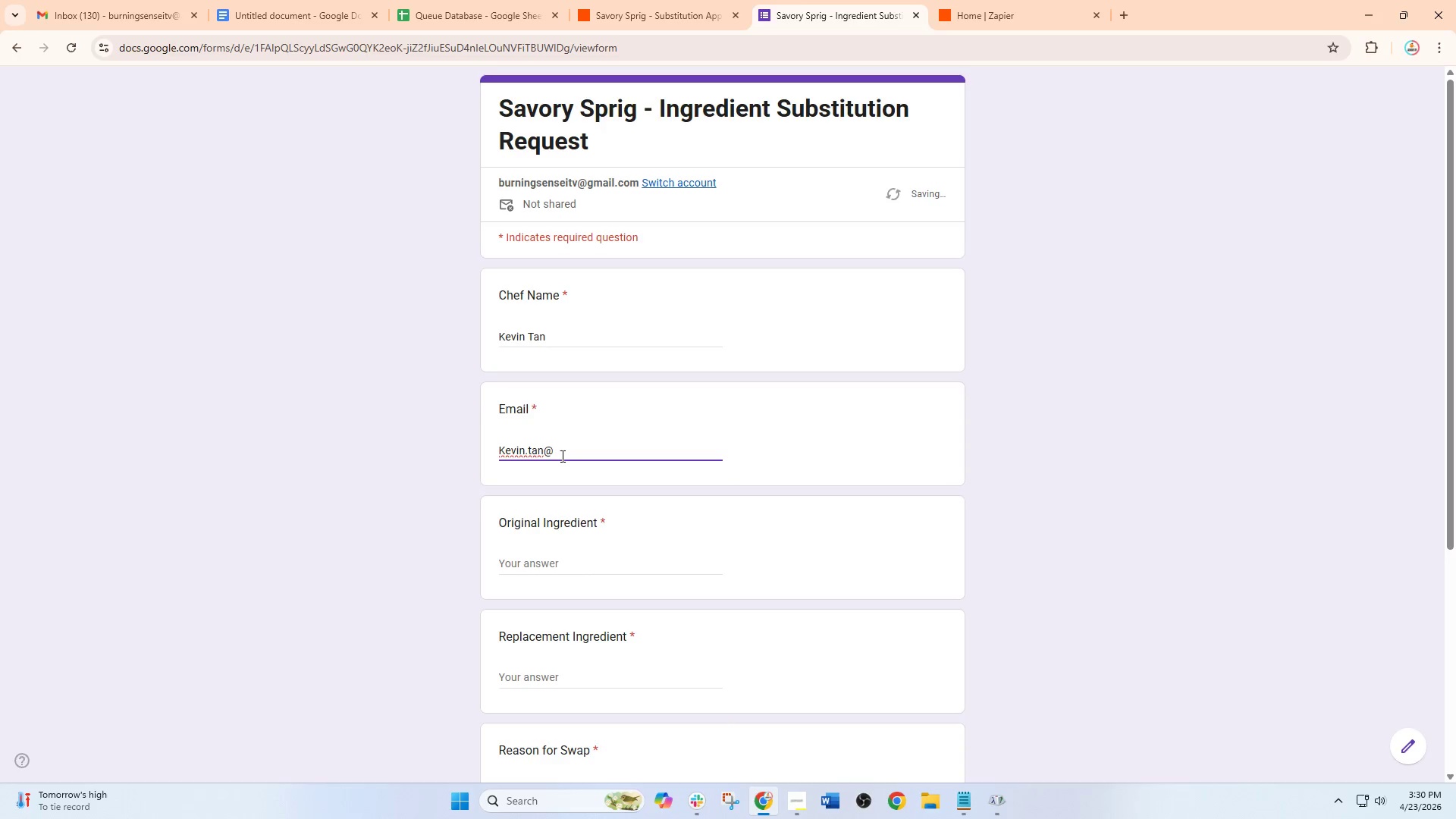 
type(sa)
 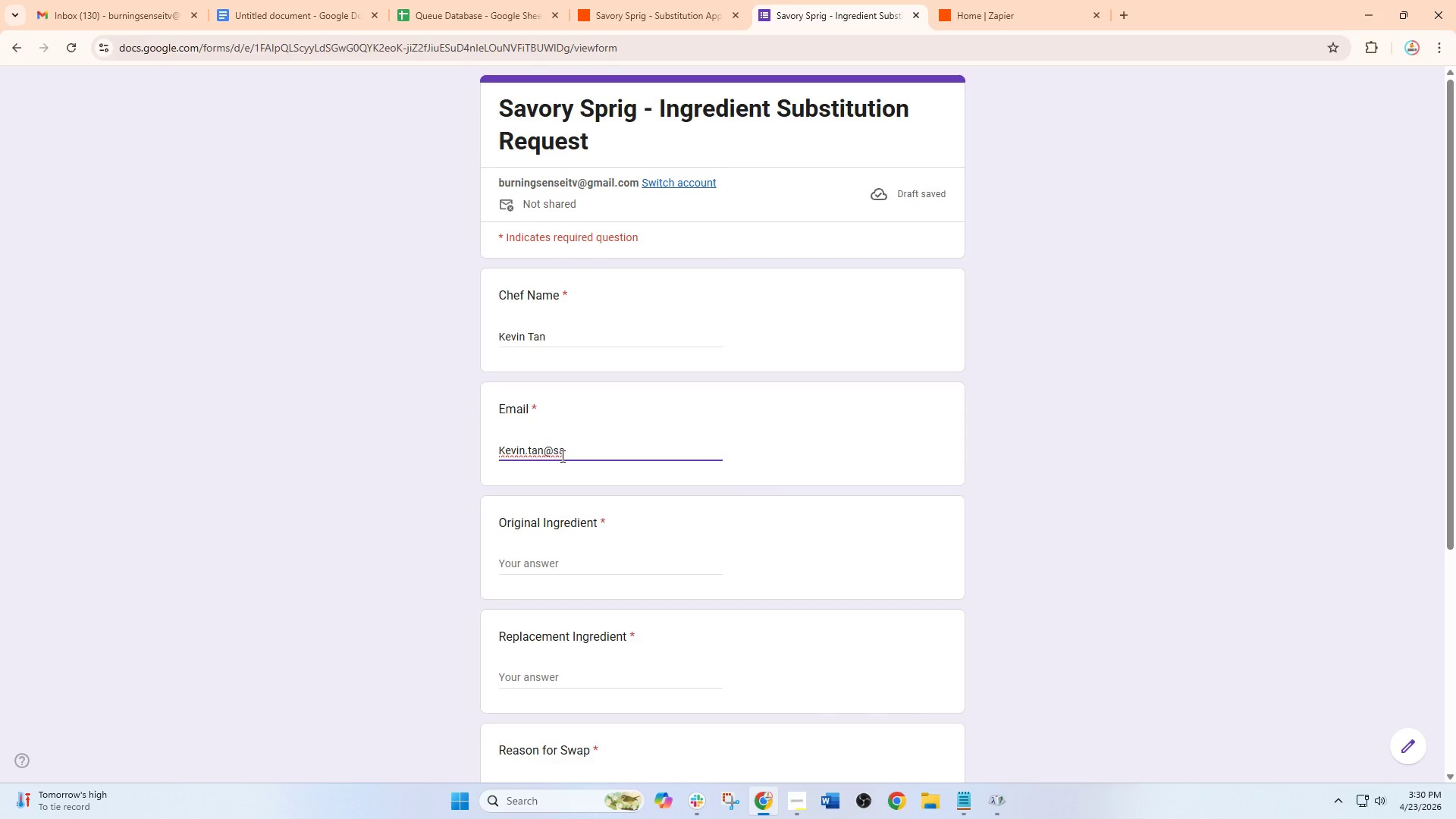 
type(vory)
 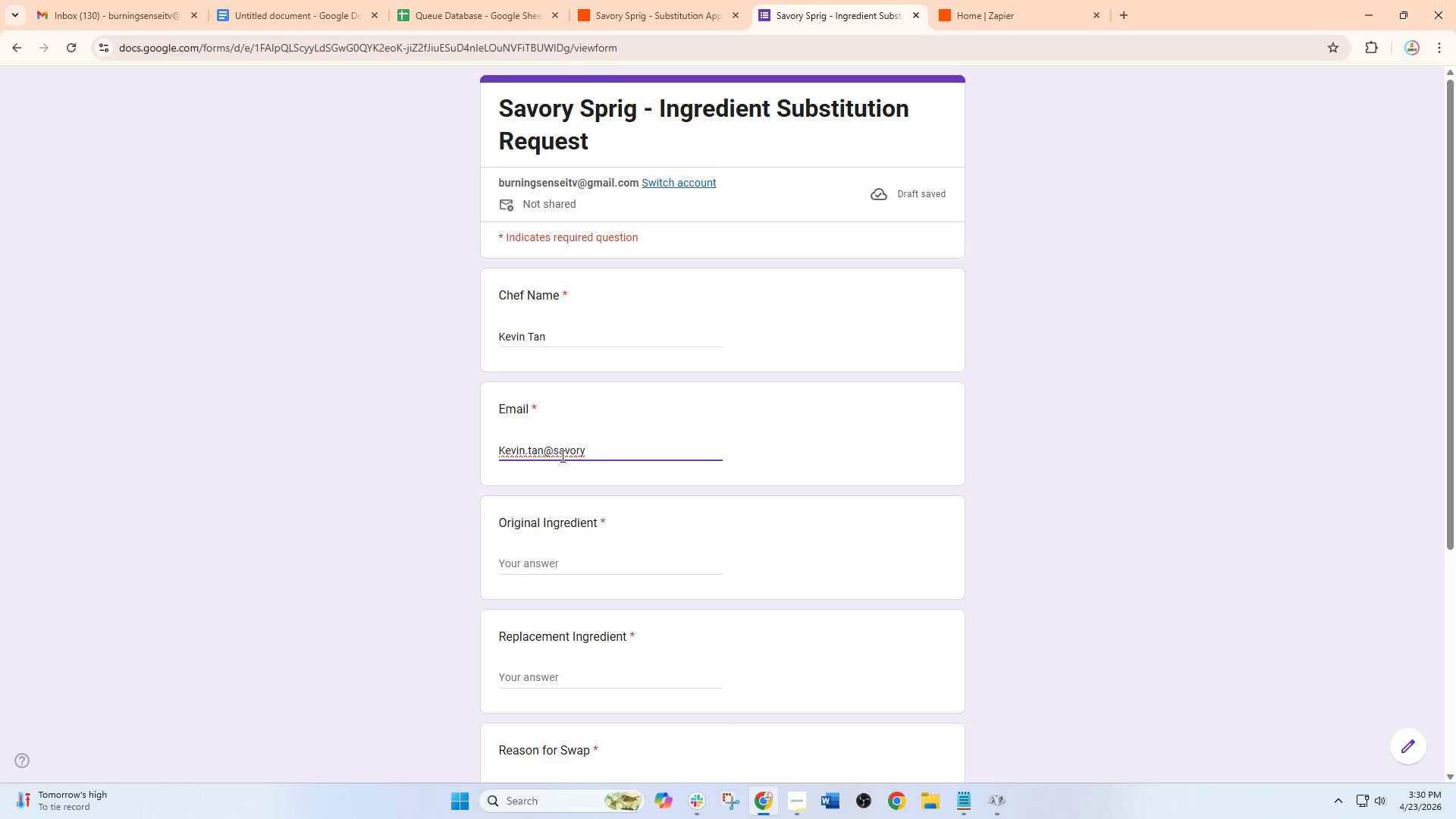 
type(sprig.com)
 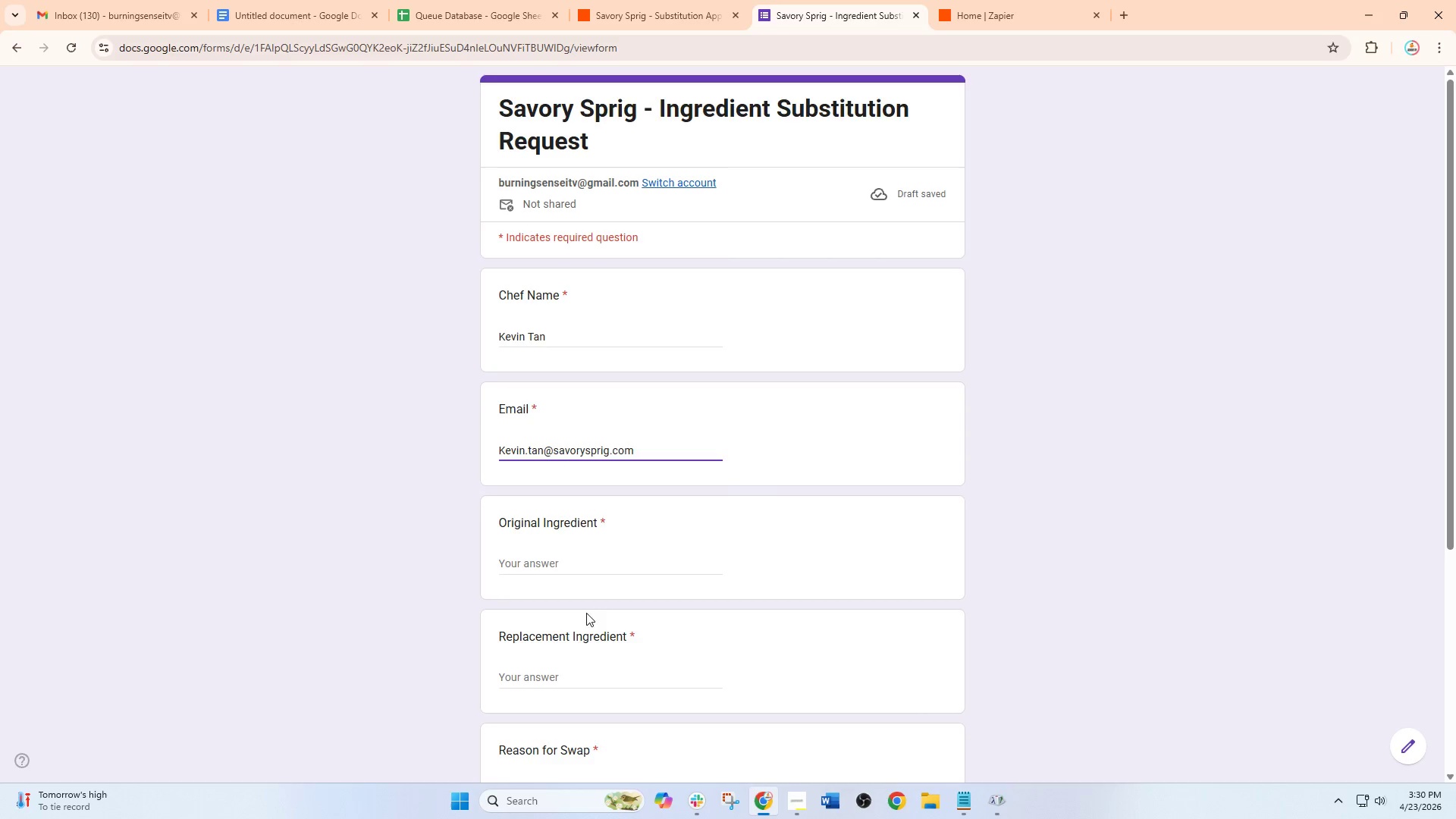 
left_click([563, 676])
 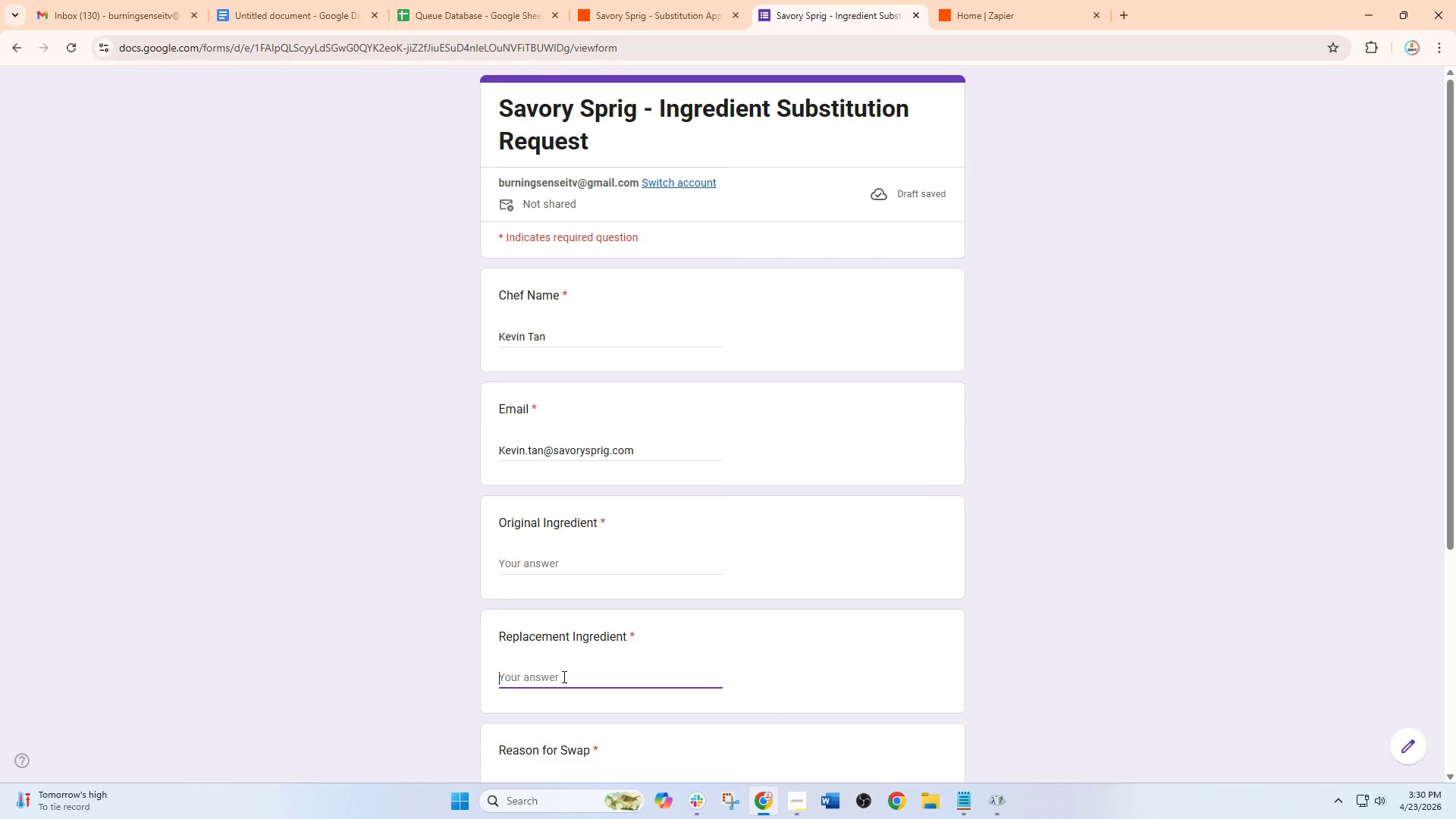 
wait(7.59)
 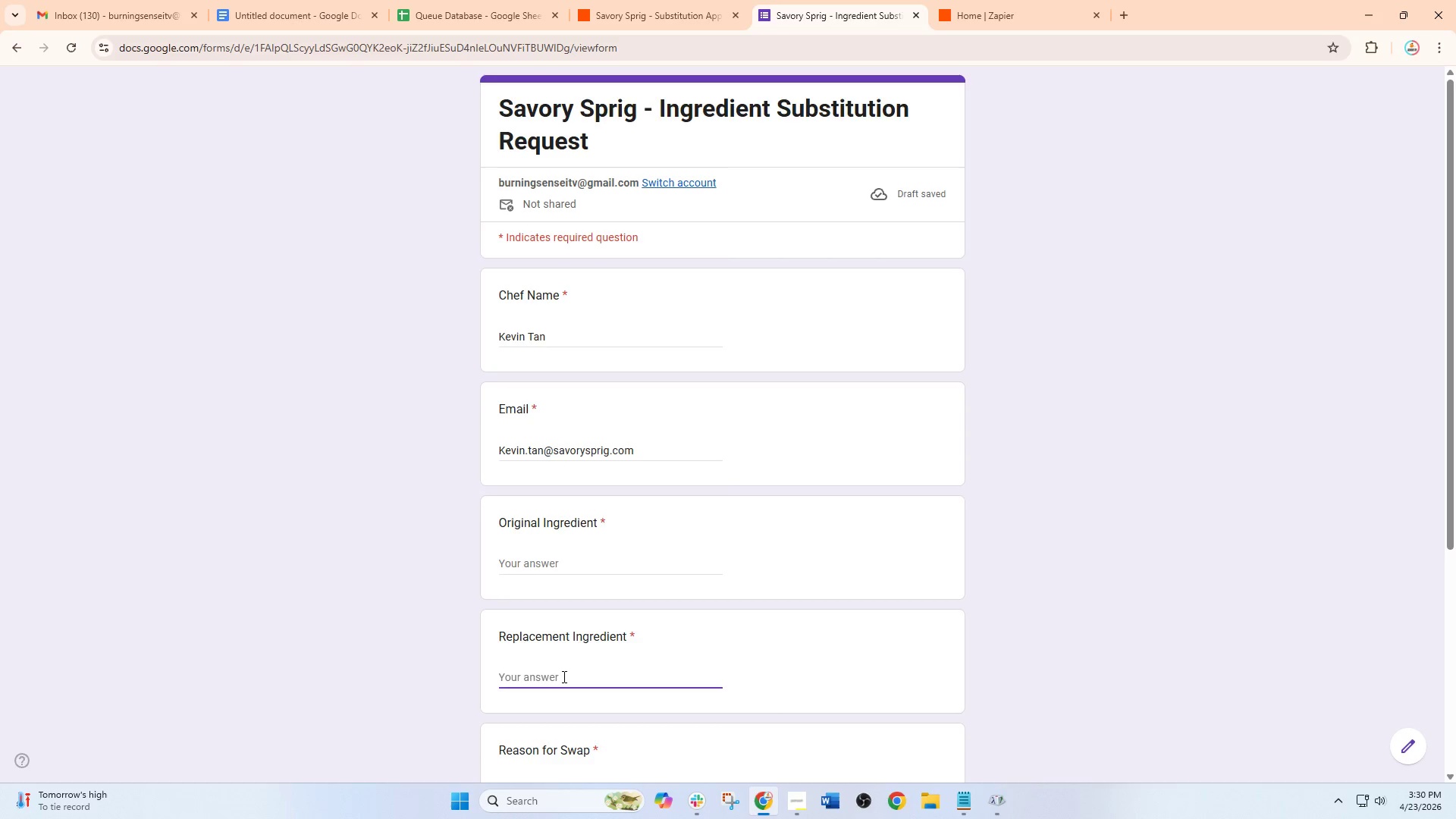 
left_click([541, 566])
 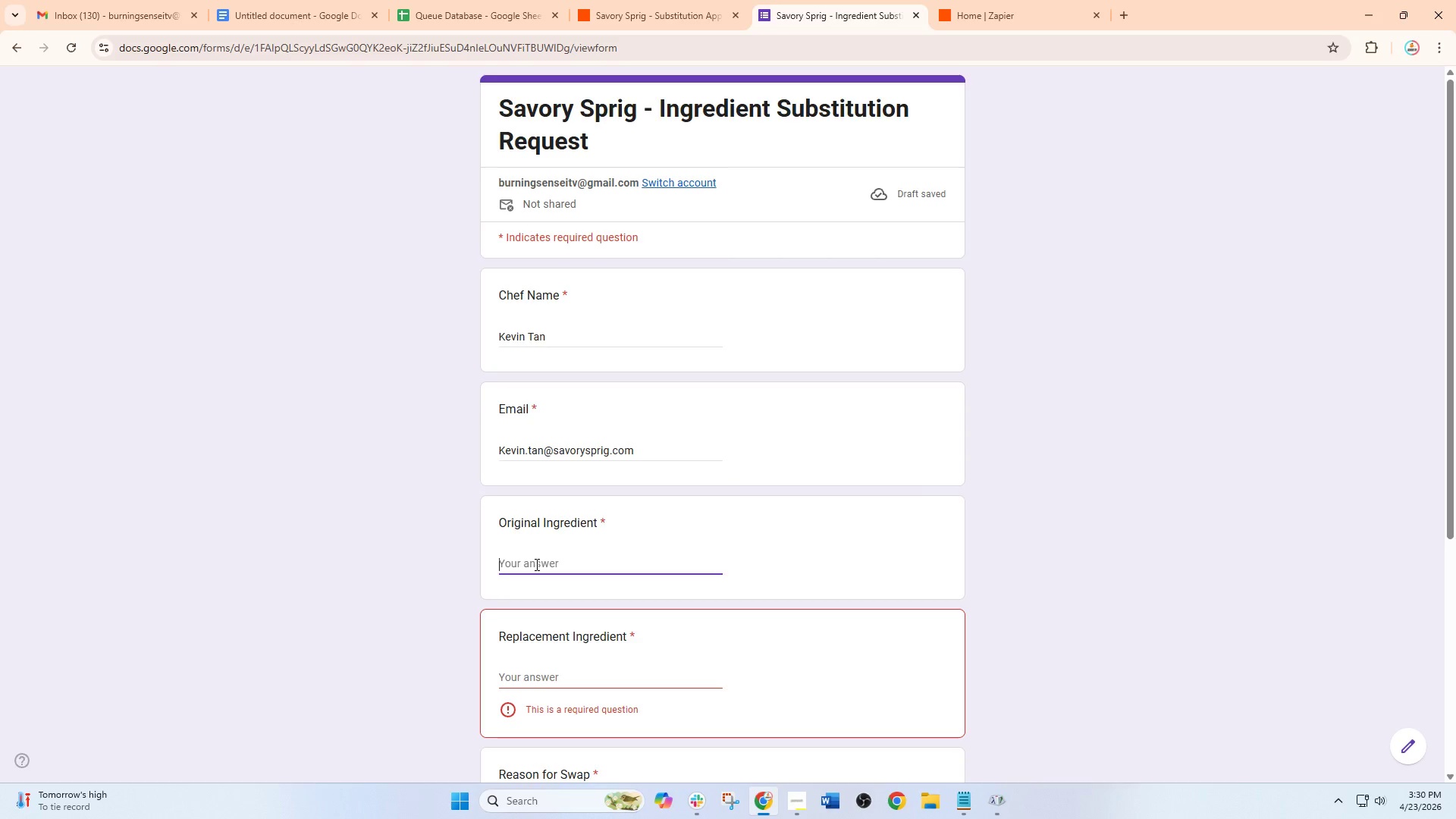 
type(Quinoa)
 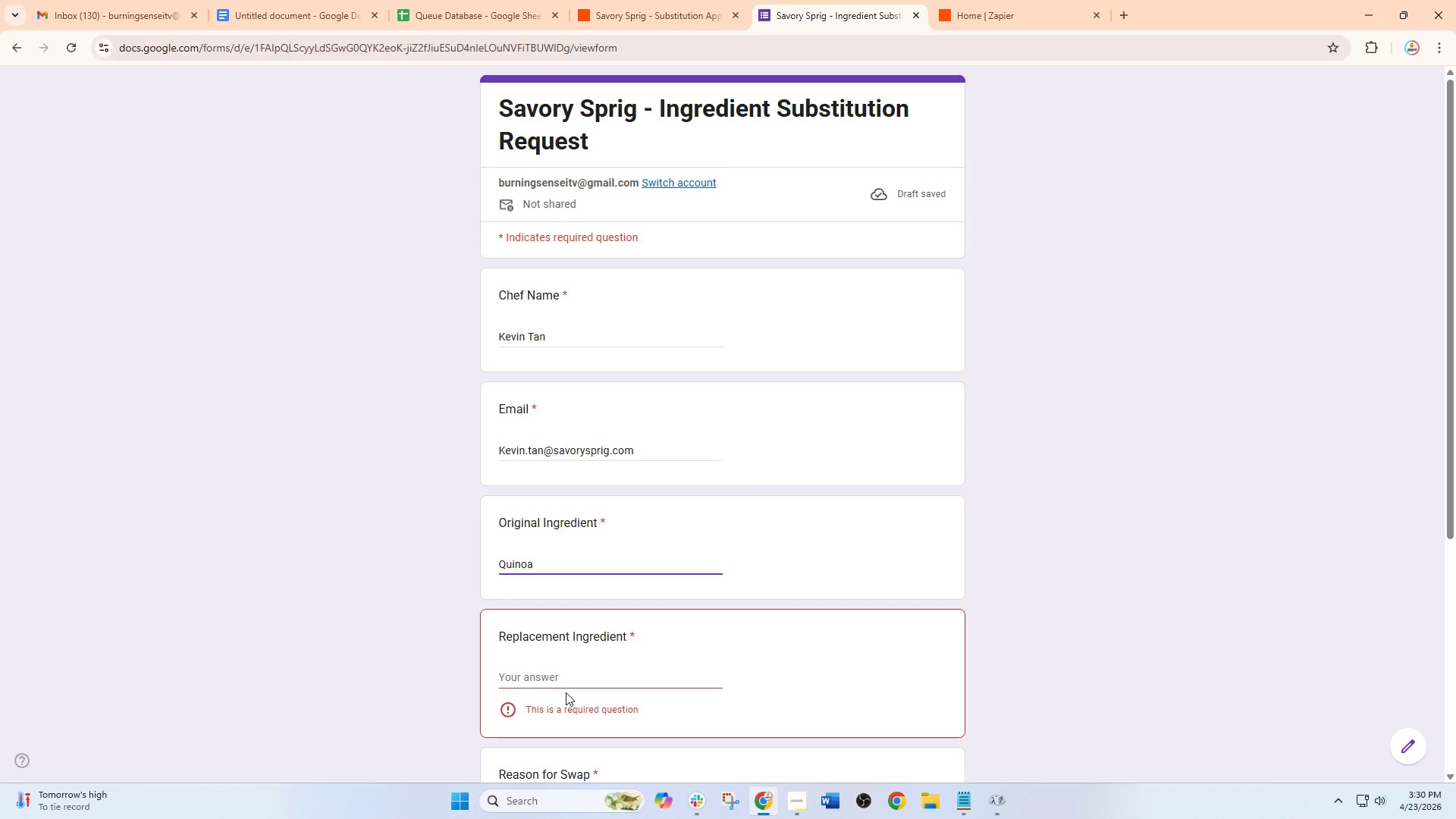 
left_click([565, 682])
 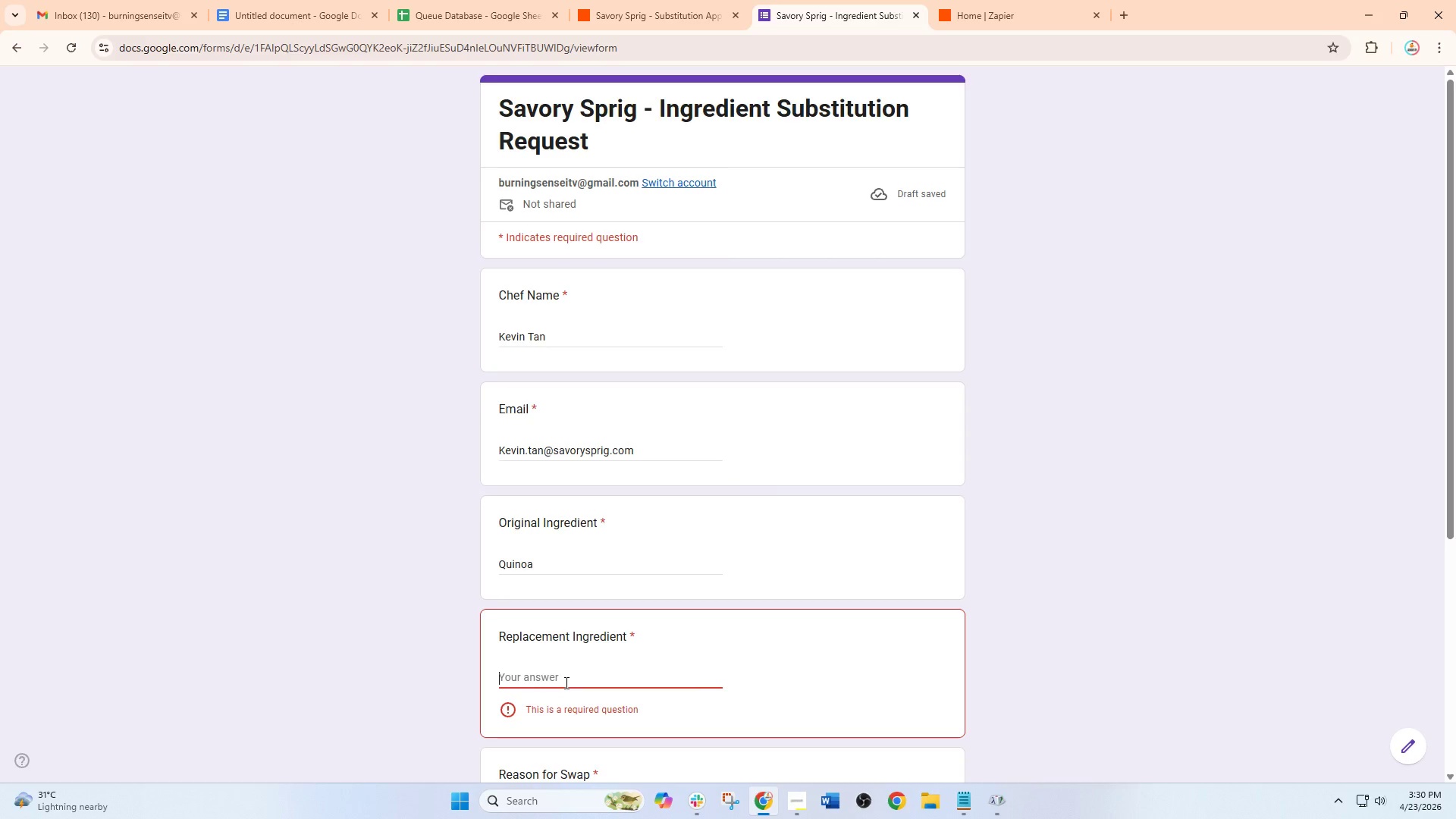 
wait(8.23)
 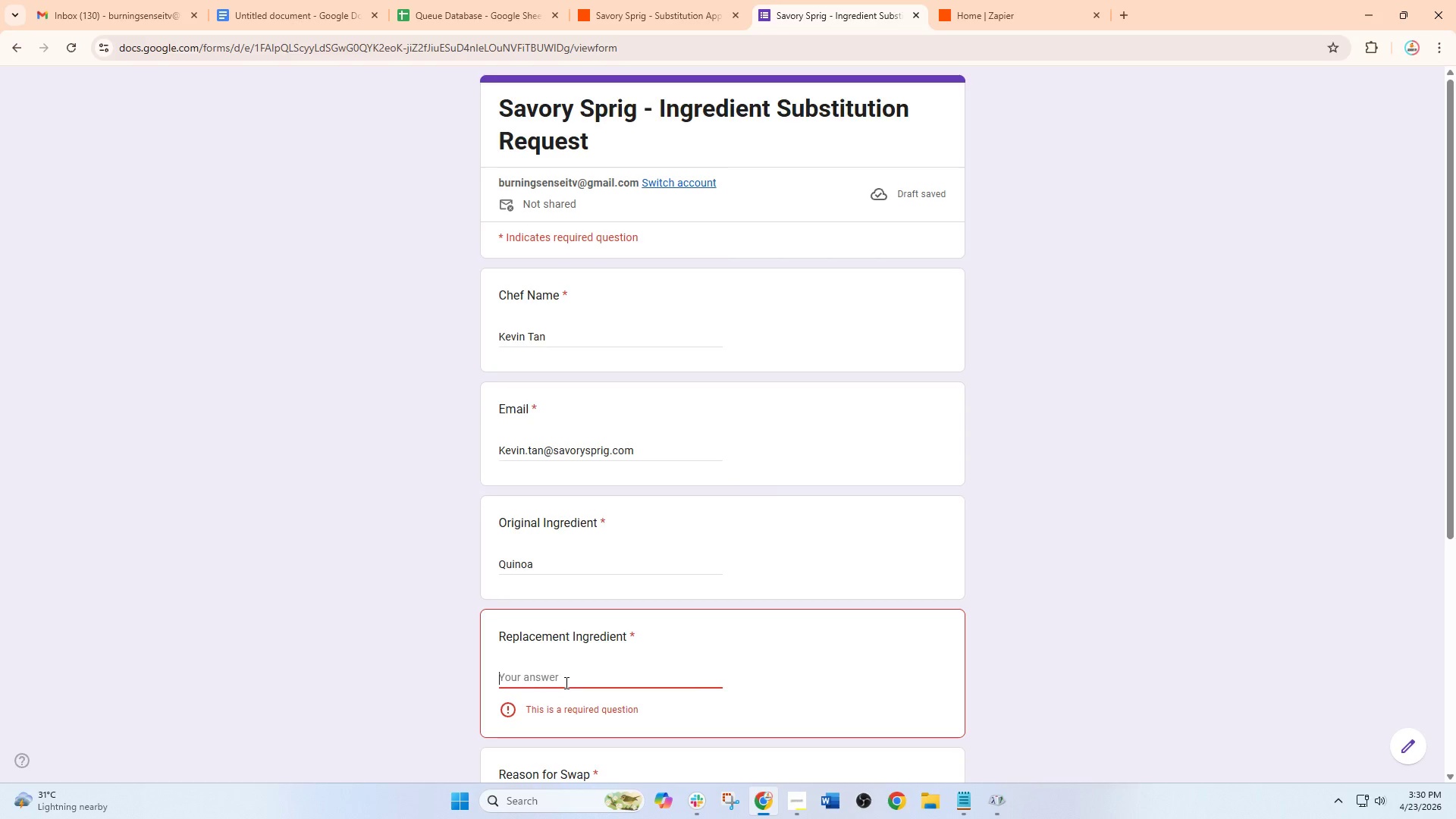 
key(CapsLock)
 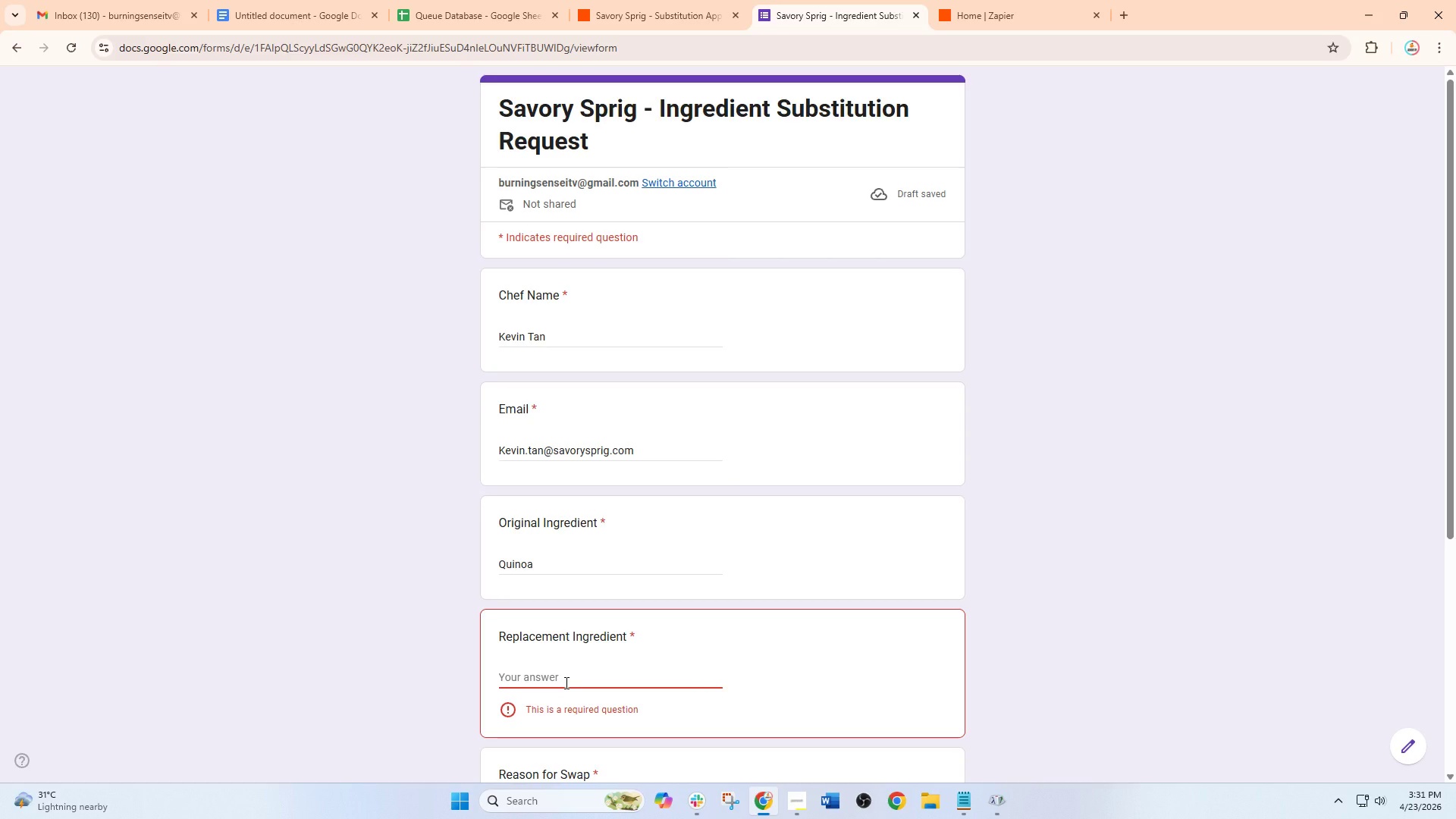 
key(B)
 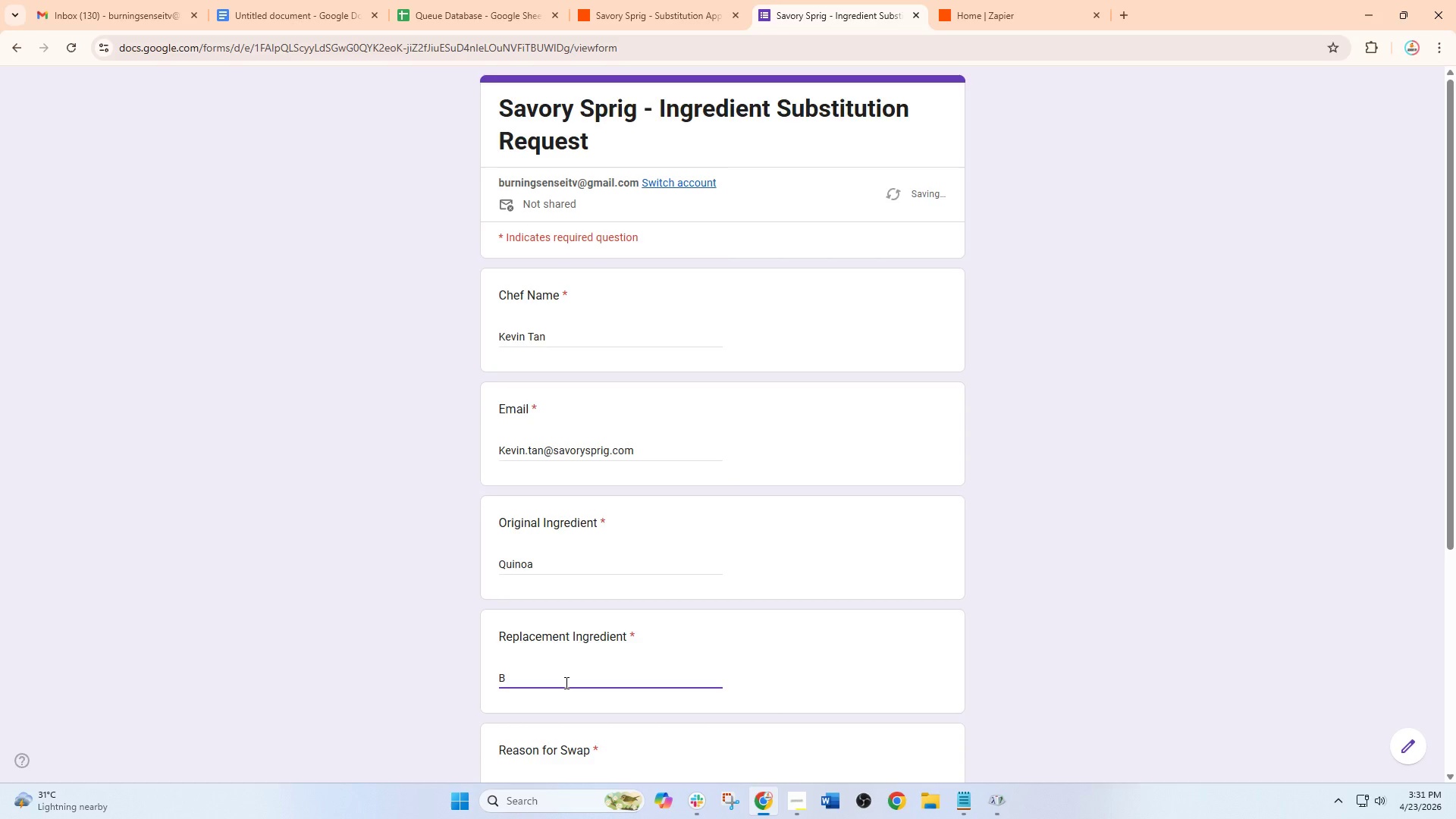 
key(CapsLock)
 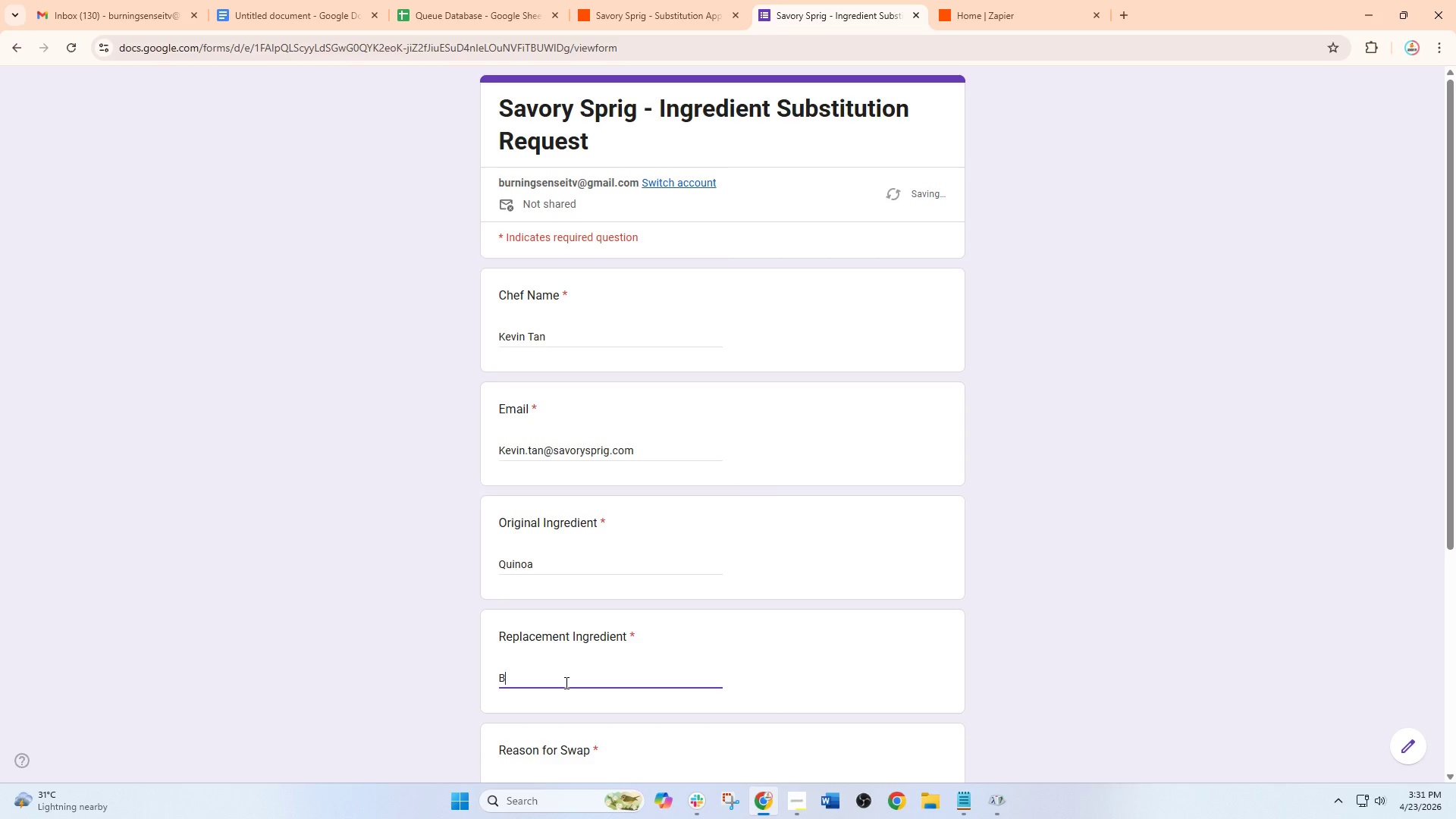 
key(R)
 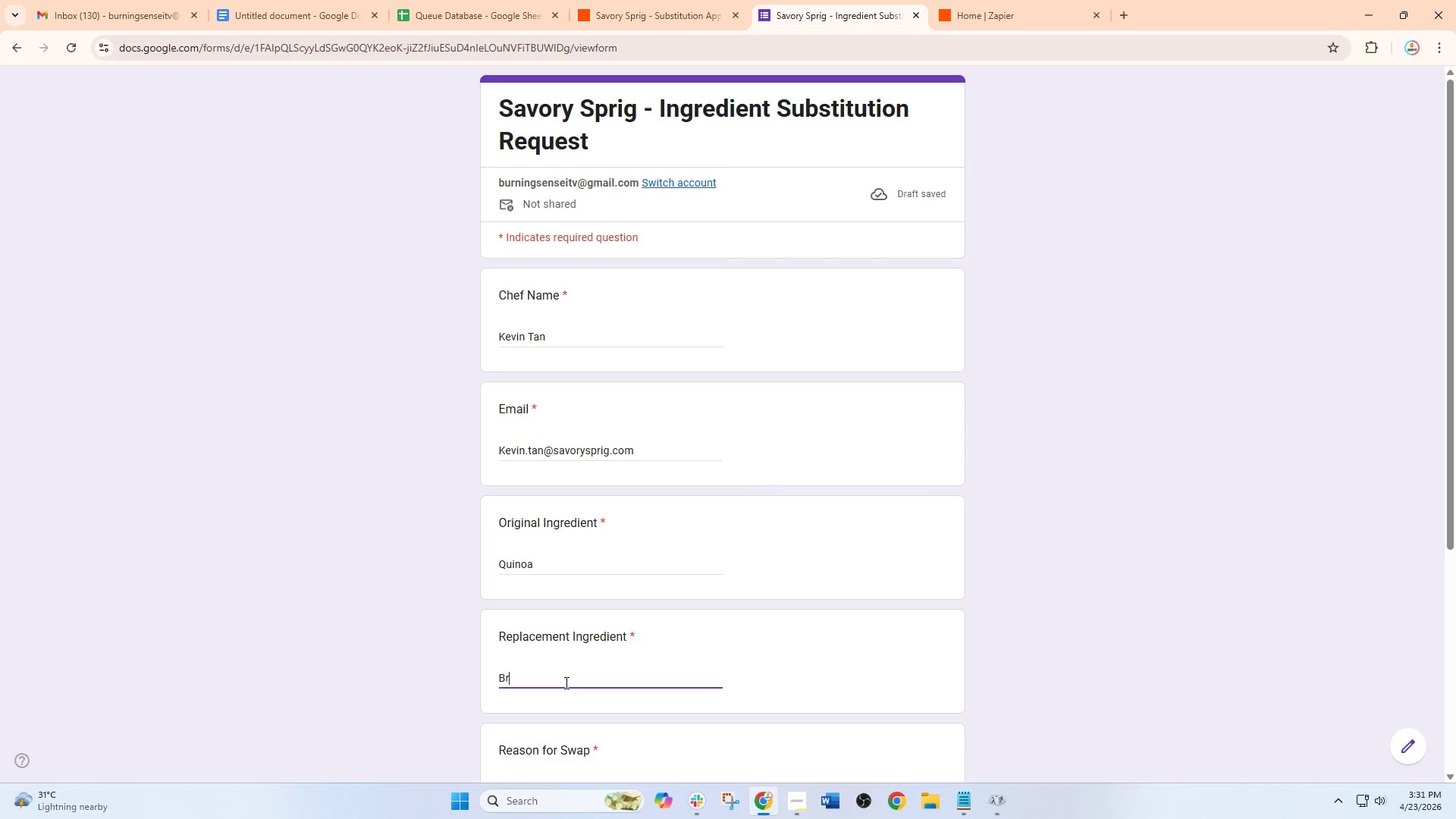 
type(own Rice)
 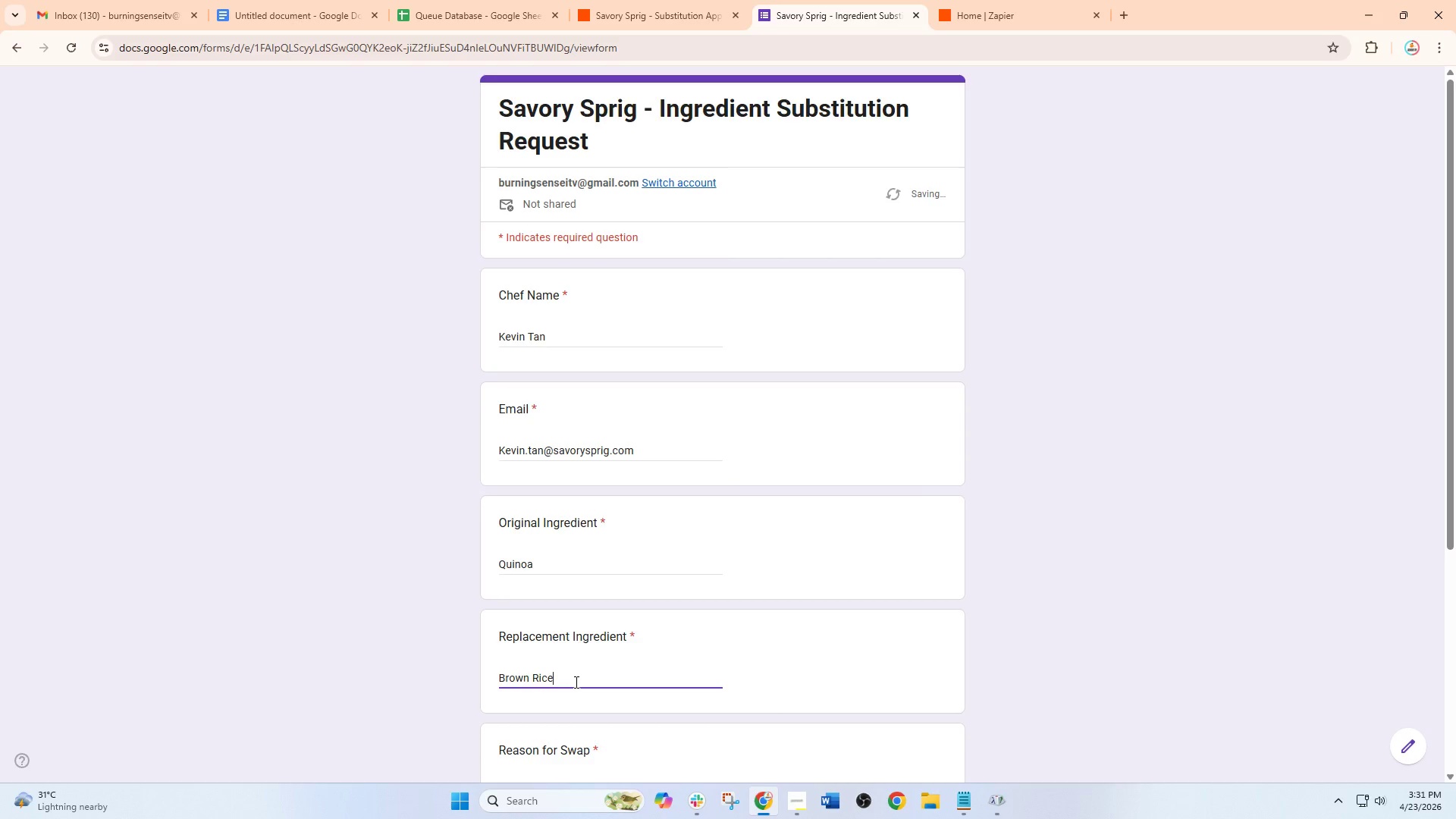 
scroll: coordinate [577, 683], scroll_direction: down, amount: 1.0
 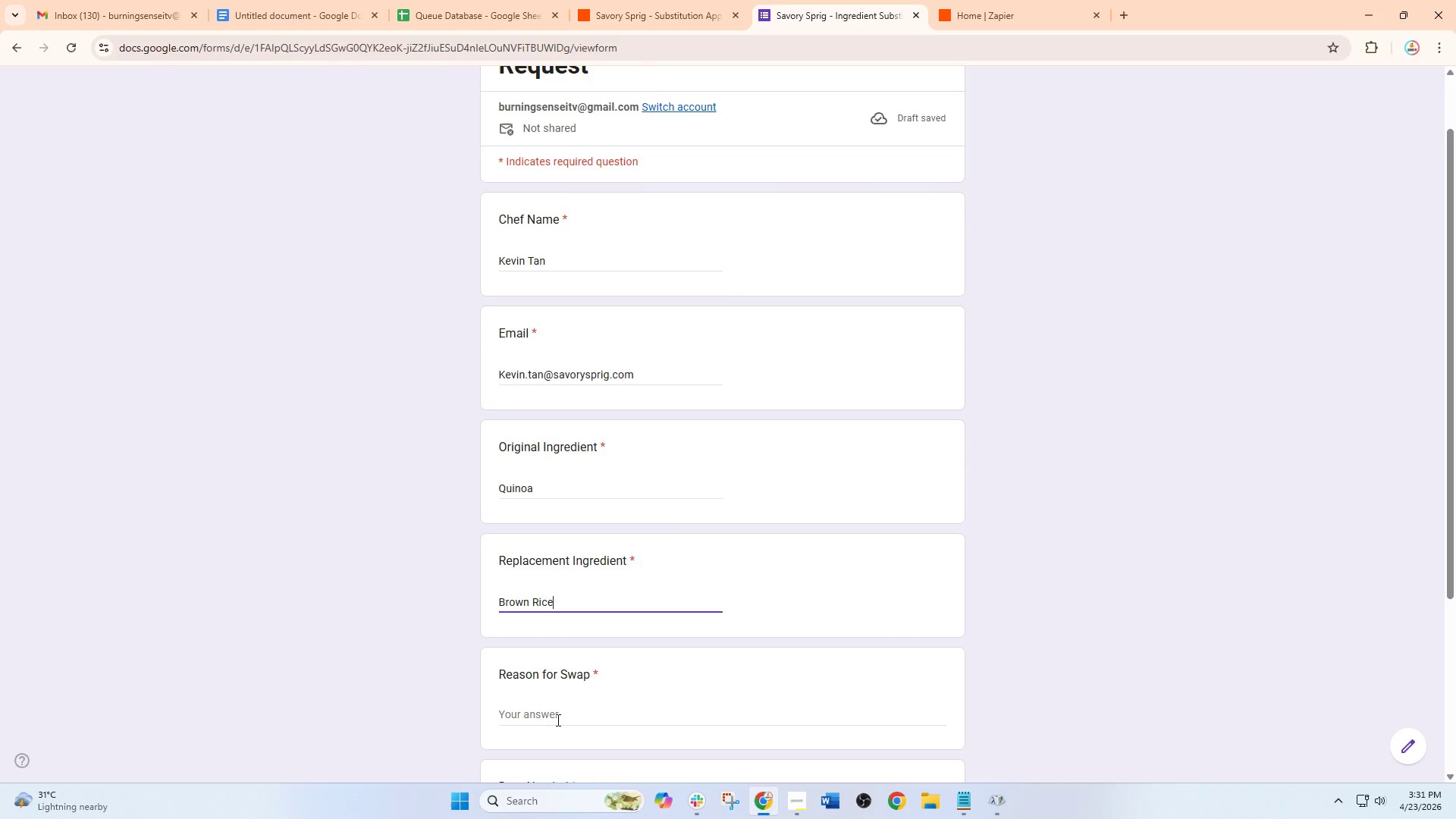 
left_click([557, 711])
 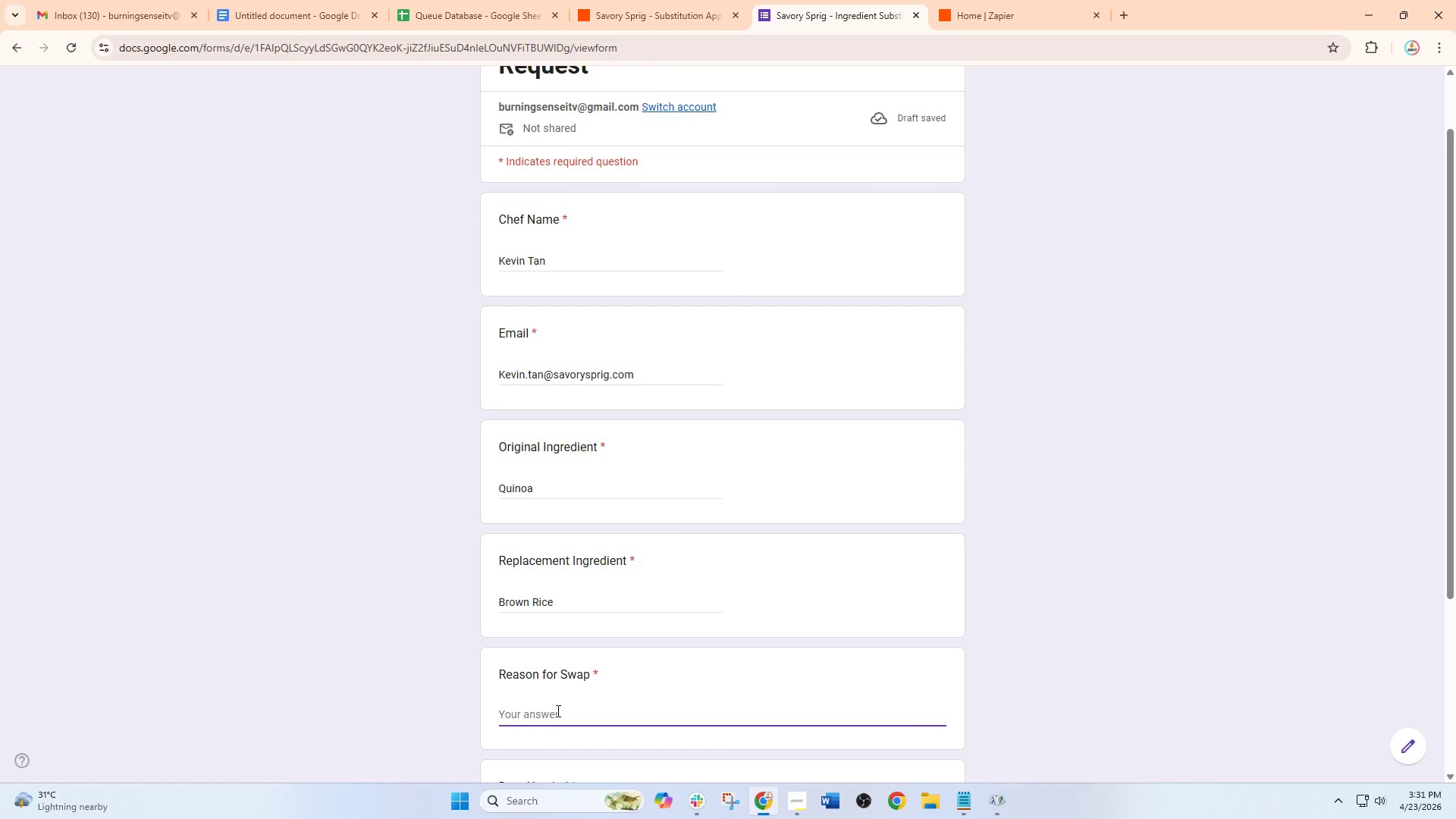 
key(CapsLock)
 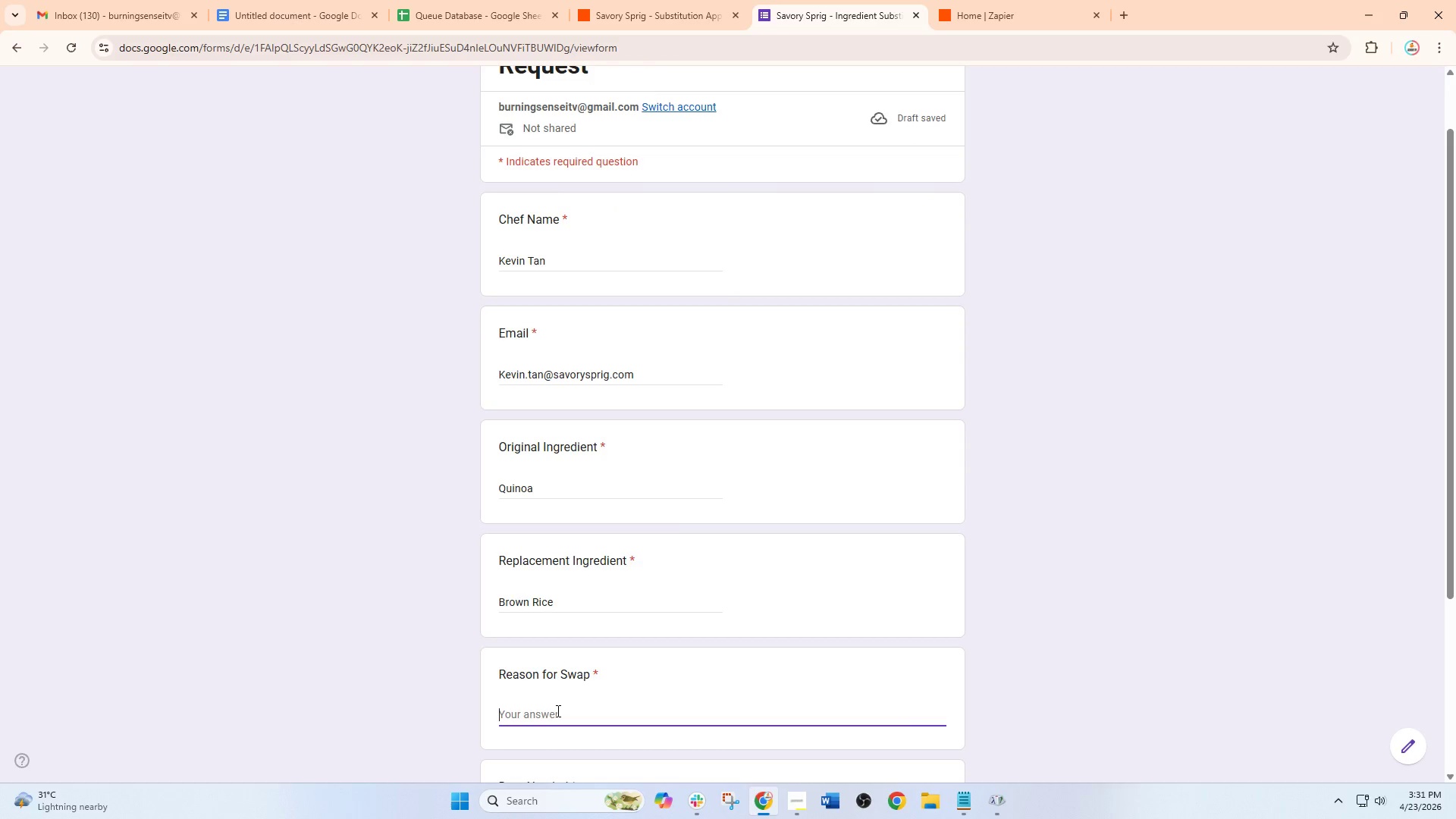 
key(I)
 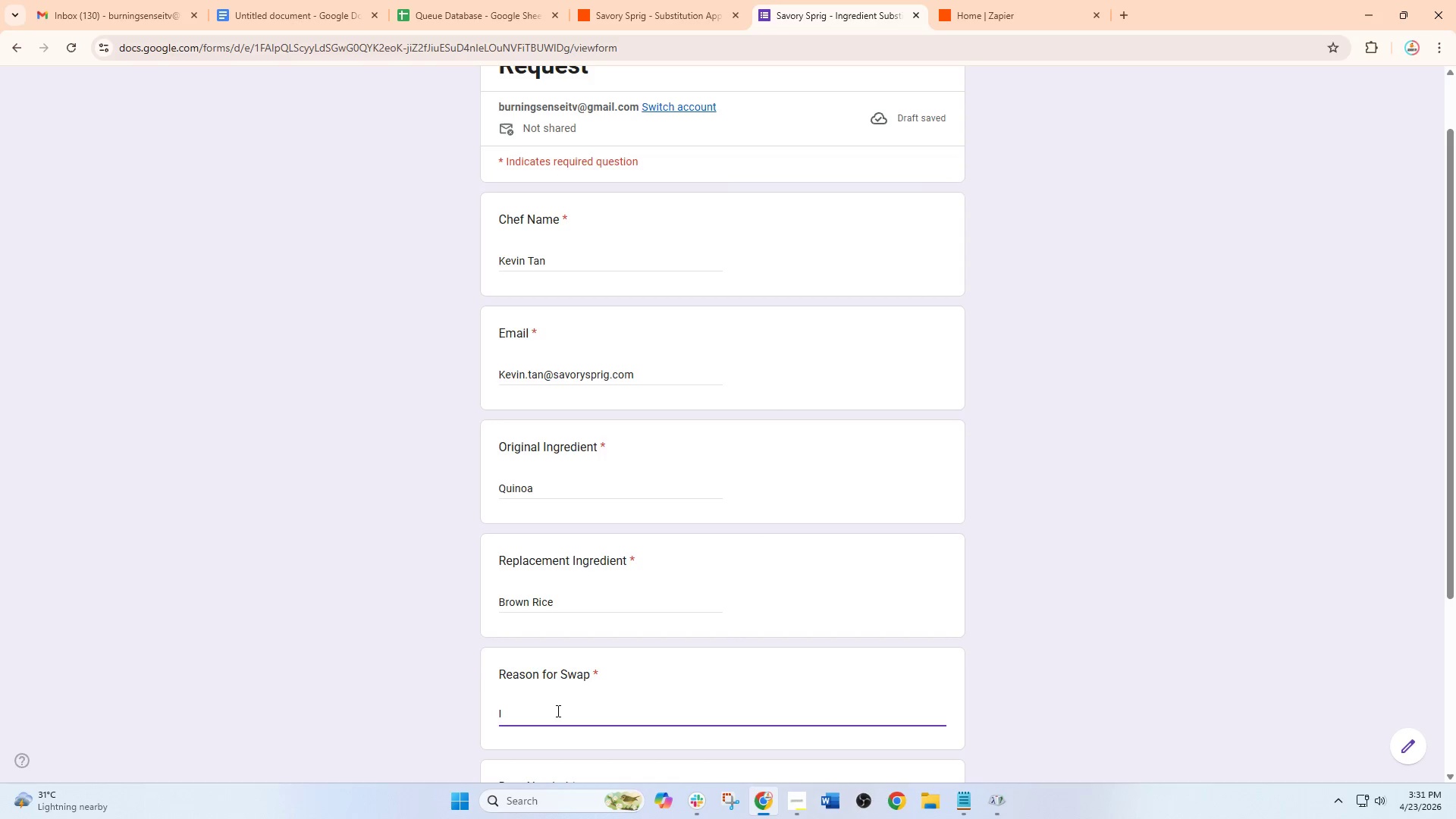 
wait(9.67)
 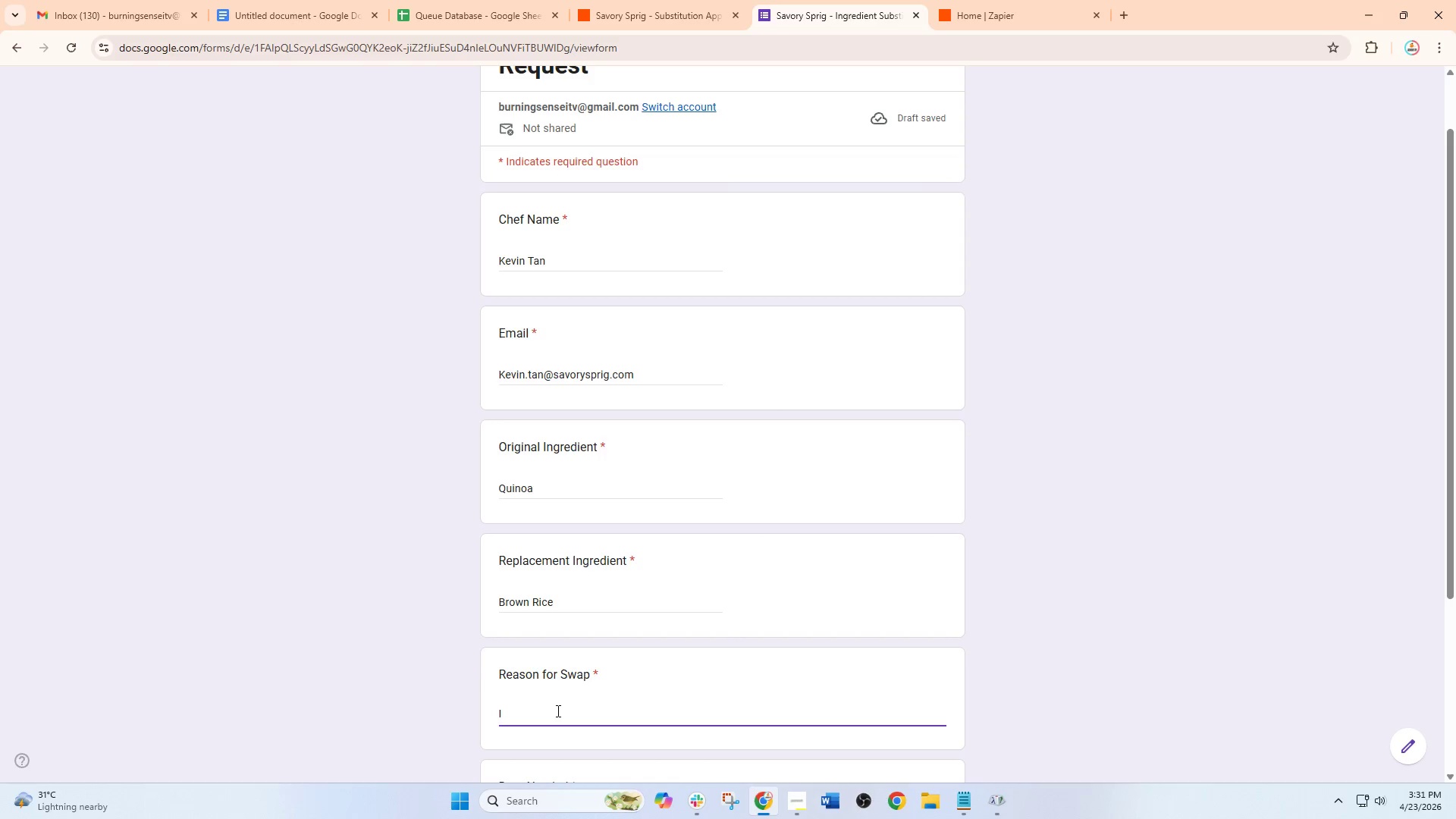 
type(N)
key(Backspace)
type(nvin)
 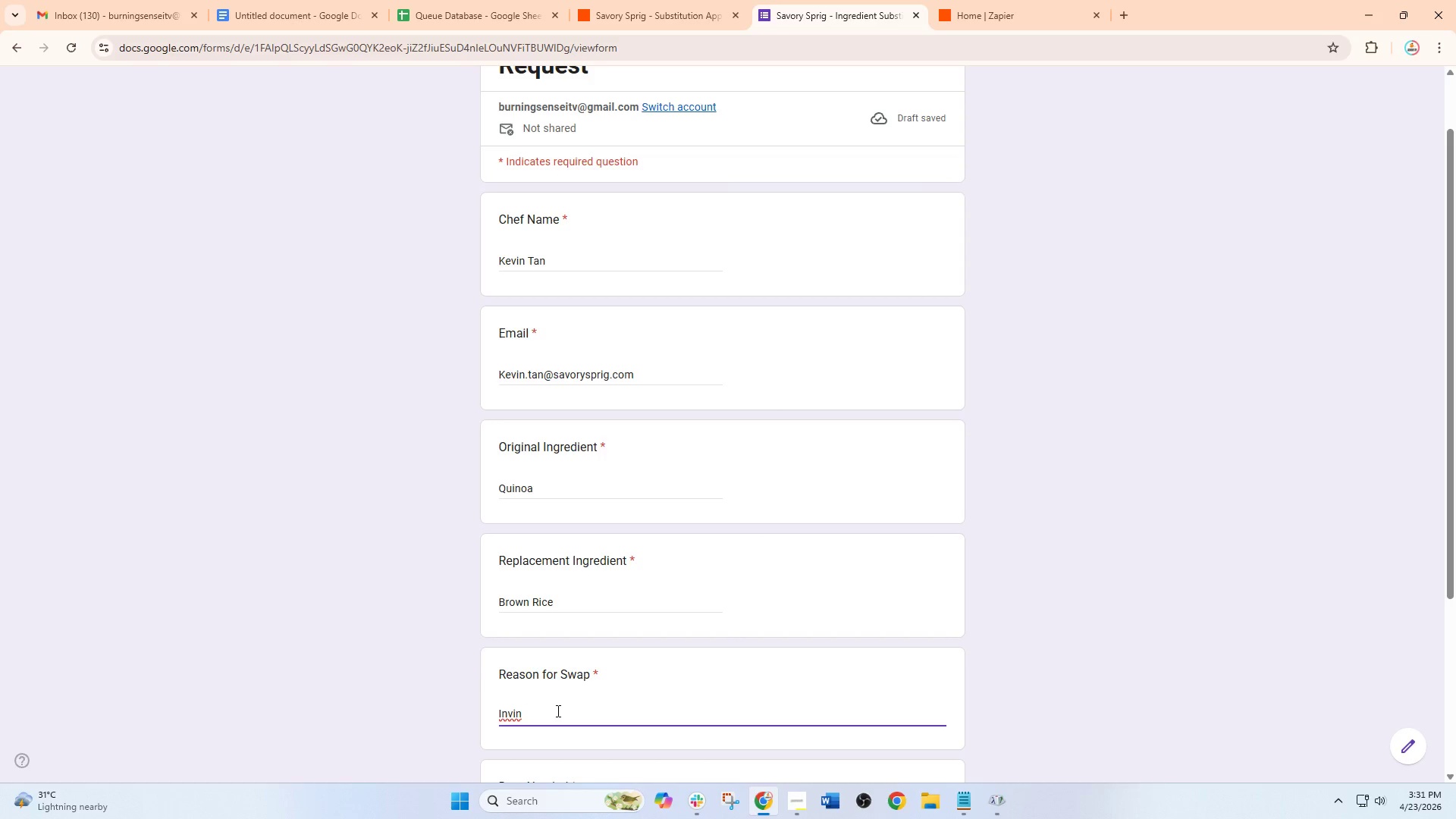 
key(Backspace)
key(Backspace)
type(r)
key(Backspace)
type(entory shortage during preo)
key(Backspace)
type(p)
 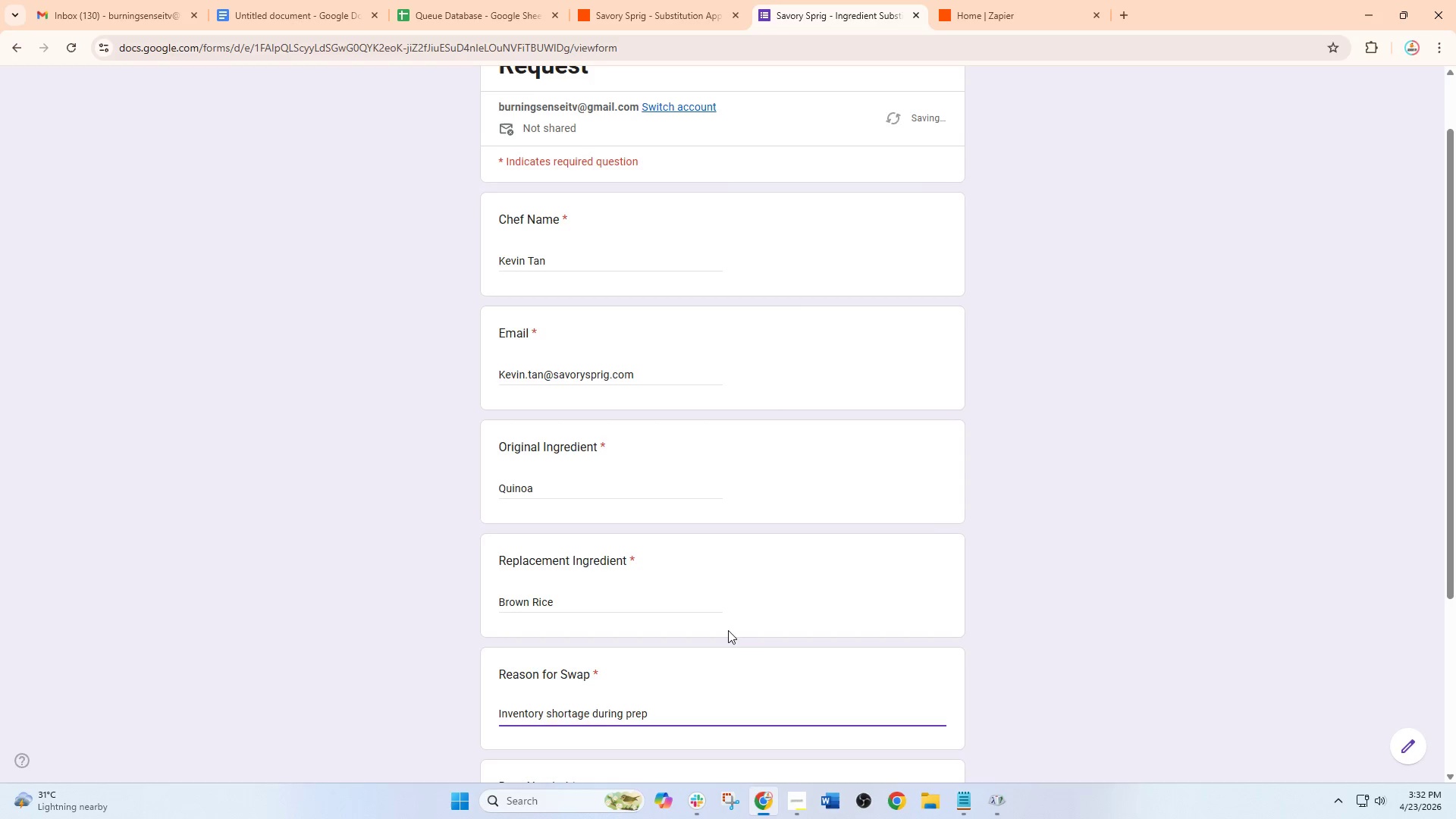 
scroll: coordinate [722, 652], scroll_direction: down, amount: 2.0
 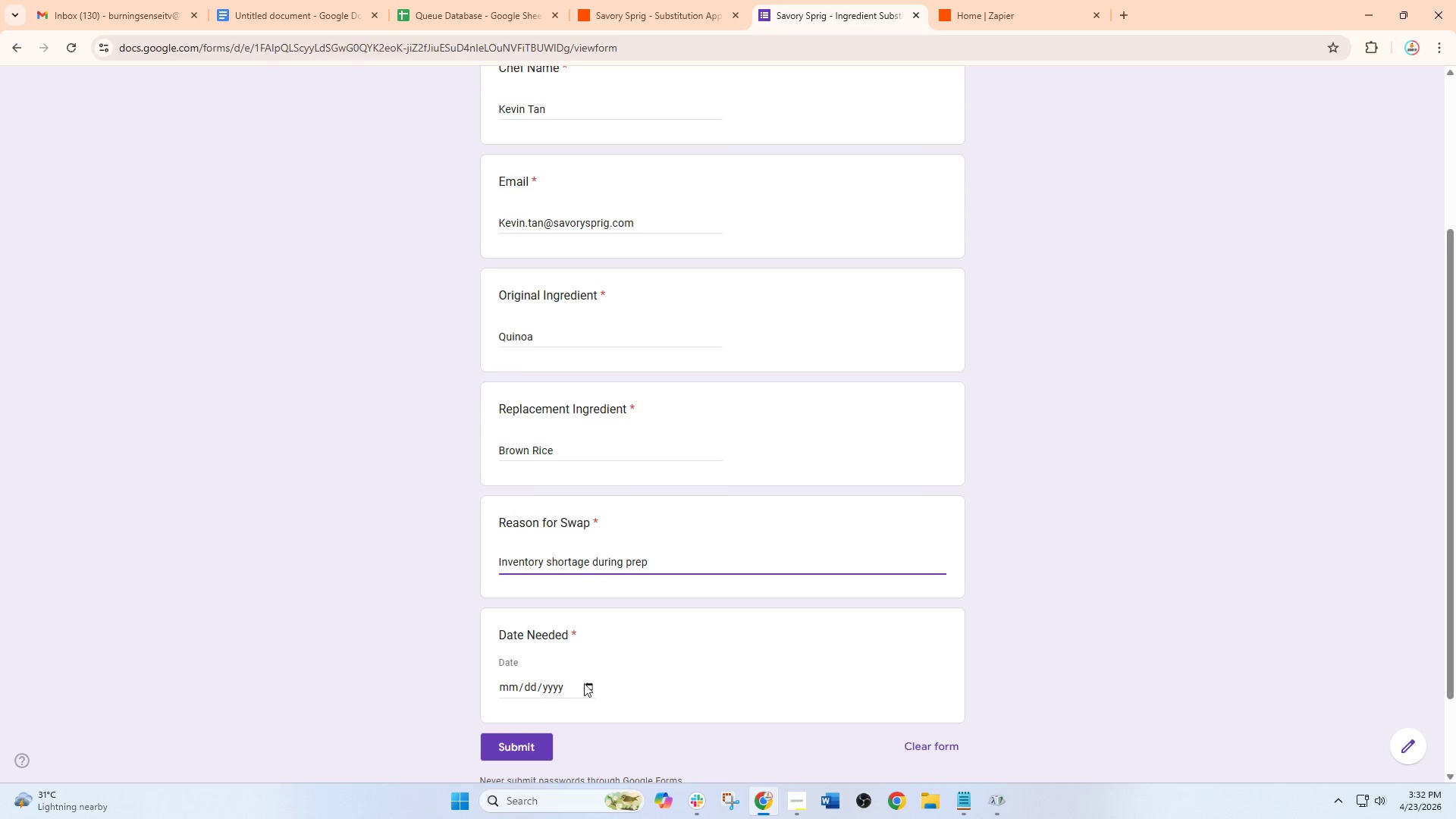 
left_click([591, 678])
 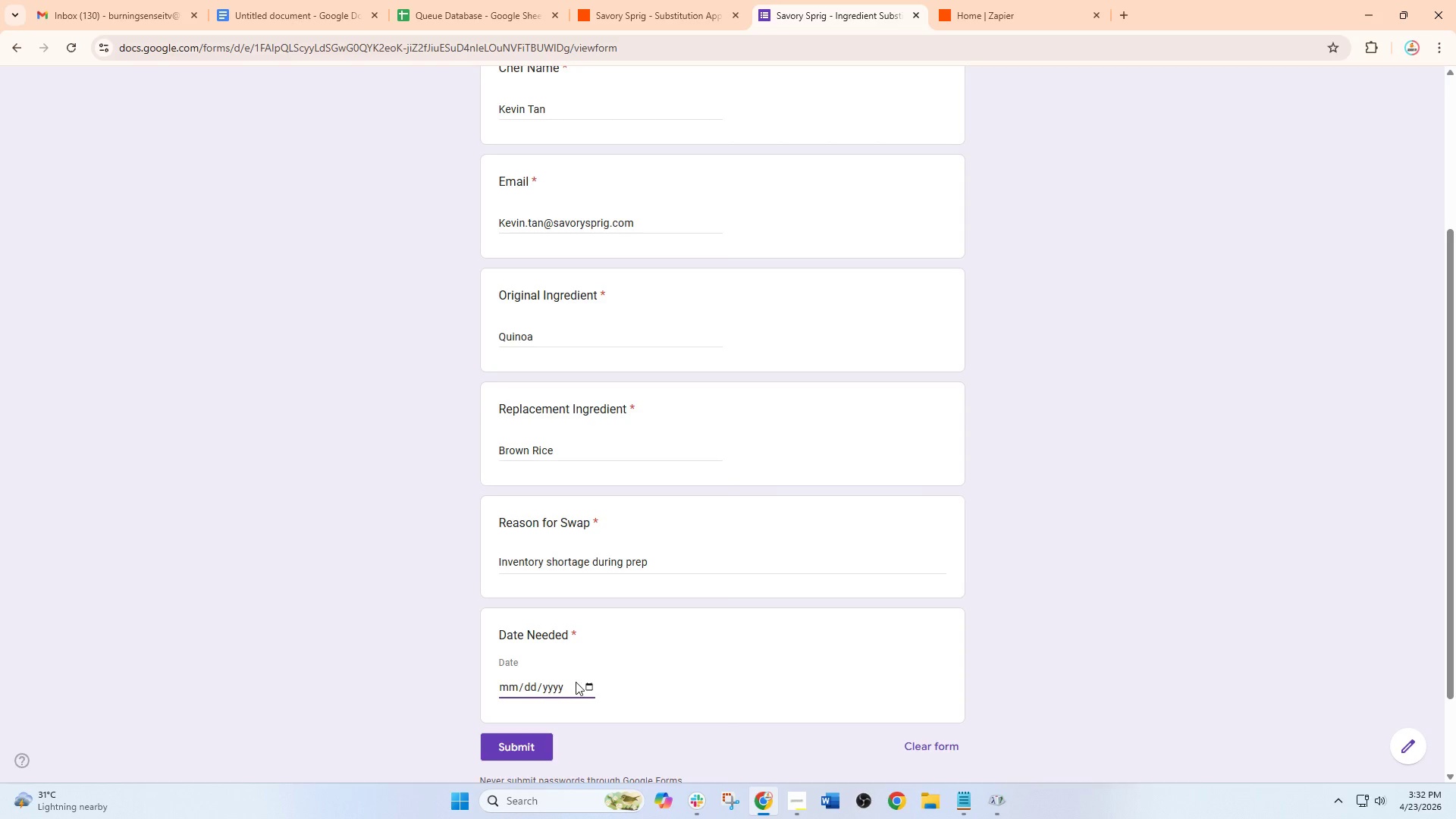 
left_click([588, 680])
 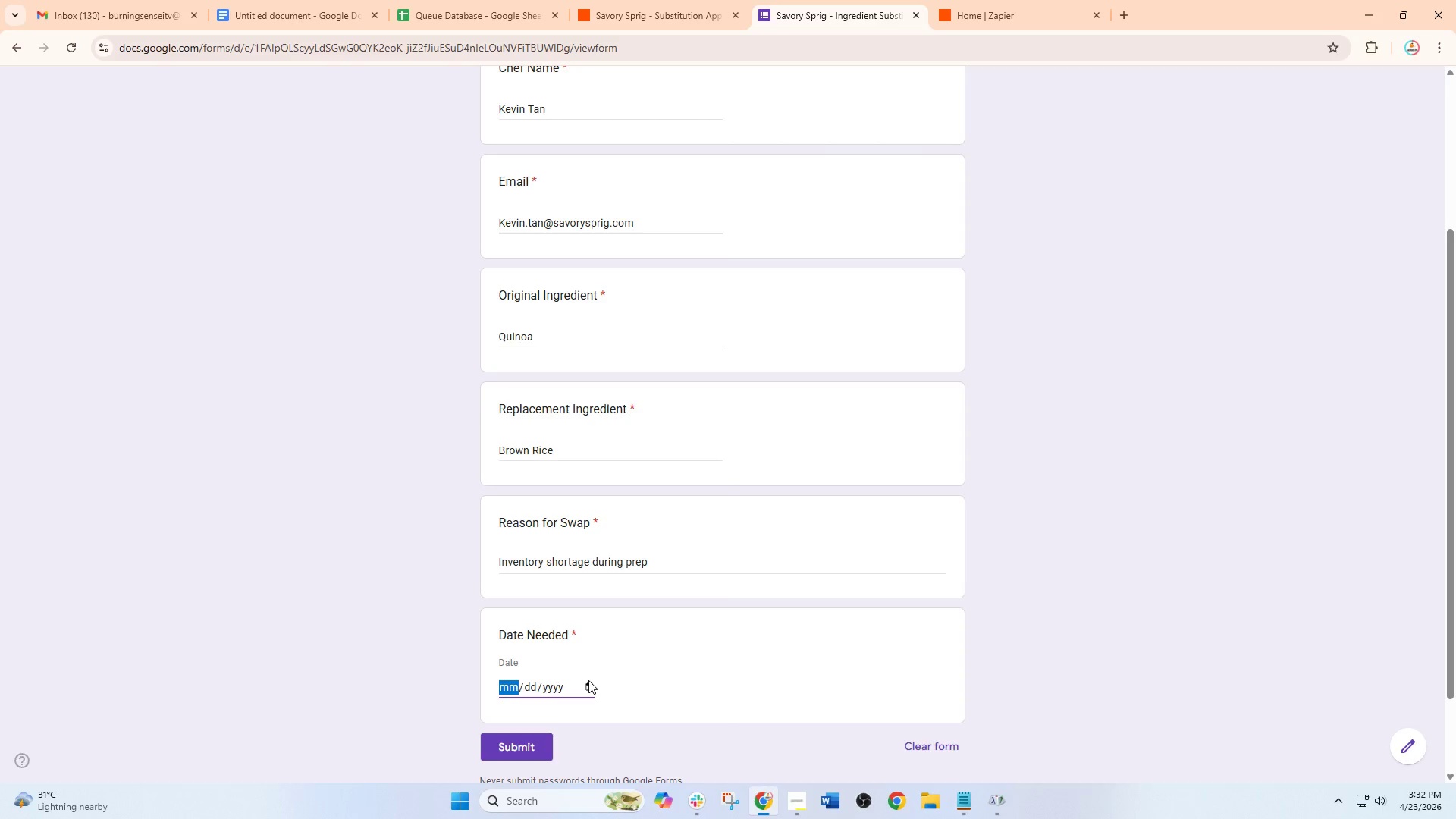 
left_click([588, 680])
 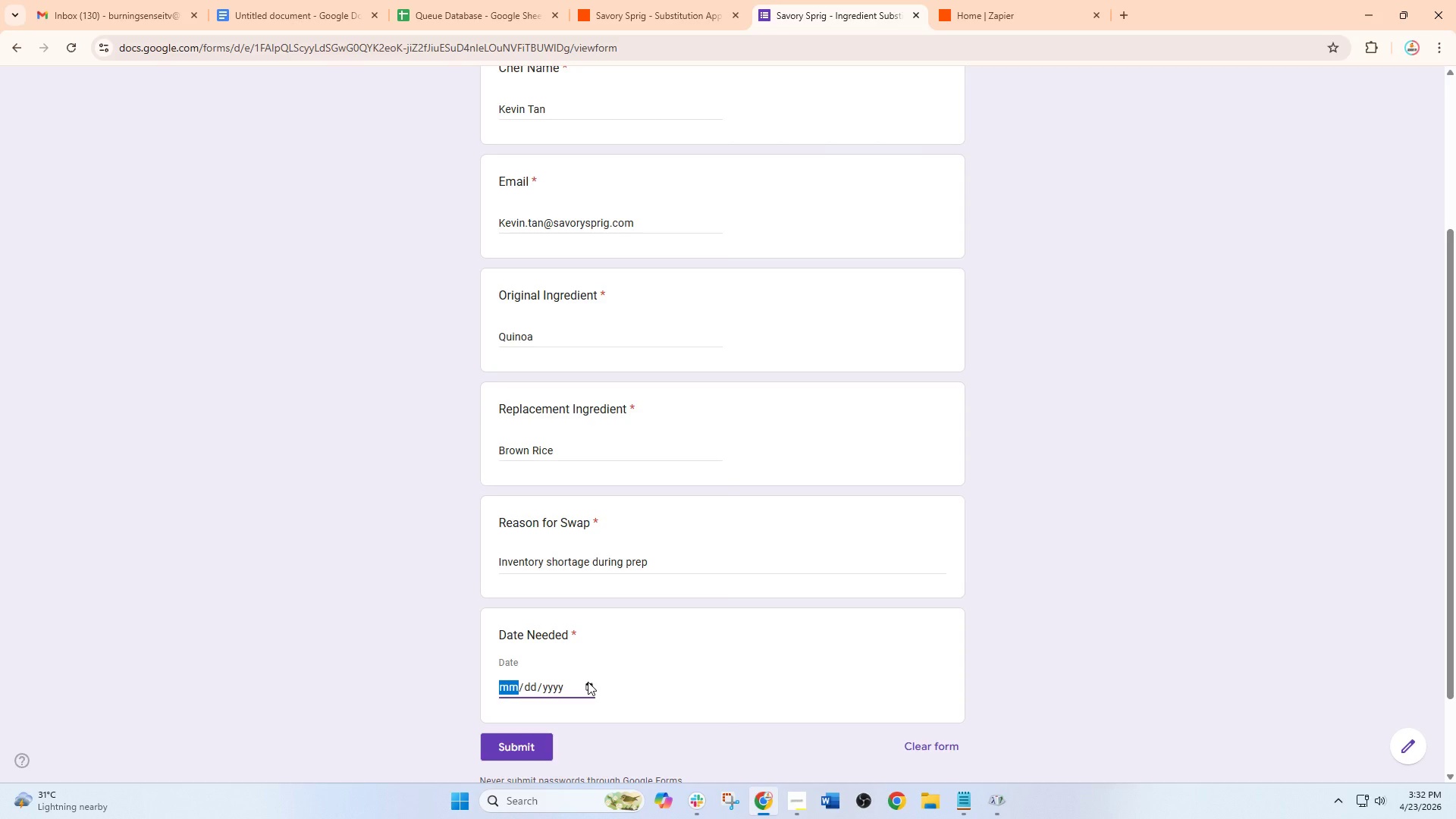 
left_click([588, 682])
 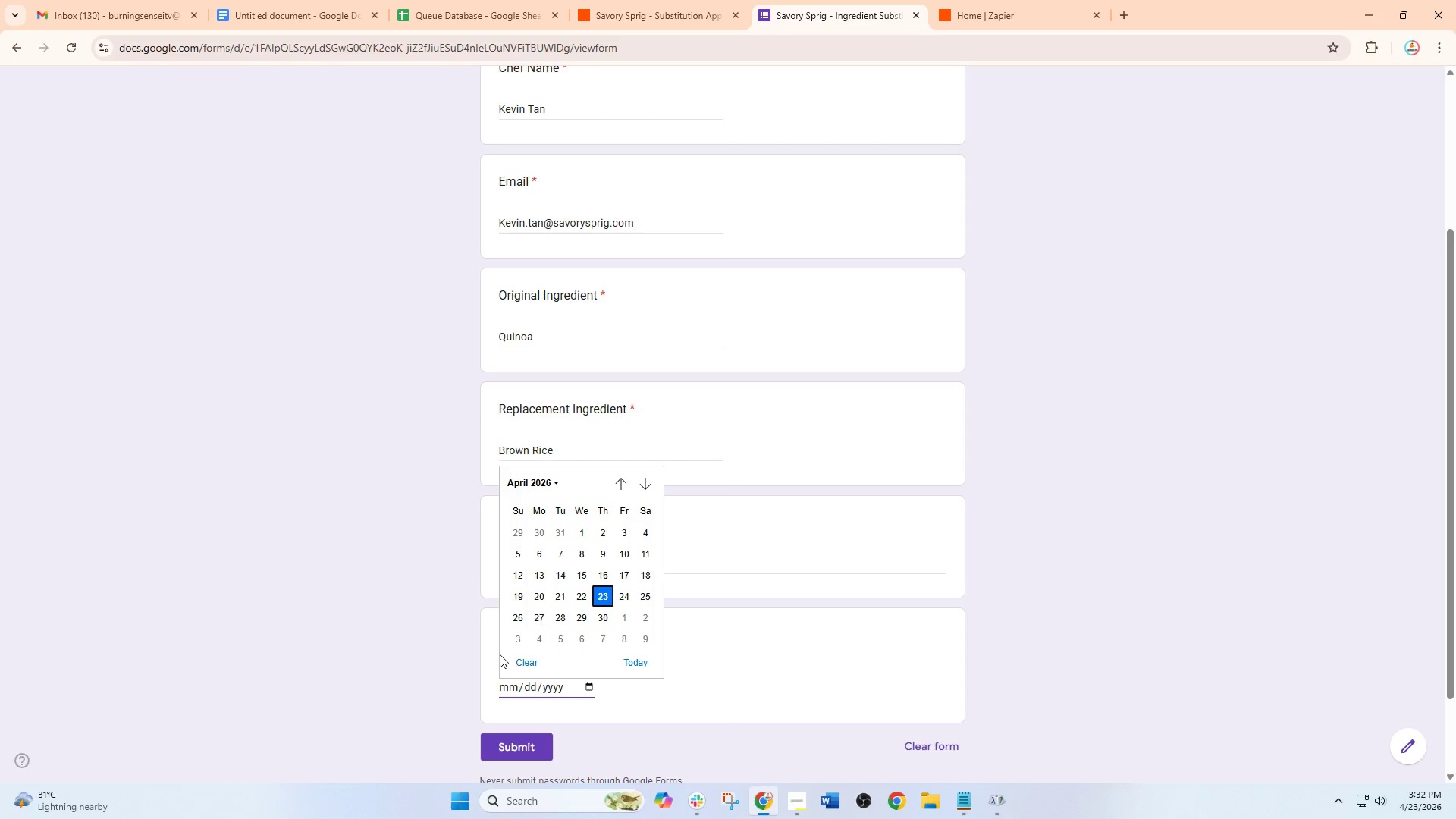 
left_click([511, 623])
 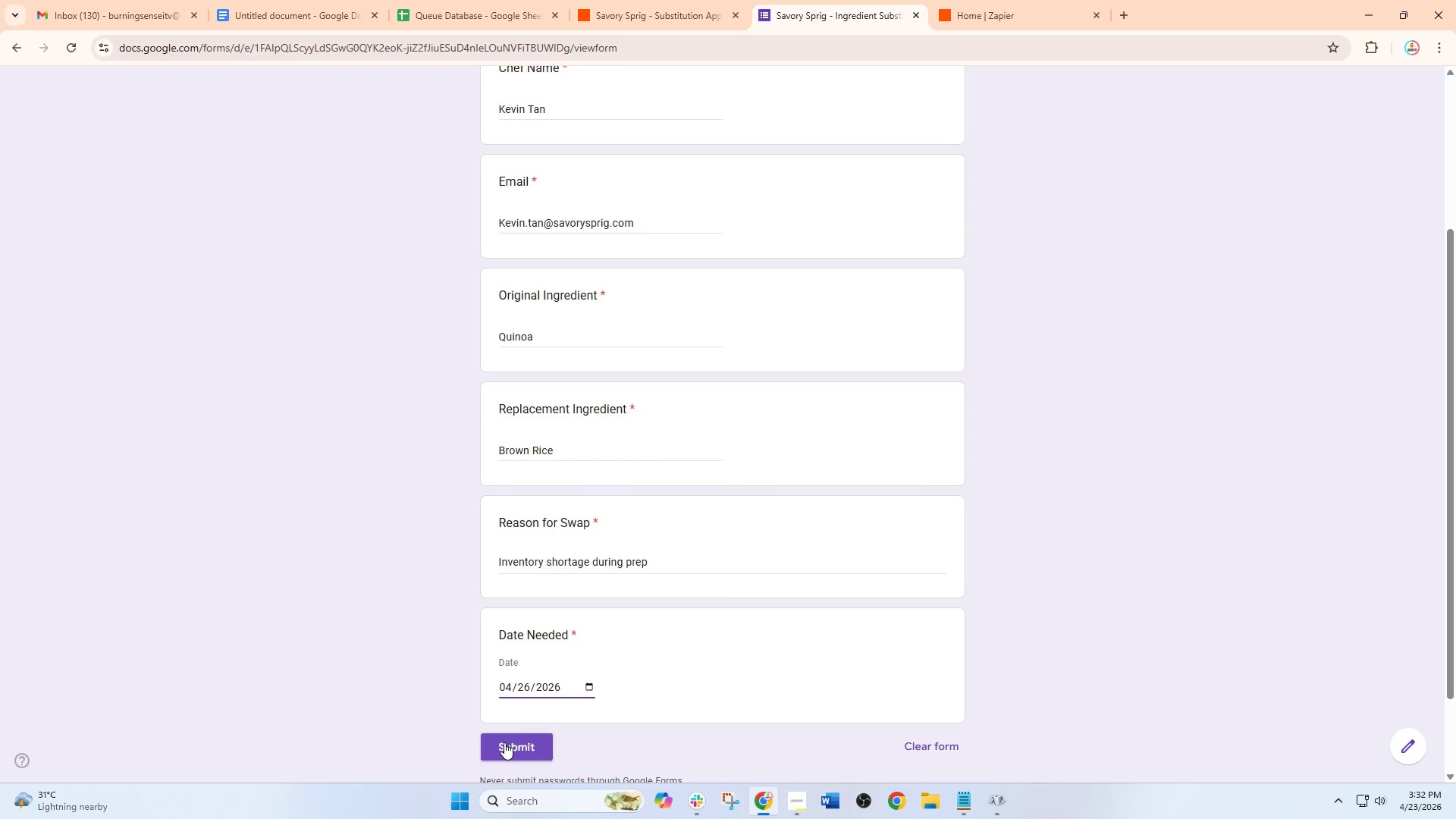 
left_click_drag(start_coordinate=[504, 742], to_coordinate=[510, 742])
 